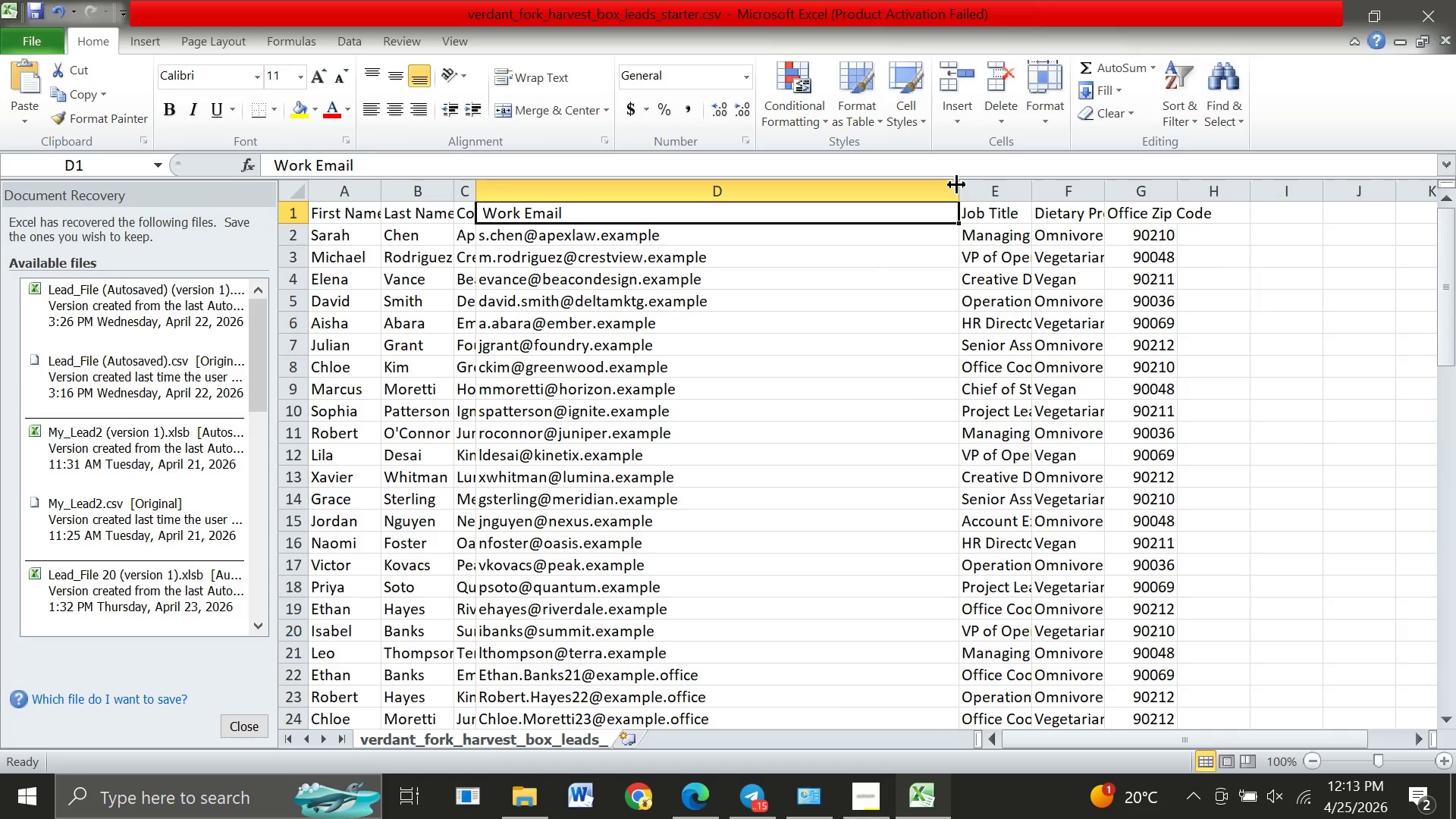 
left_click_drag(start_coordinate=[957, 189], to_coordinate=[789, 212])
 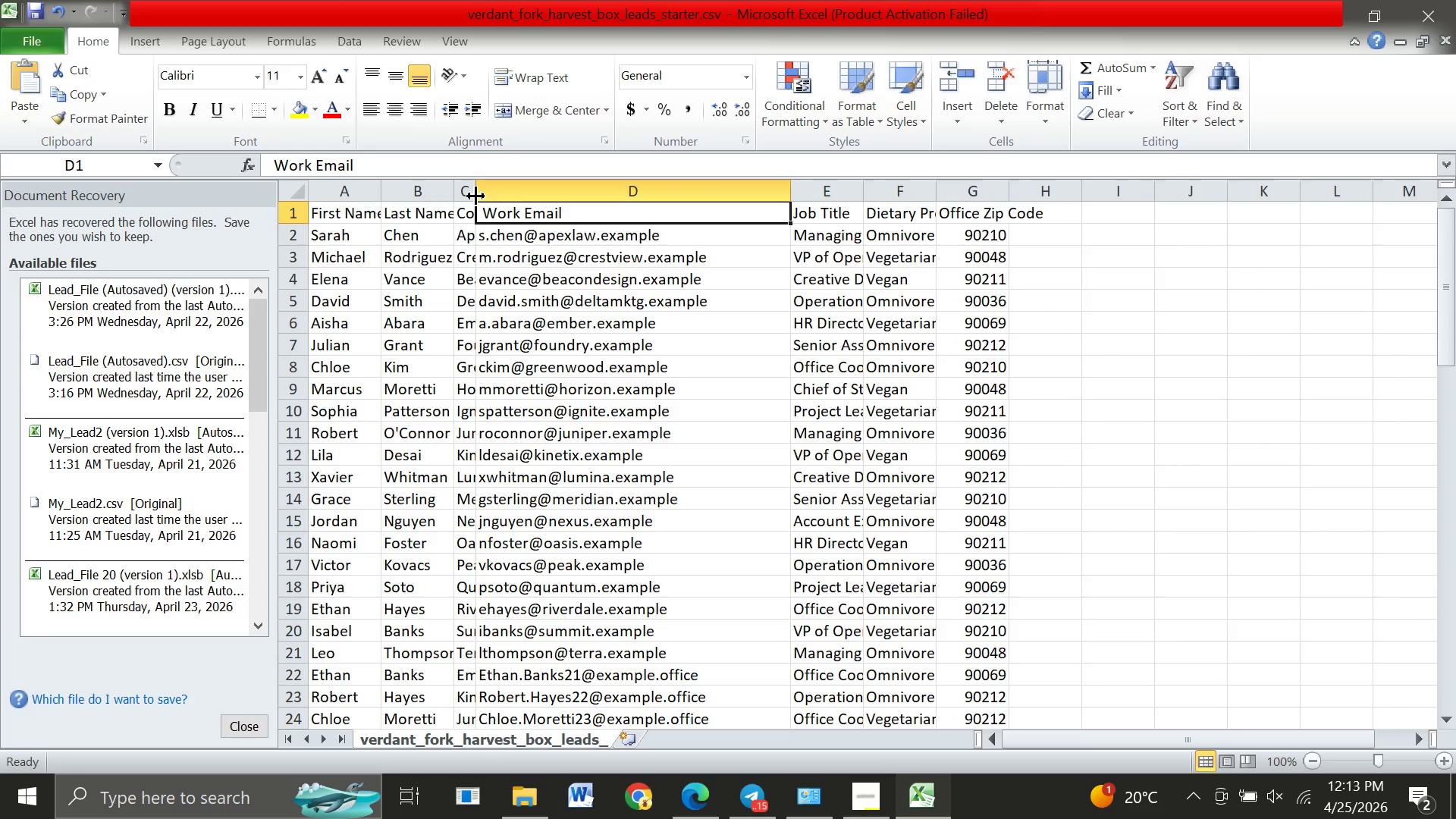 
left_click_drag(start_coordinate=[476, 196], to_coordinate=[418, 192])
 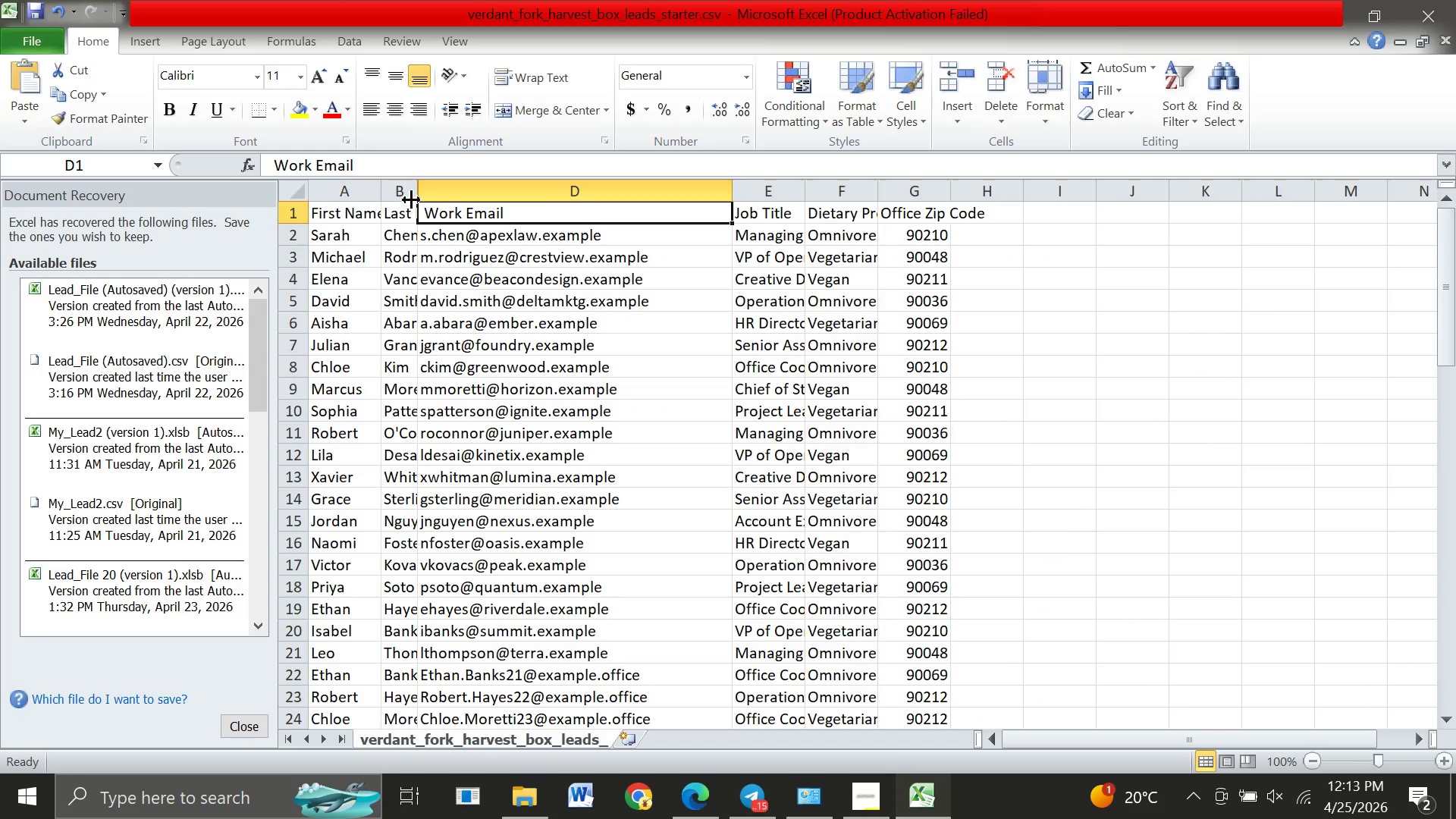 
left_click_drag(start_coordinate=[418, 189], to_coordinate=[711, 179])
 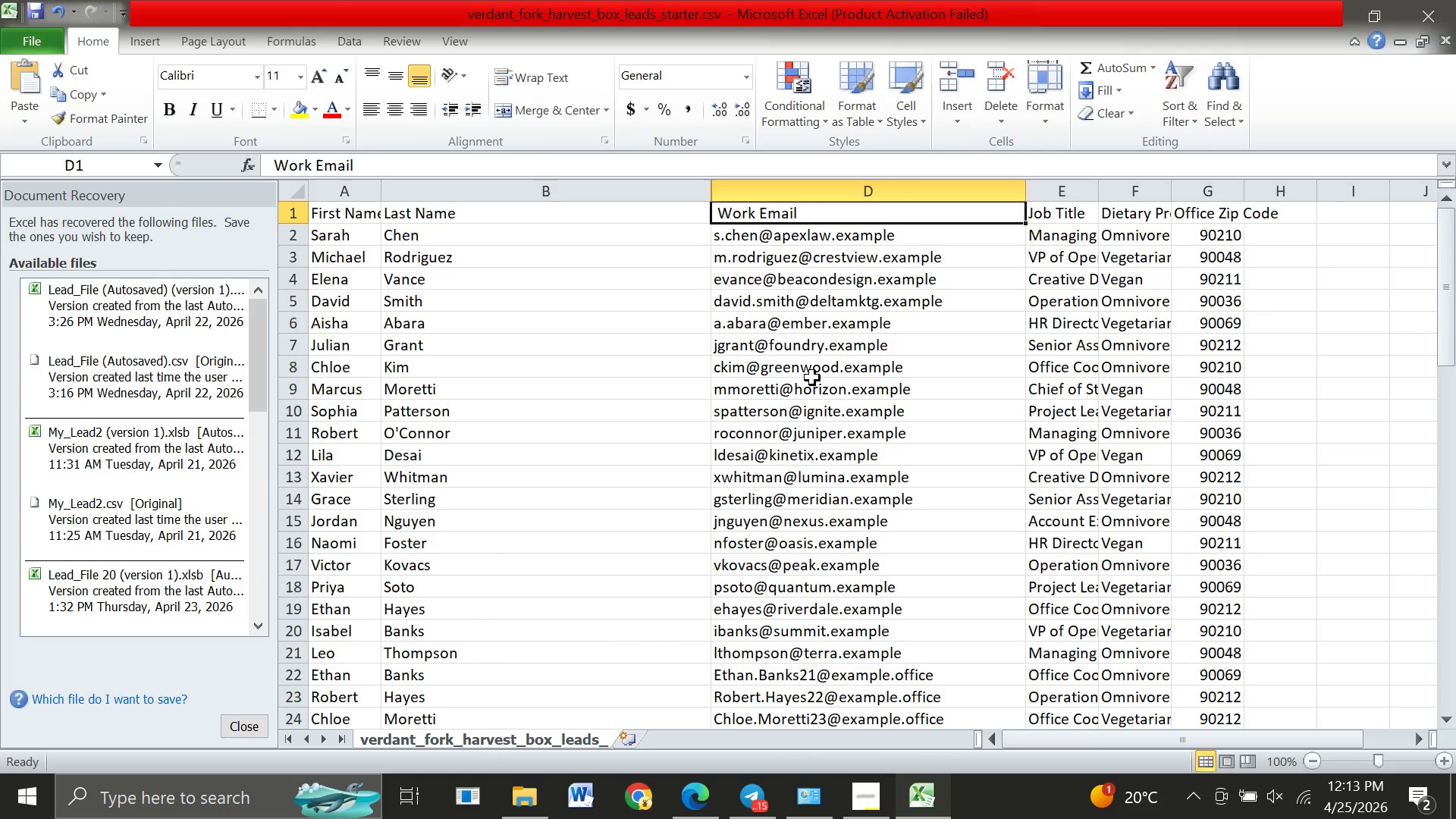 
scroll: coordinate [812, 378], scroll_direction: none, amount: 0.0
 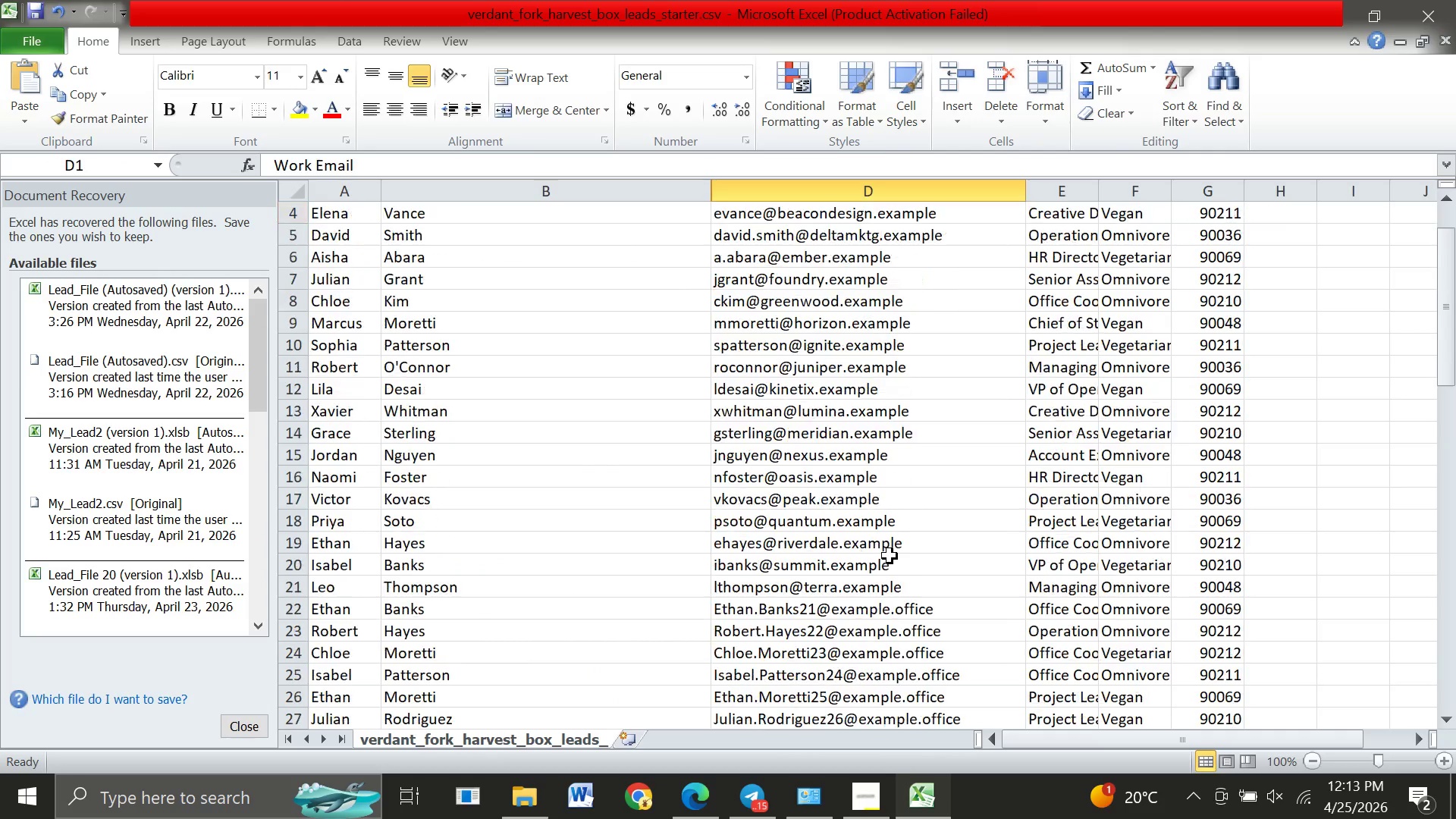 
scroll: coordinate [890, 556], scroll_direction: down, amount: 1.0
 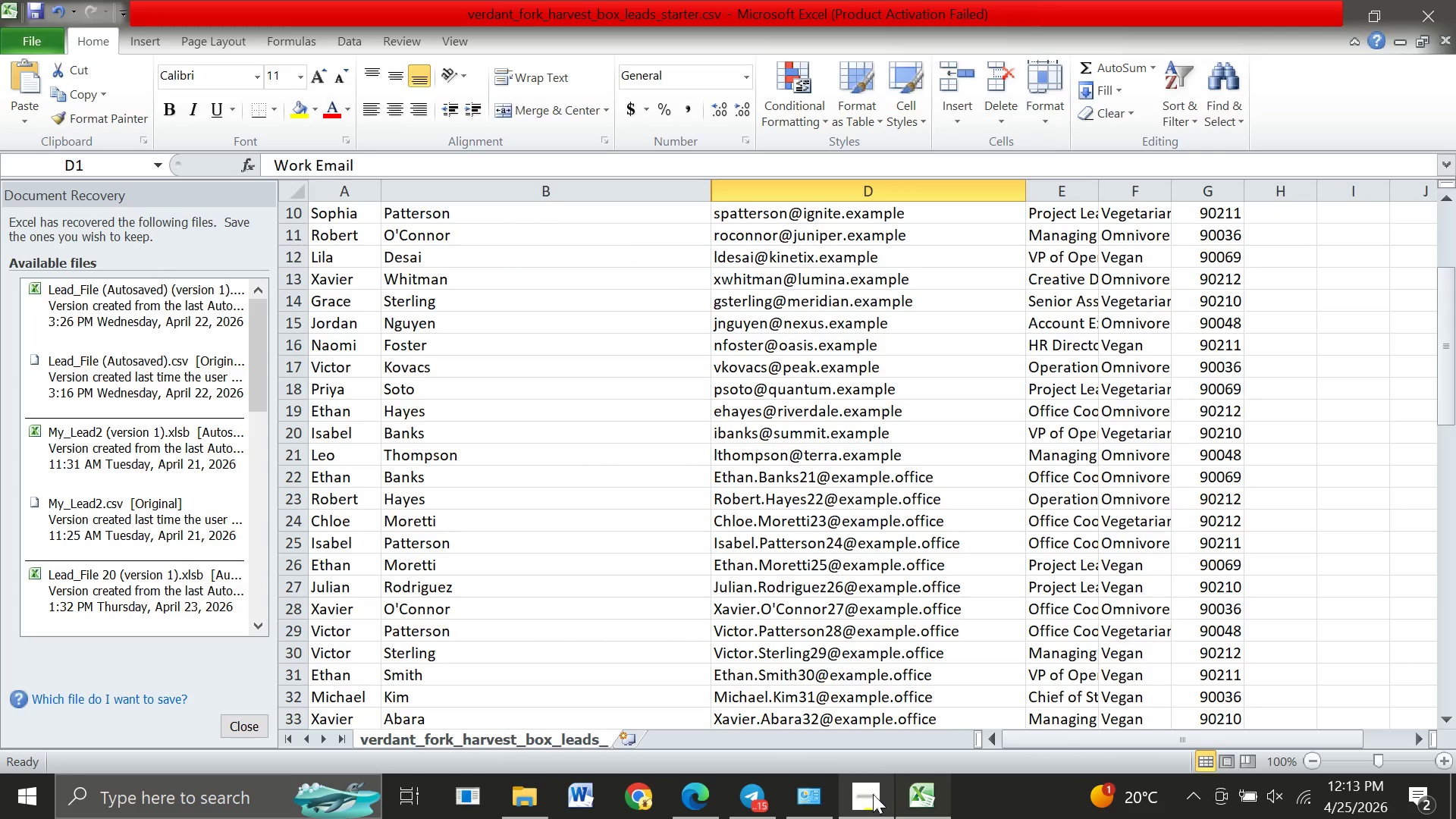 
scroll: coordinate [816, 315], scroll_direction: up, amount: 3.0
 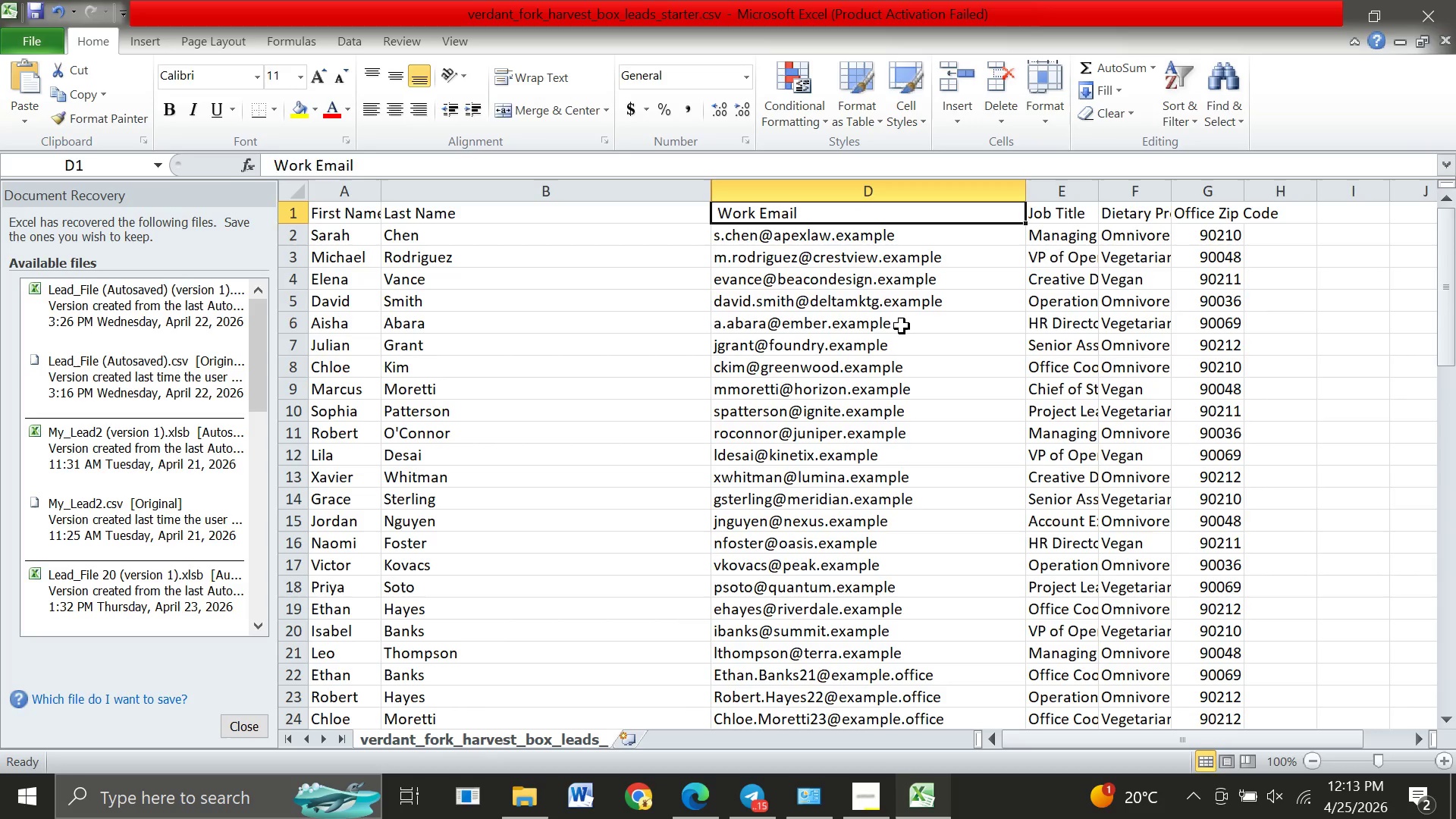 
left_click([902, 326])
 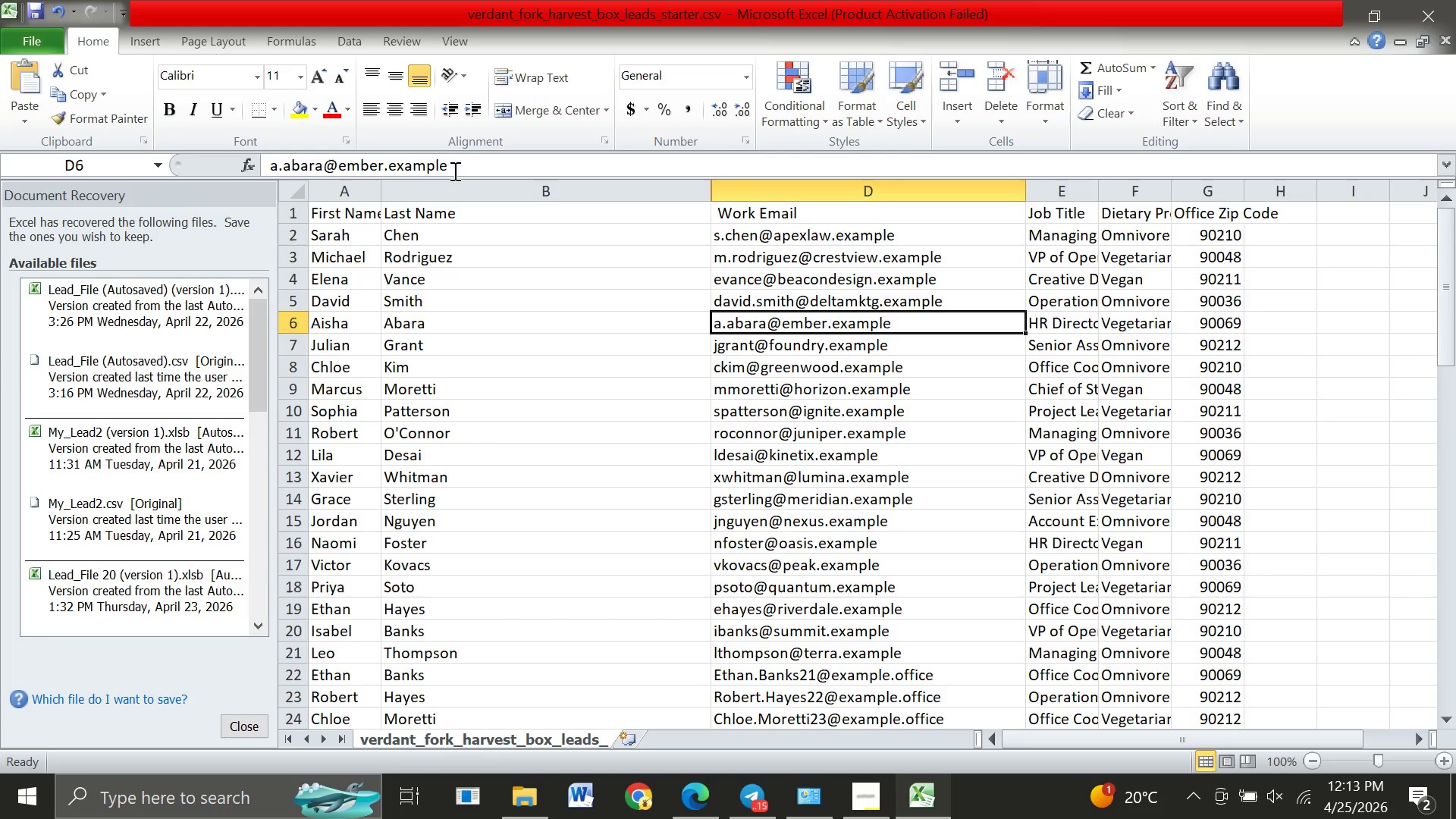 
left_click_drag(start_coordinate=[453, 171], to_coordinate=[261, 165])
 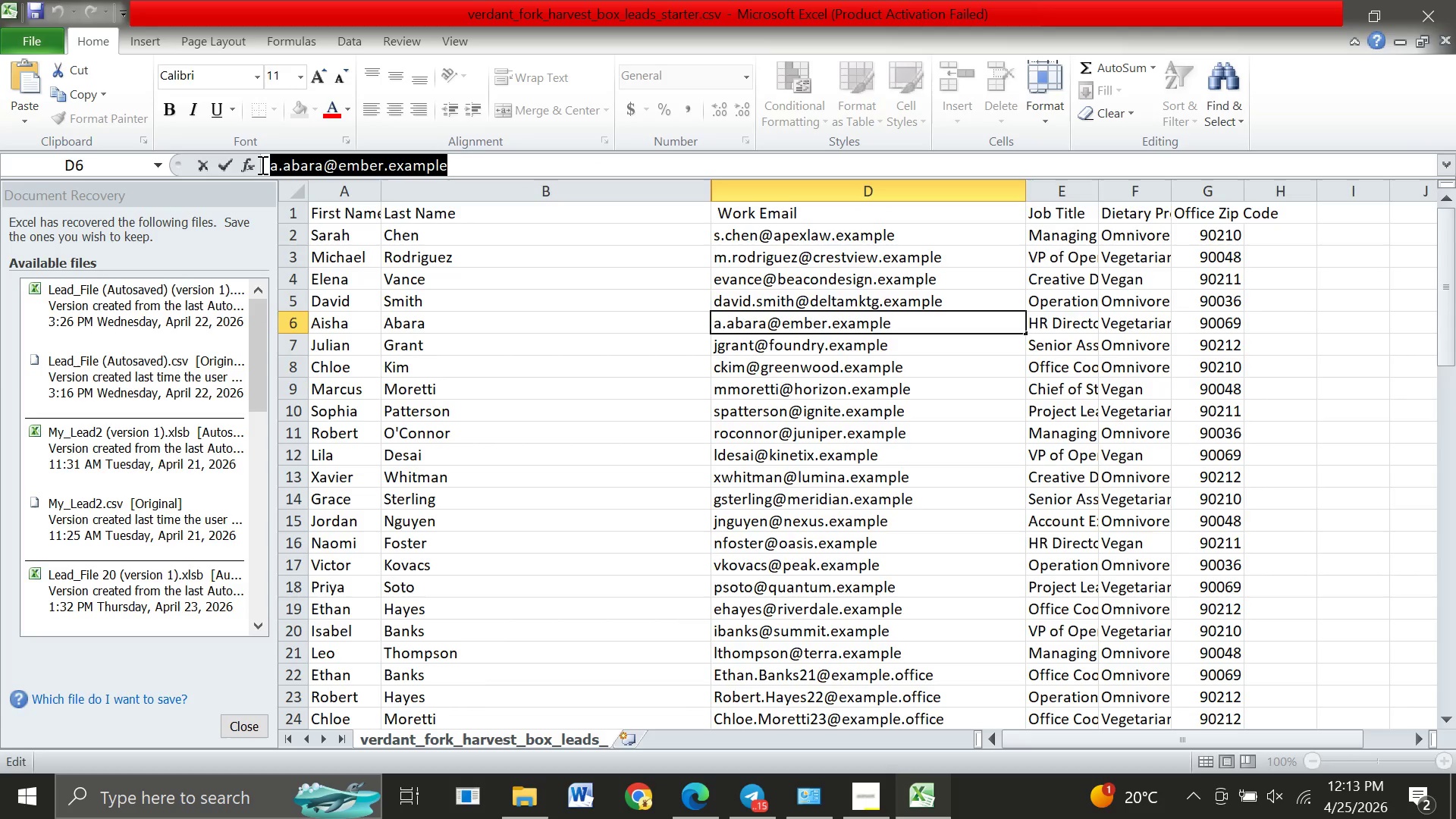 
key(Control+C)
 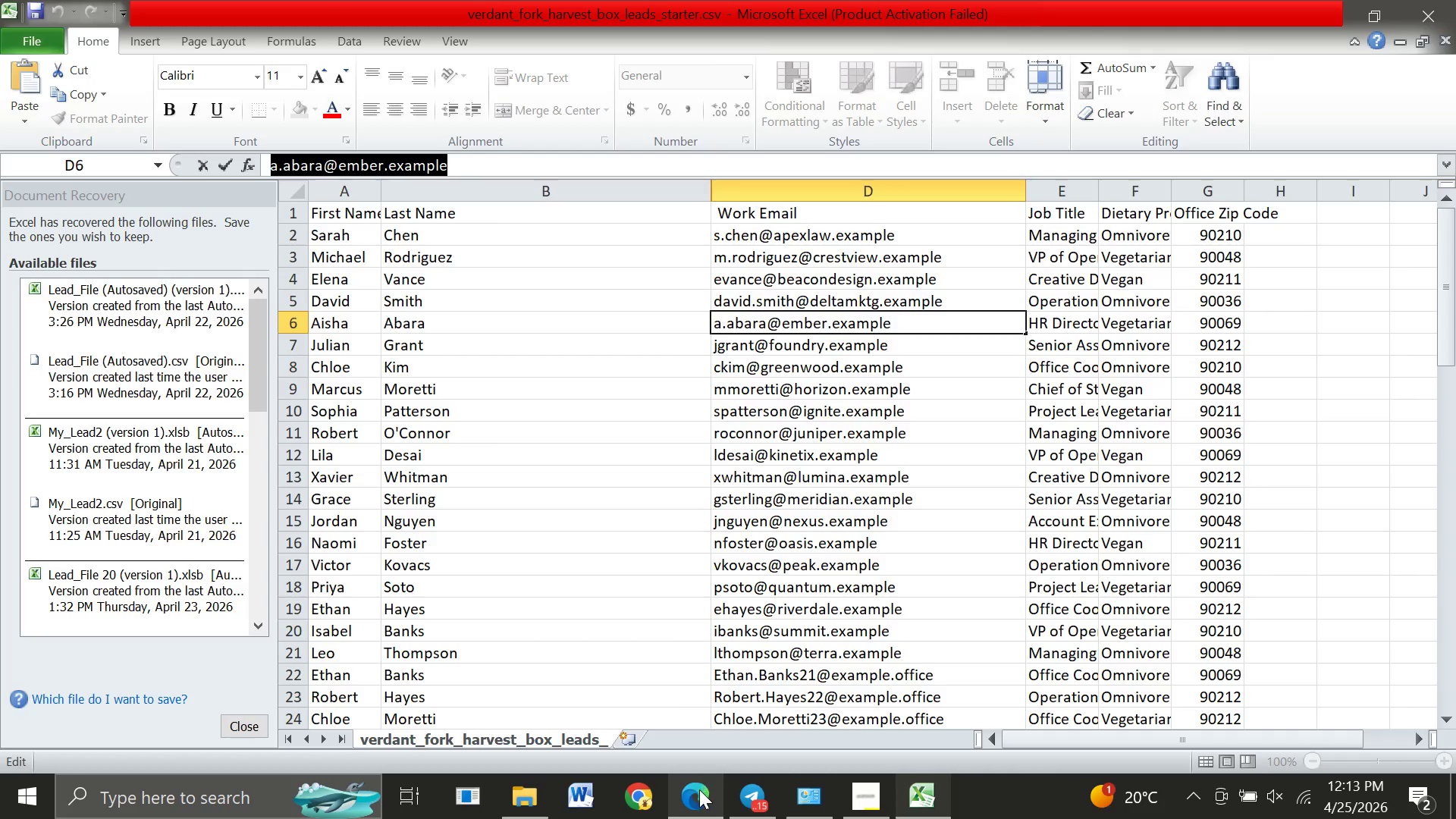 
wait(5.83)
 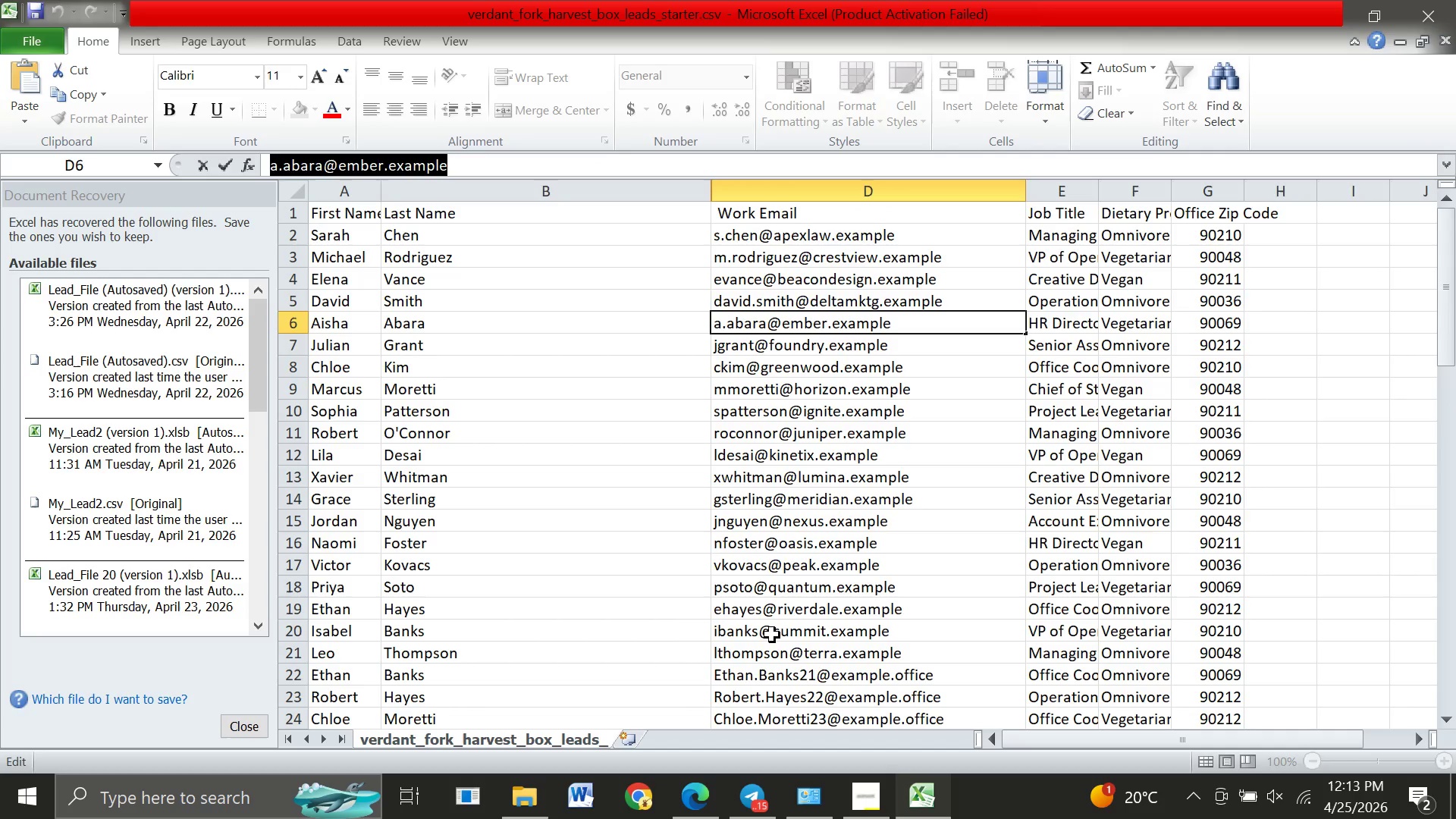 
left_click([753, 708])
 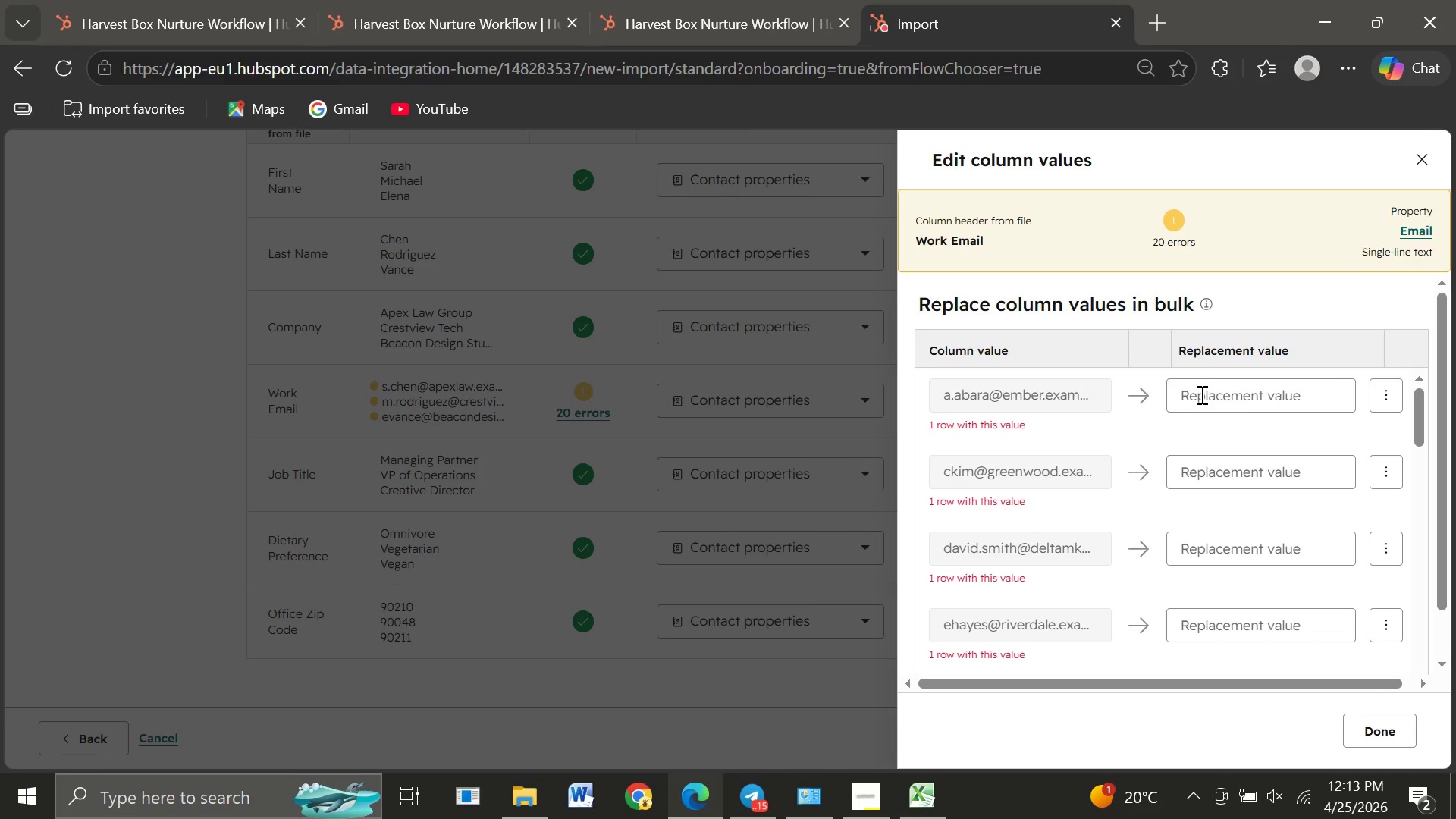 
left_click([1200, 394])
 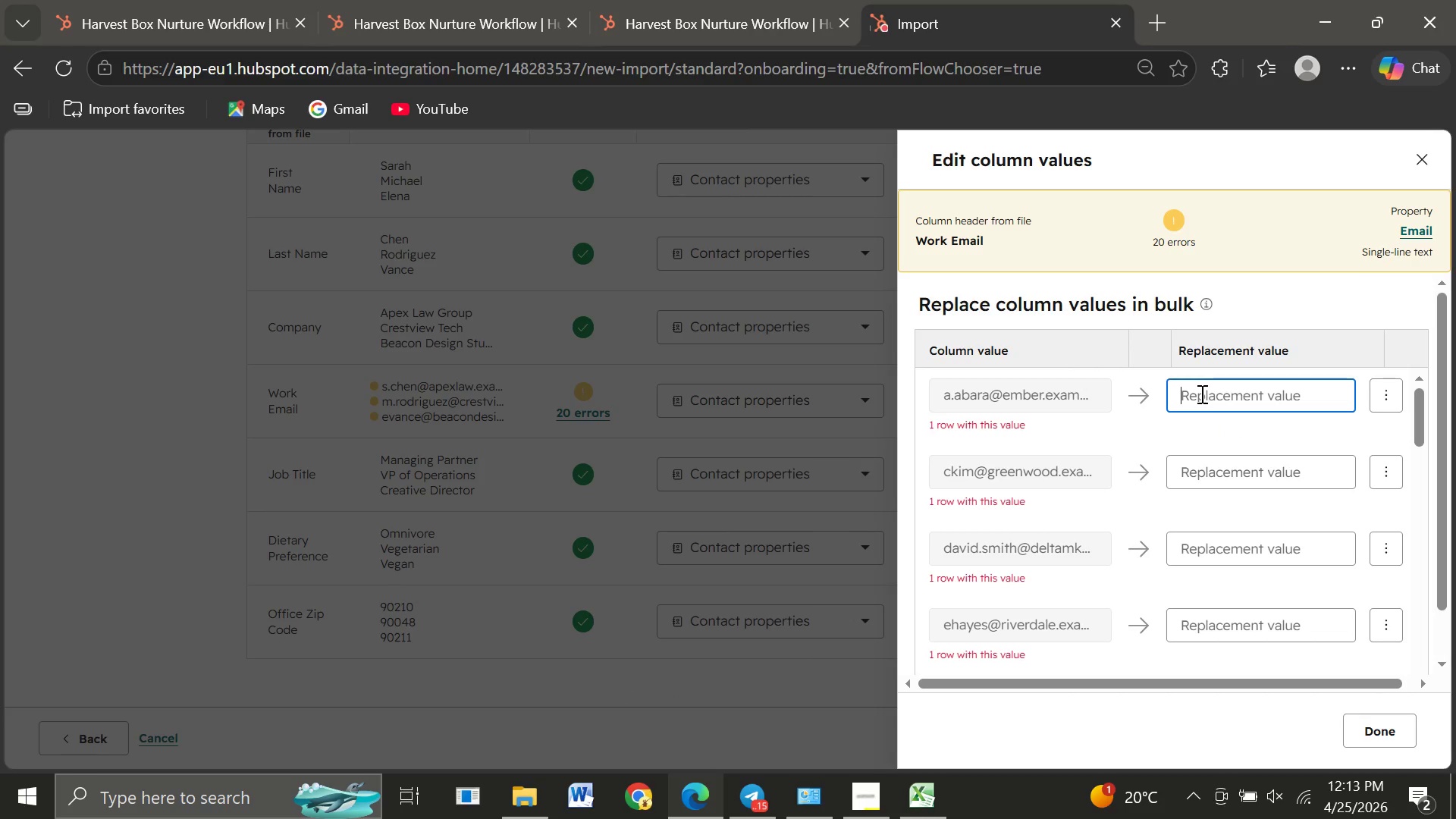 
key(Control+V)
 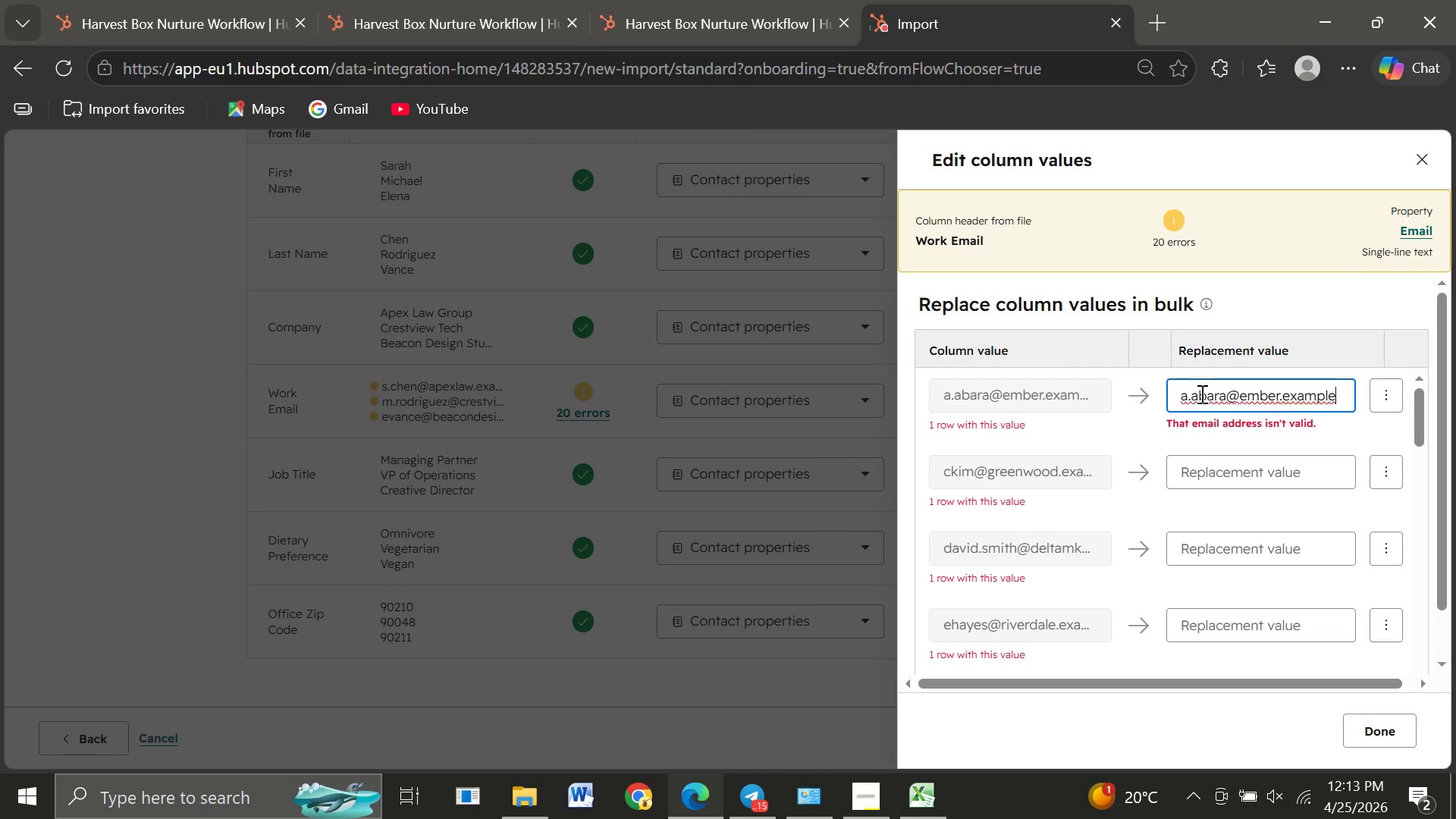 
type(,office)
 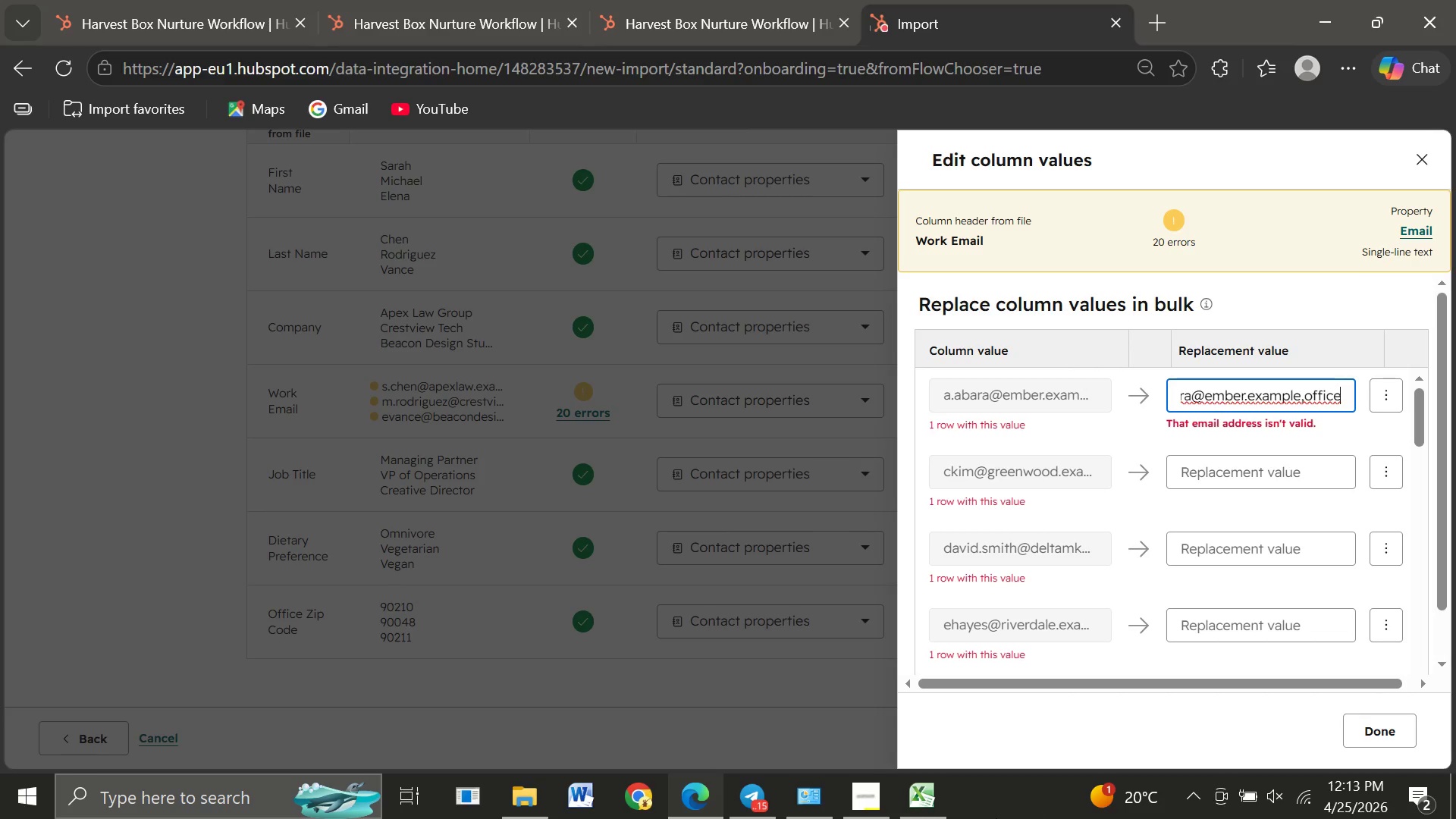 
wait(10.58)
 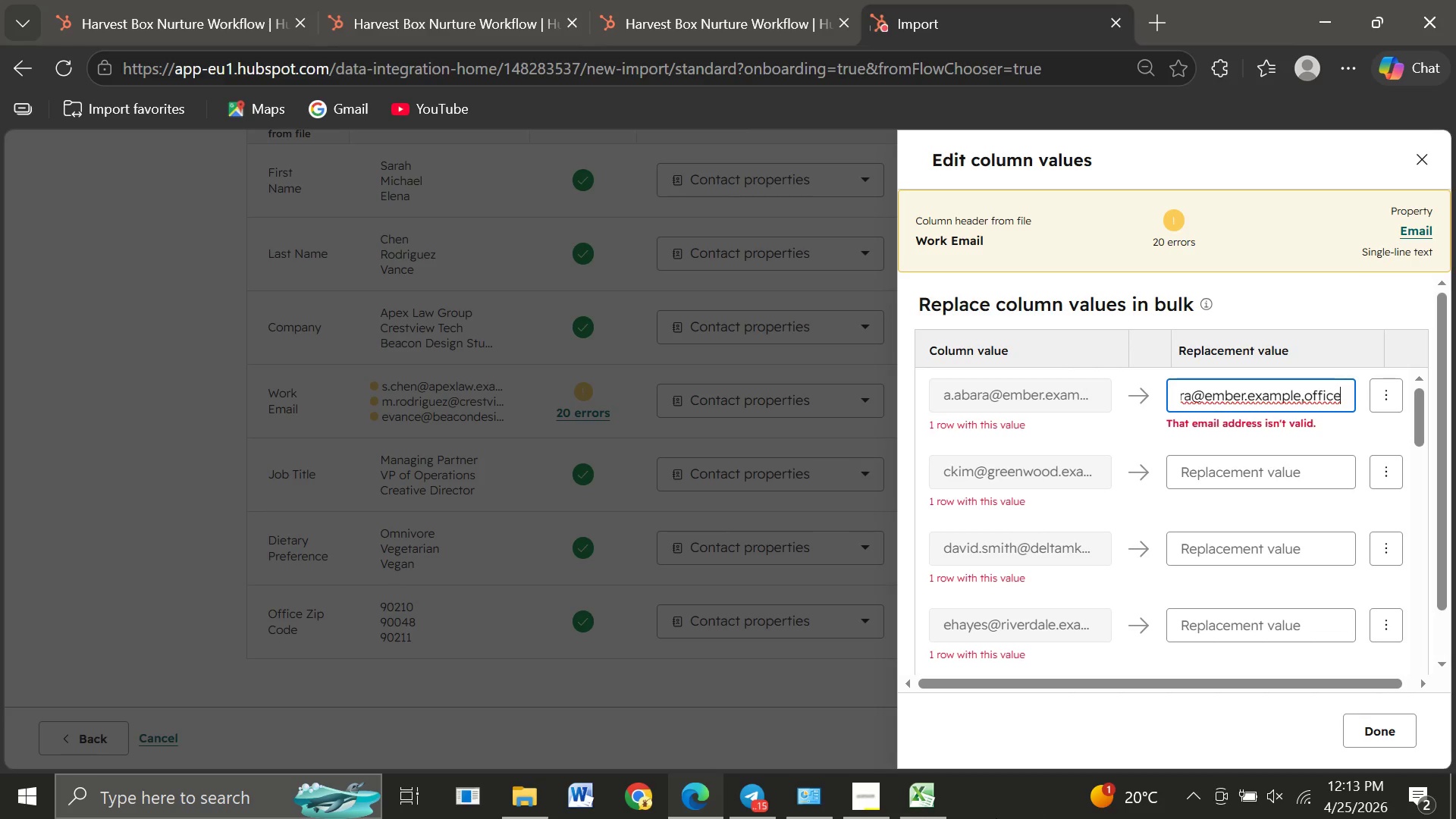 
left_click([956, 689])
 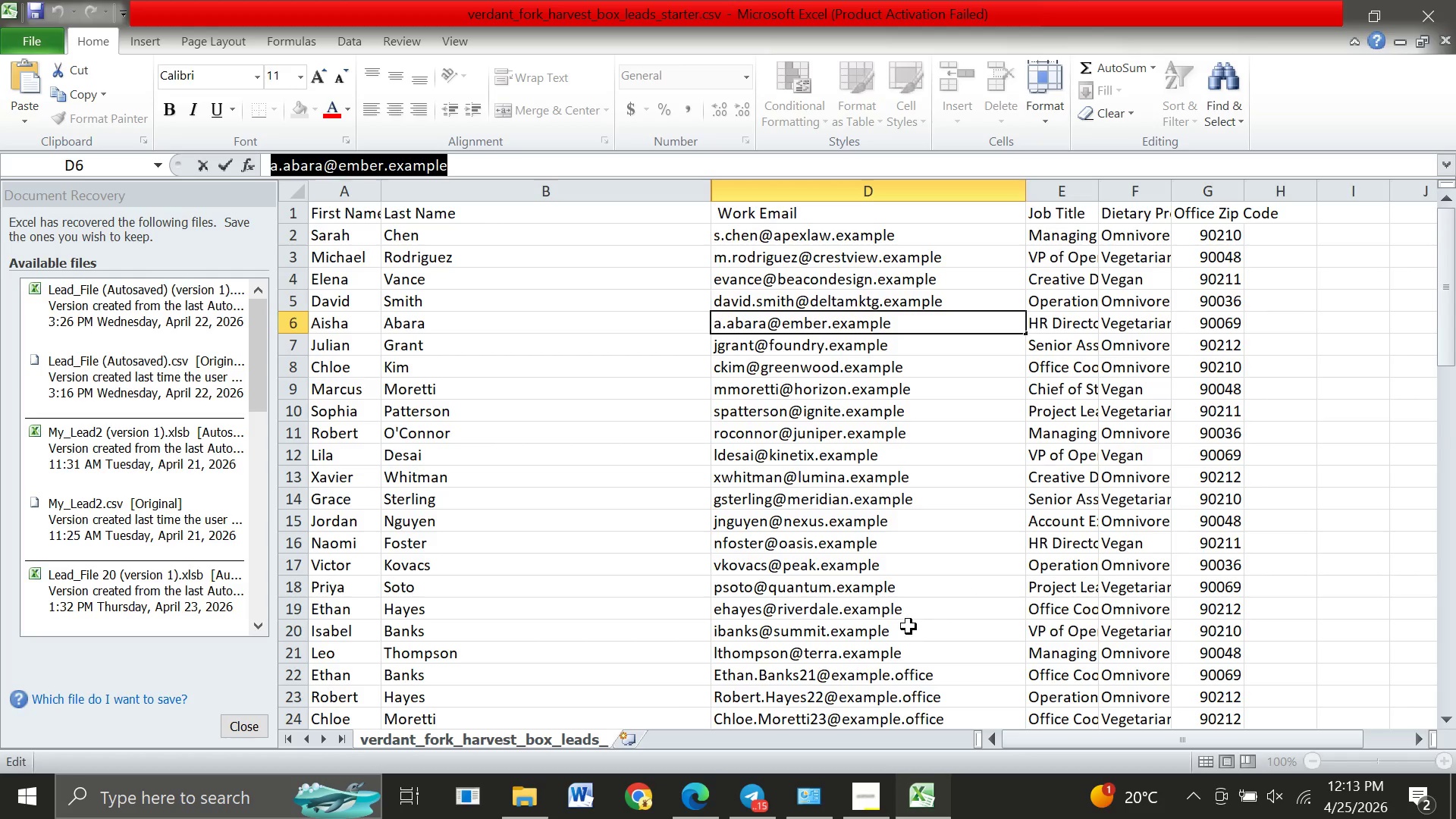 
scroll: coordinate [908, 626], scroll_direction: none, amount: 0.0
 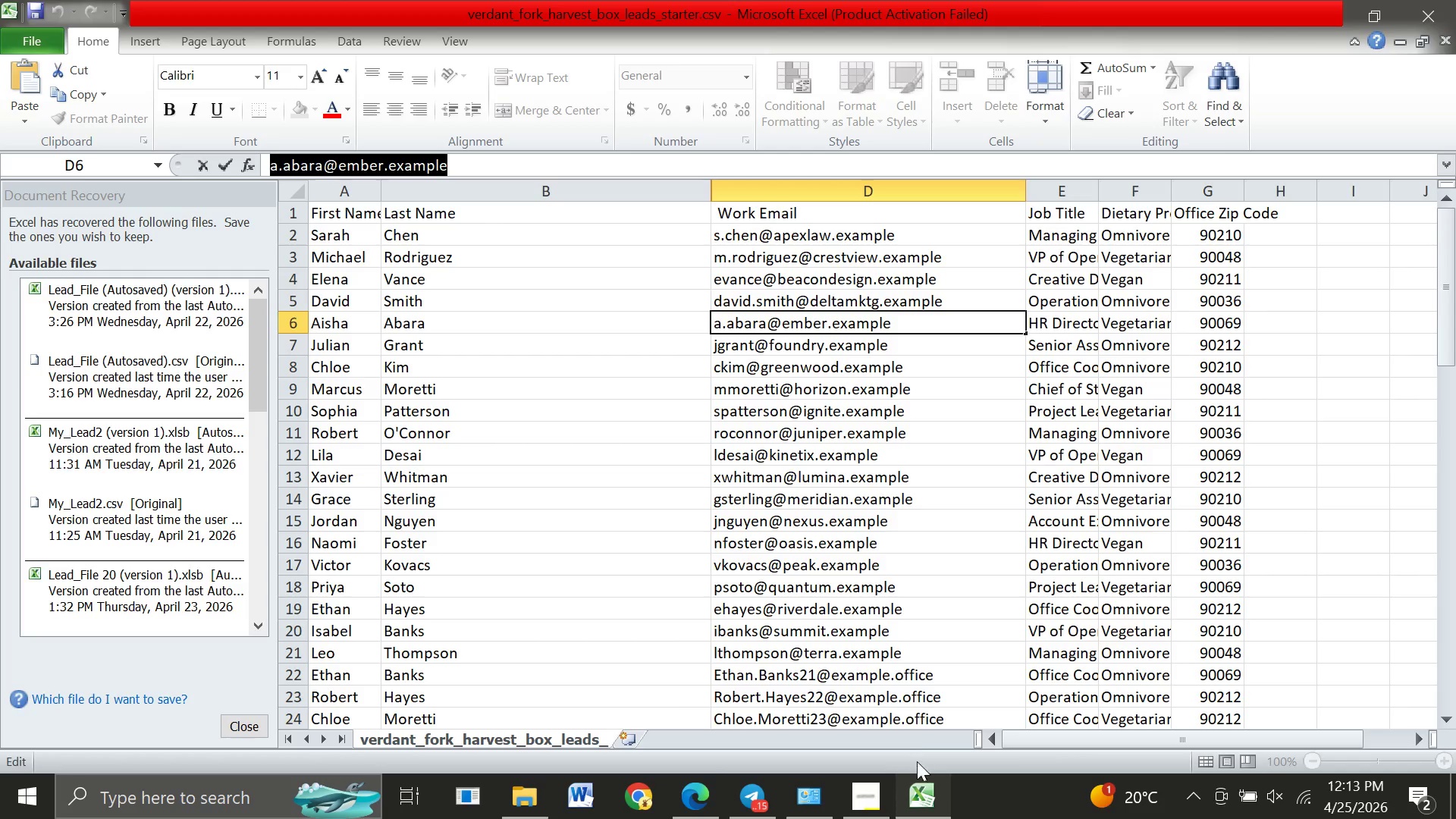 
mouse_move([905, 772])
 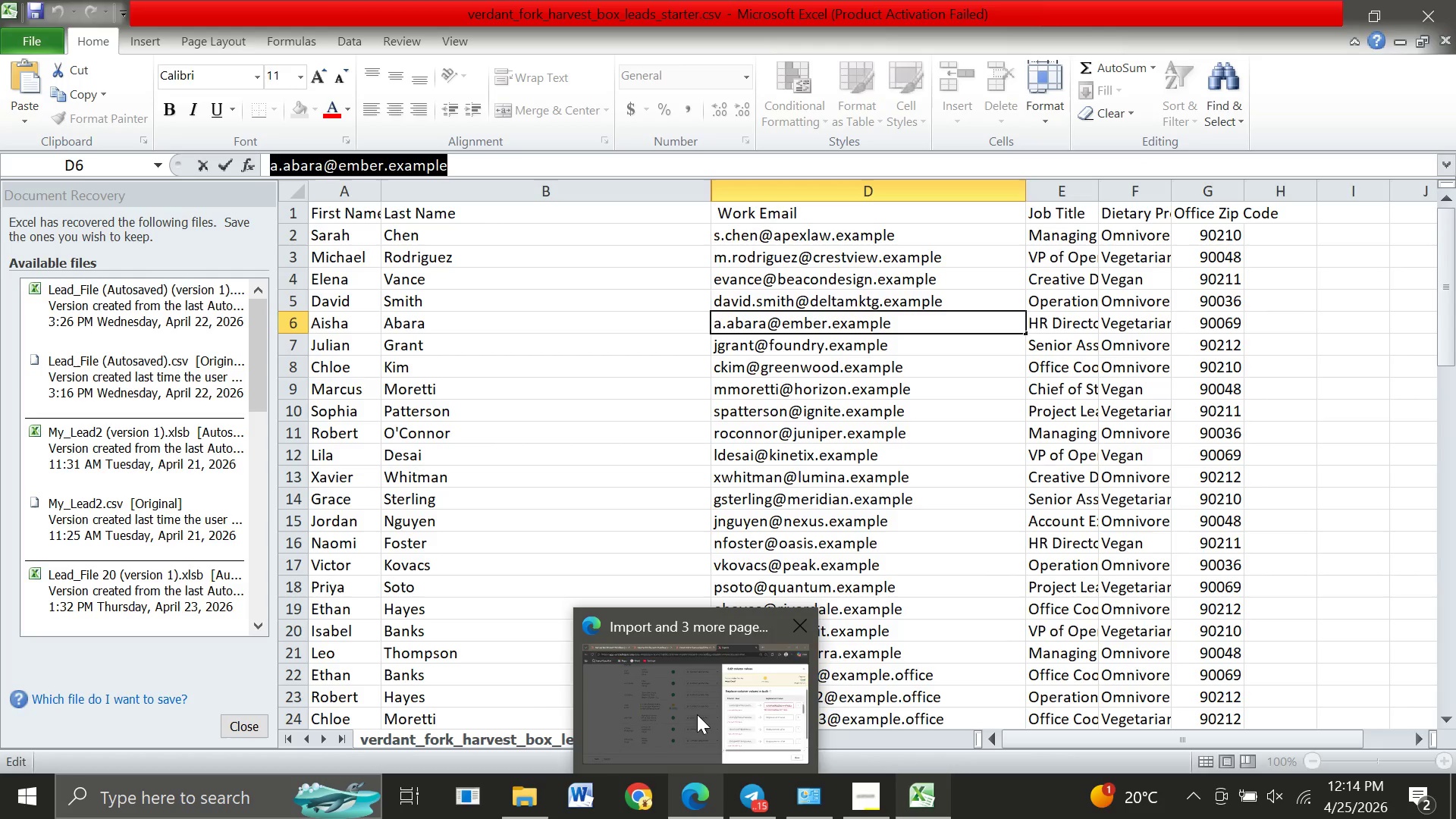 
left_click_drag(start_coordinate=[700, 711], to_coordinate=[1106, 451])
 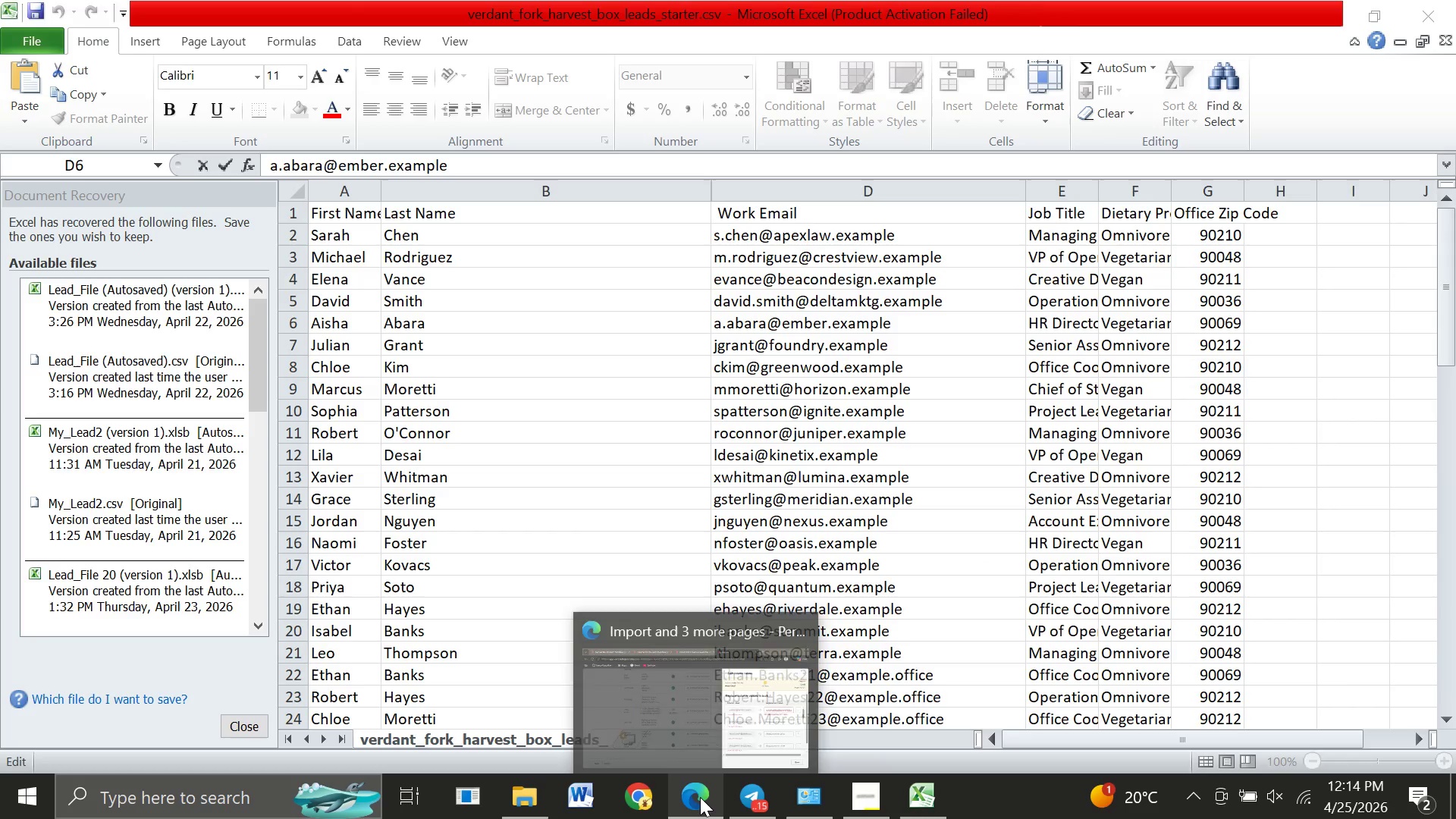 
left_click([686, 720])
 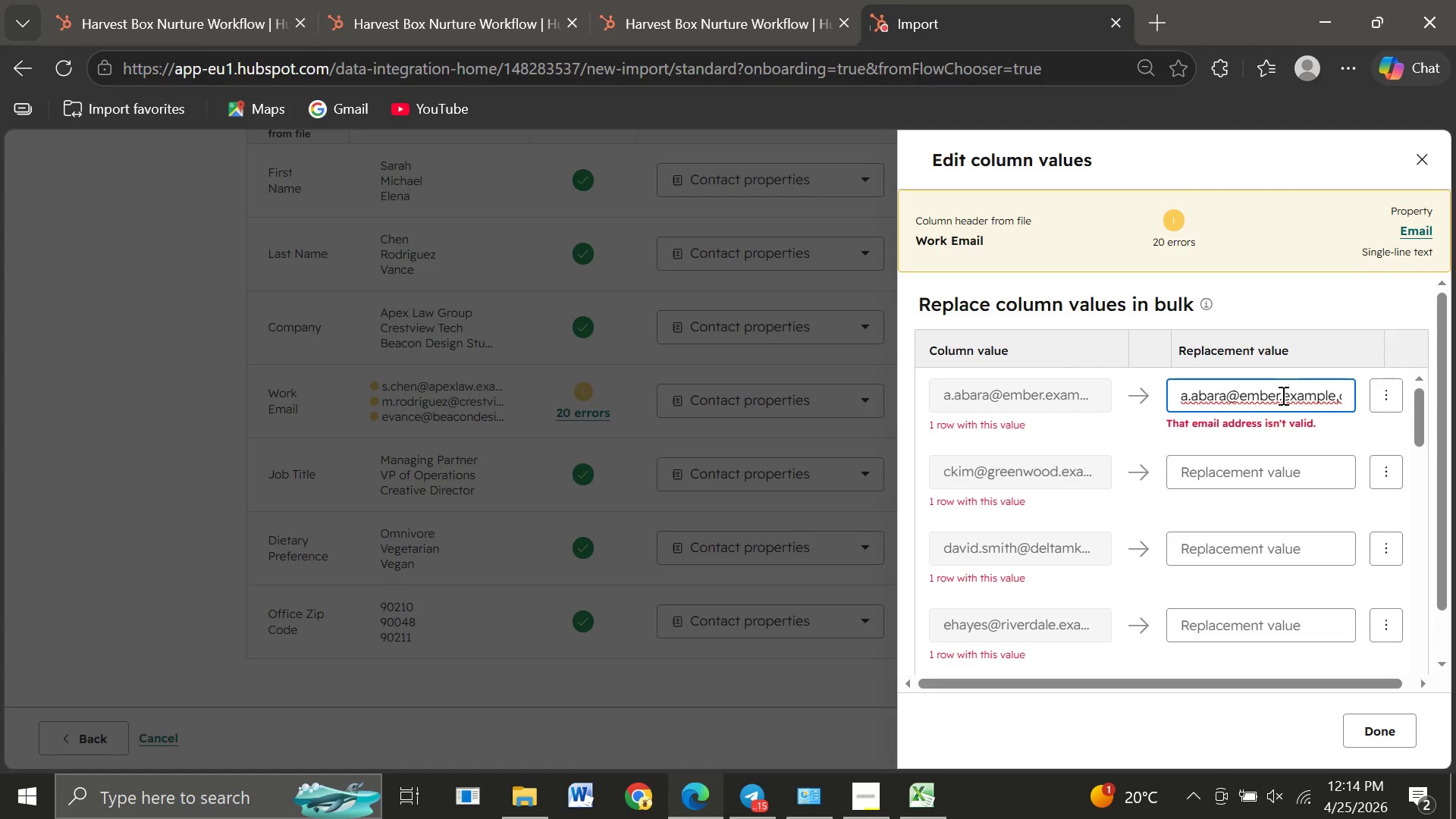 
left_click([1282, 395])
 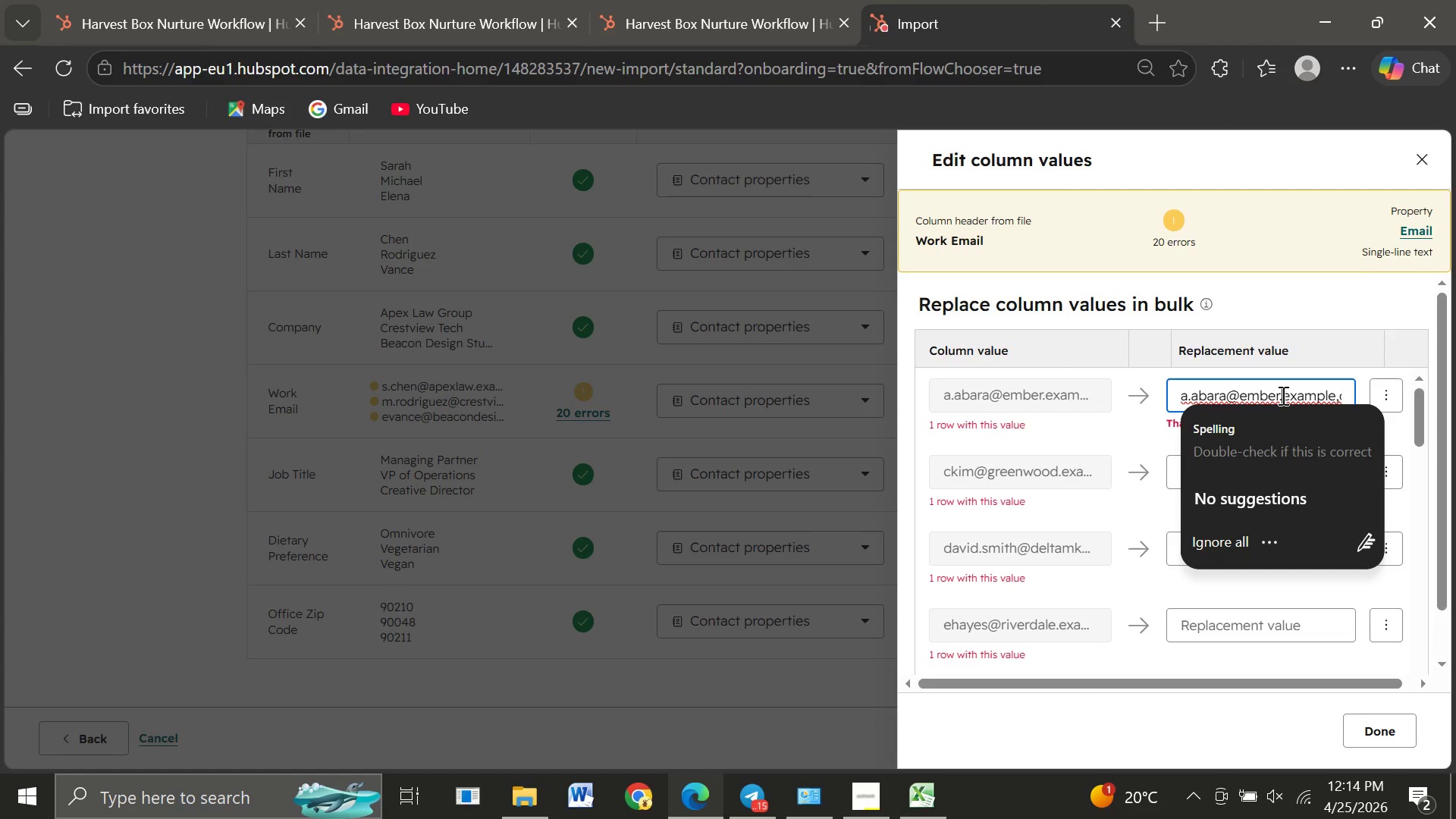 
key(Backspace)
 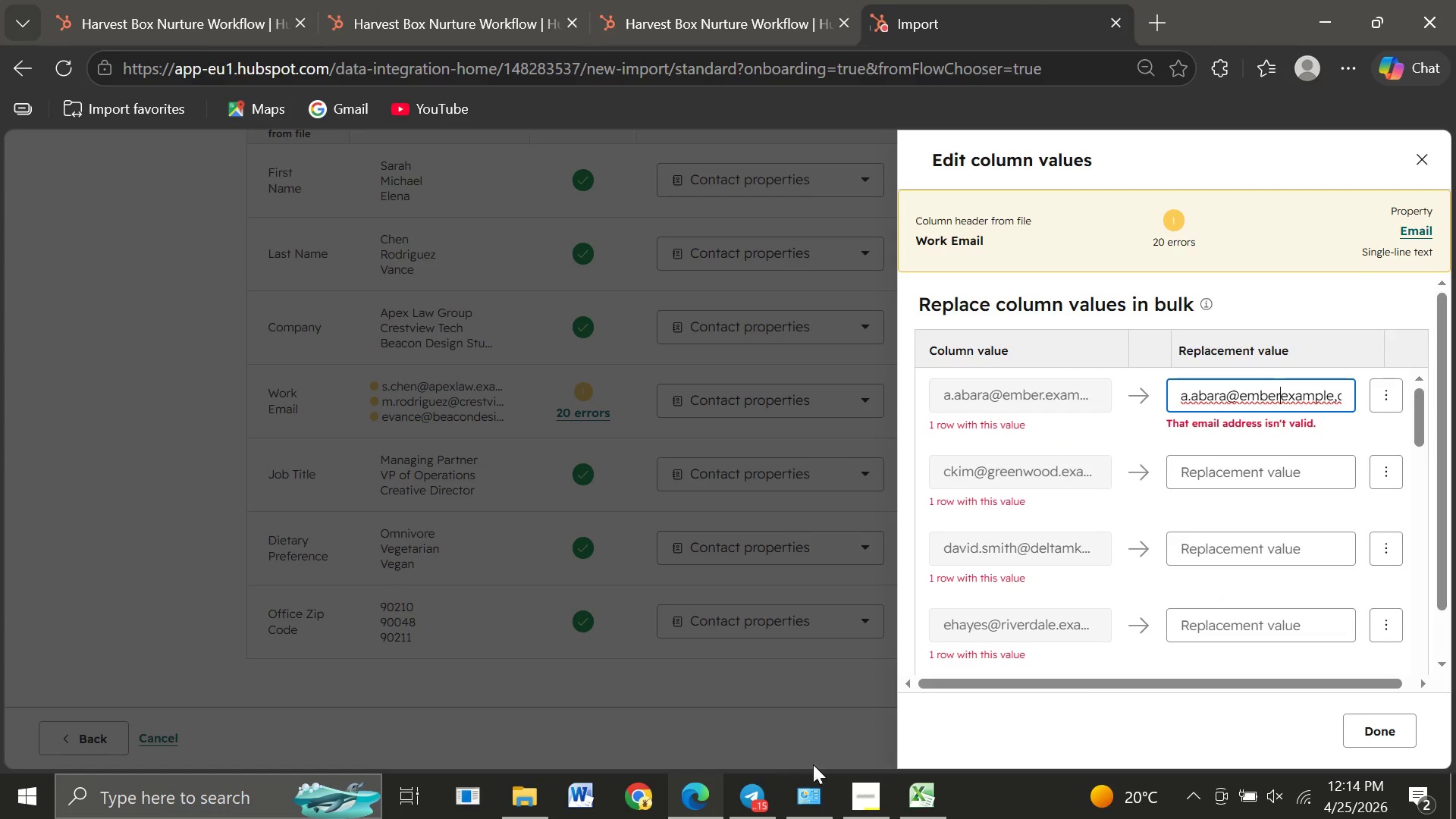 
wait(5.43)
 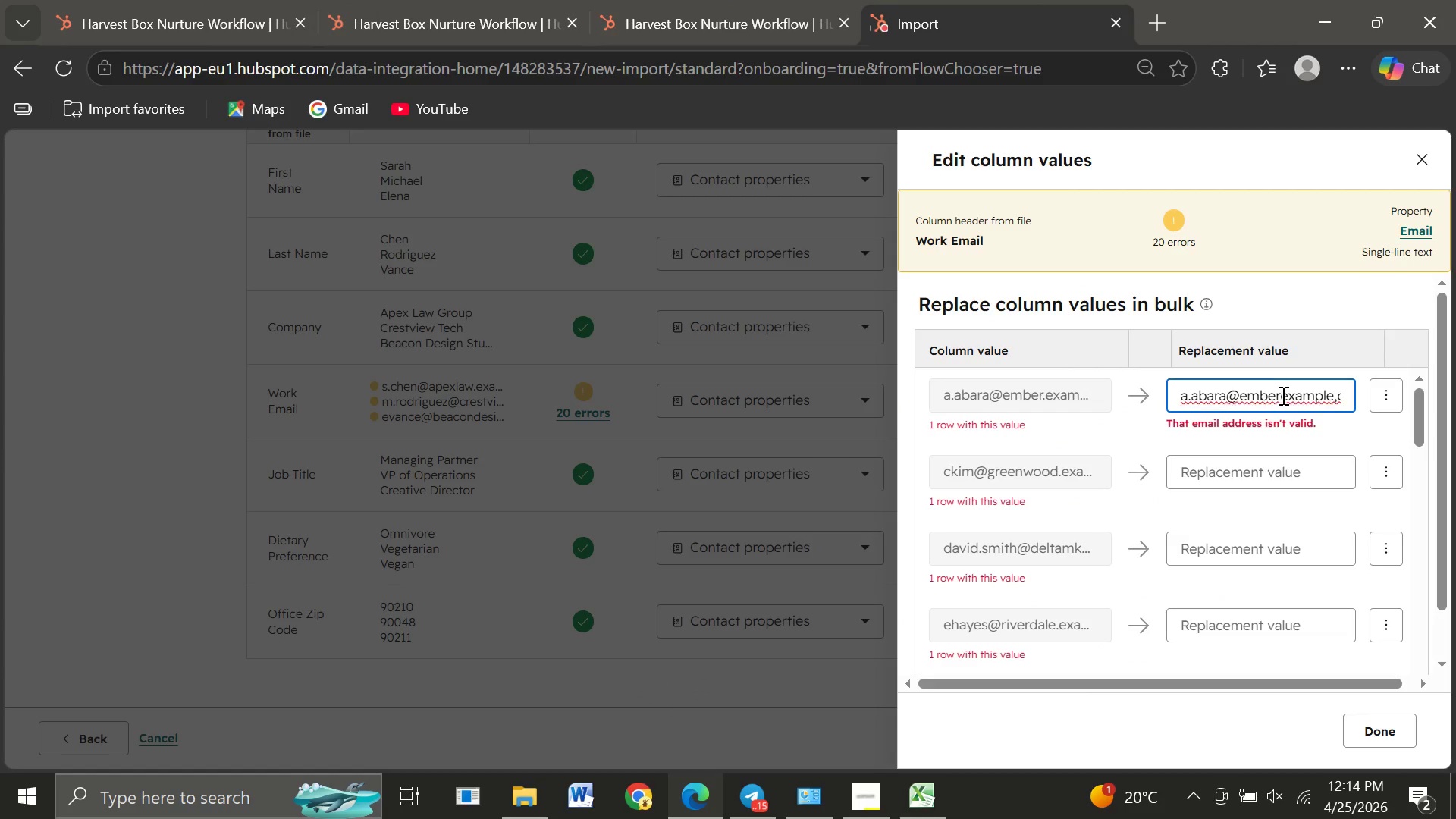 
mouse_move([957, 679])
 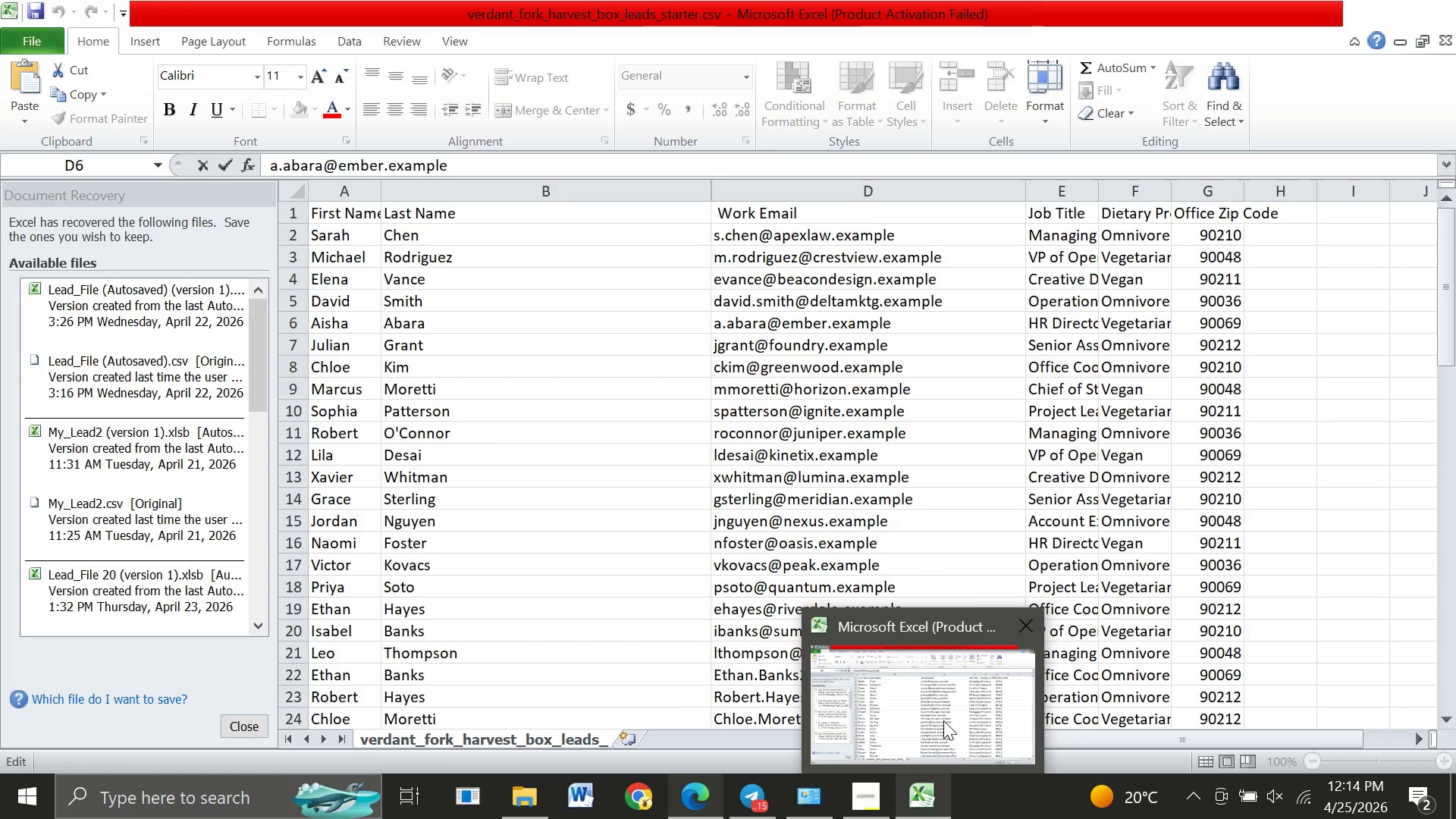 
left_click([943, 721])
 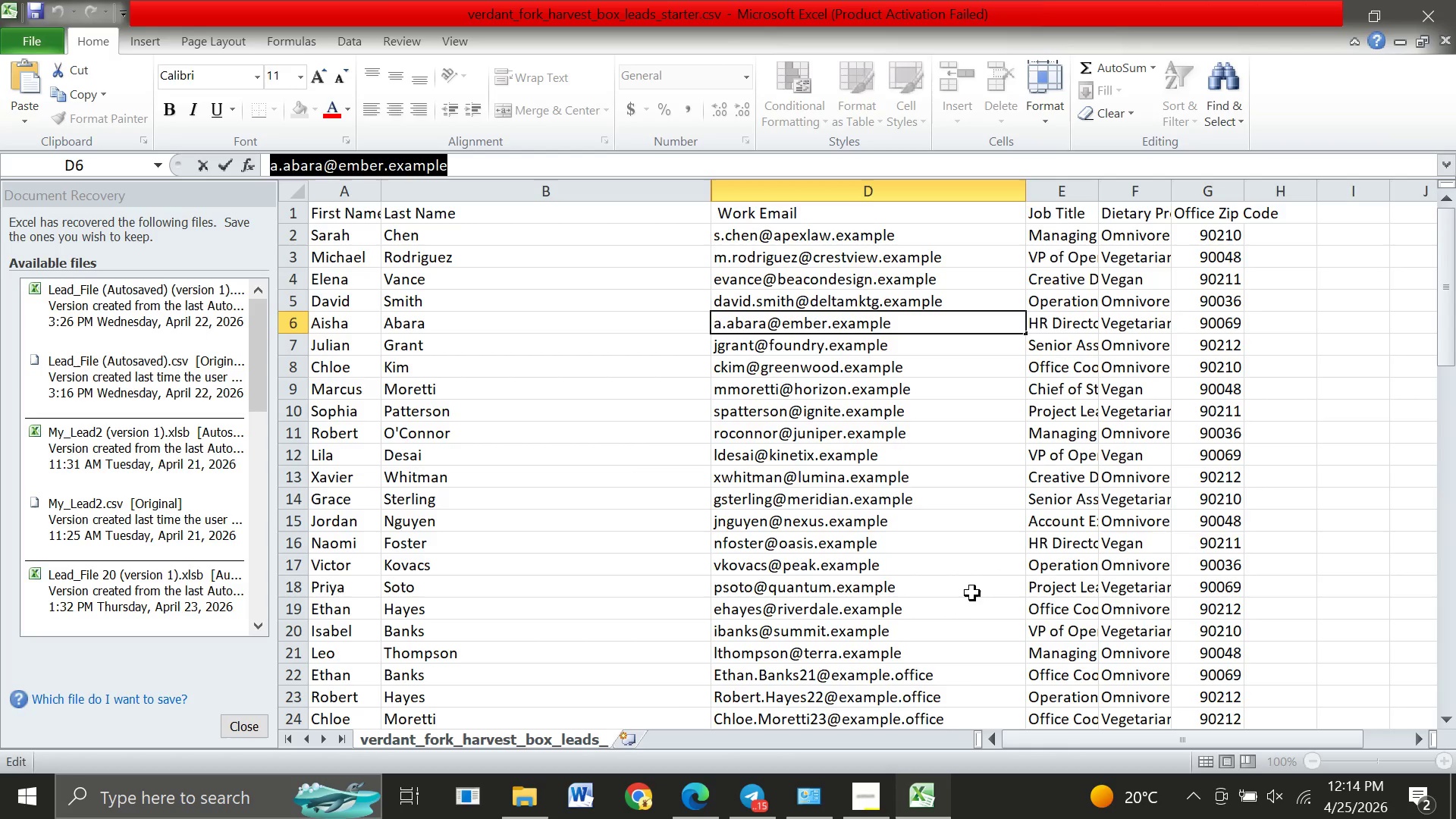 
scroll: coordinate [972, 588], scroll_direction: down, amount: 1.0
 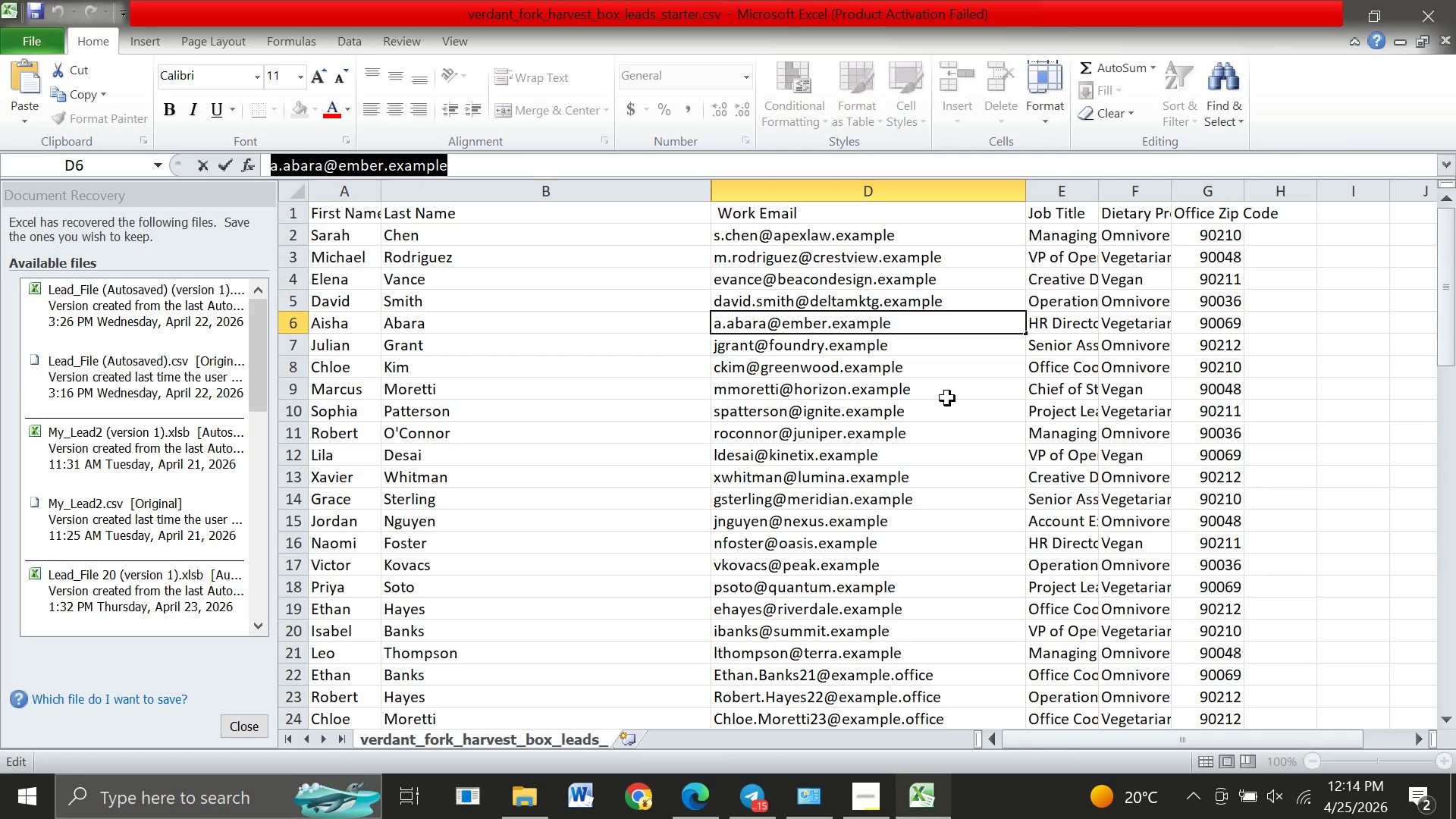 
scroll: coordinate [814, 348], scroll_direction: up, amount: 6.0
 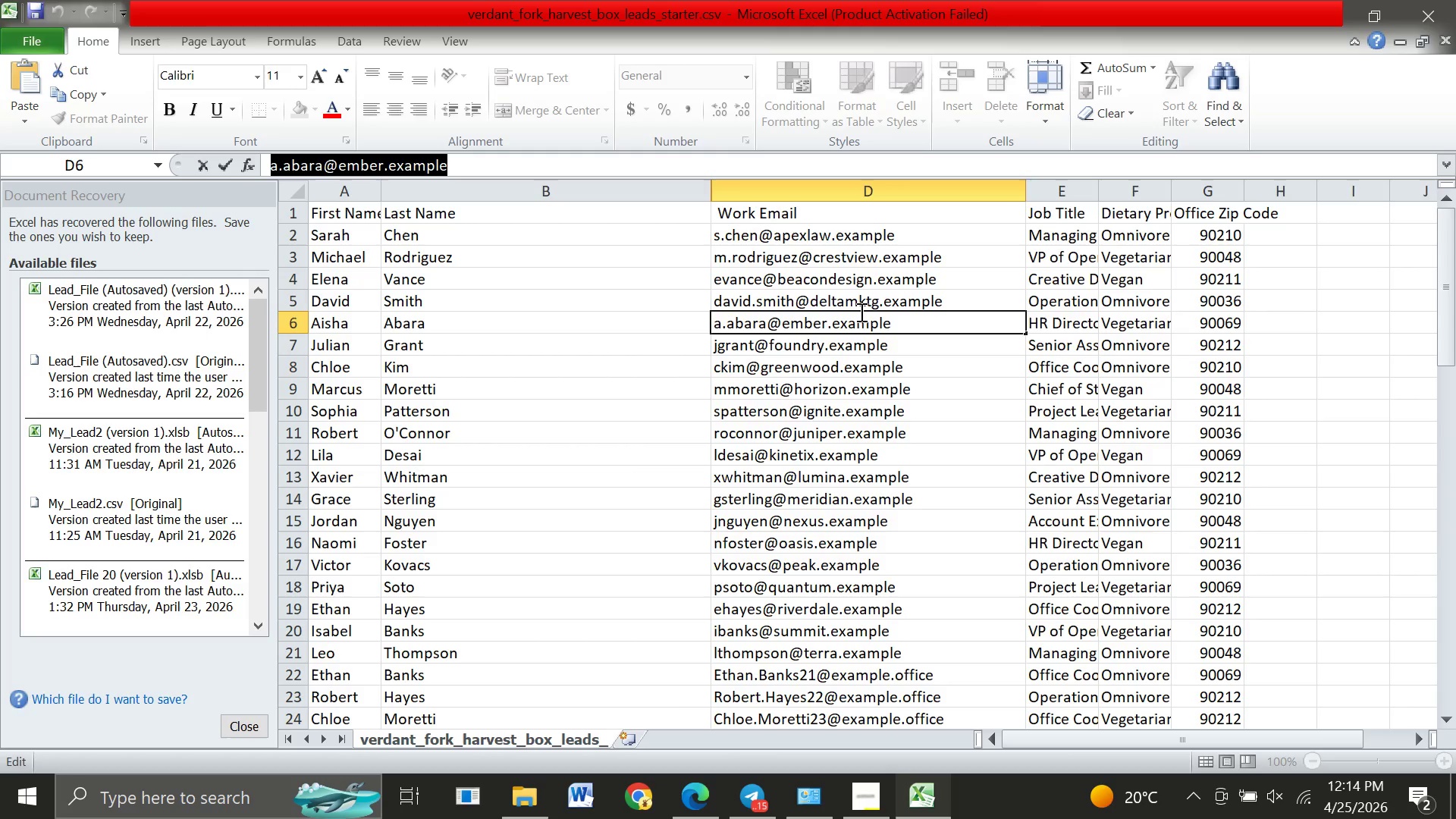 
wait(9.38)
 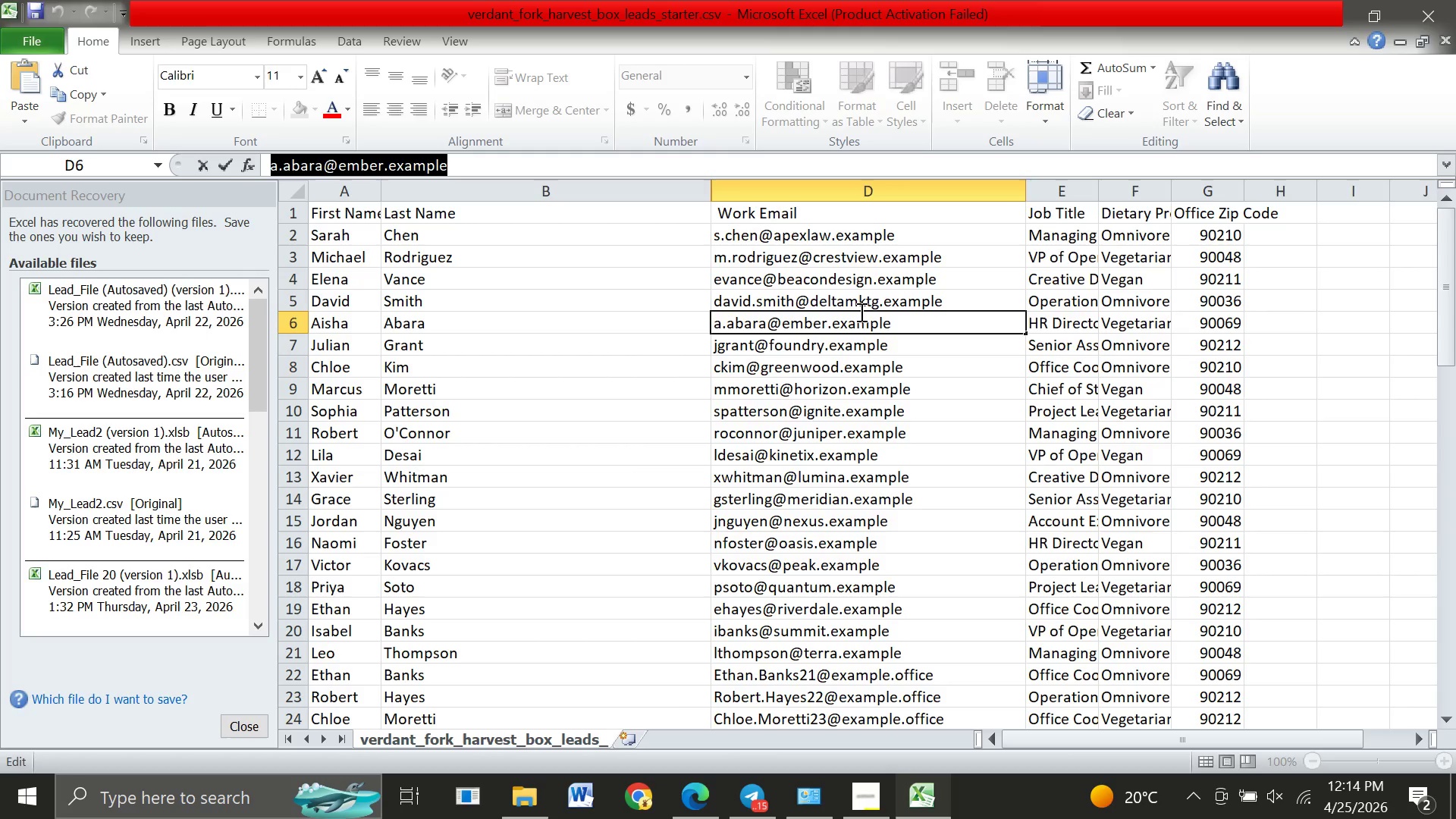 
scroll: coordinate [837, 566], scroll_direction: up, amount: 4.0
 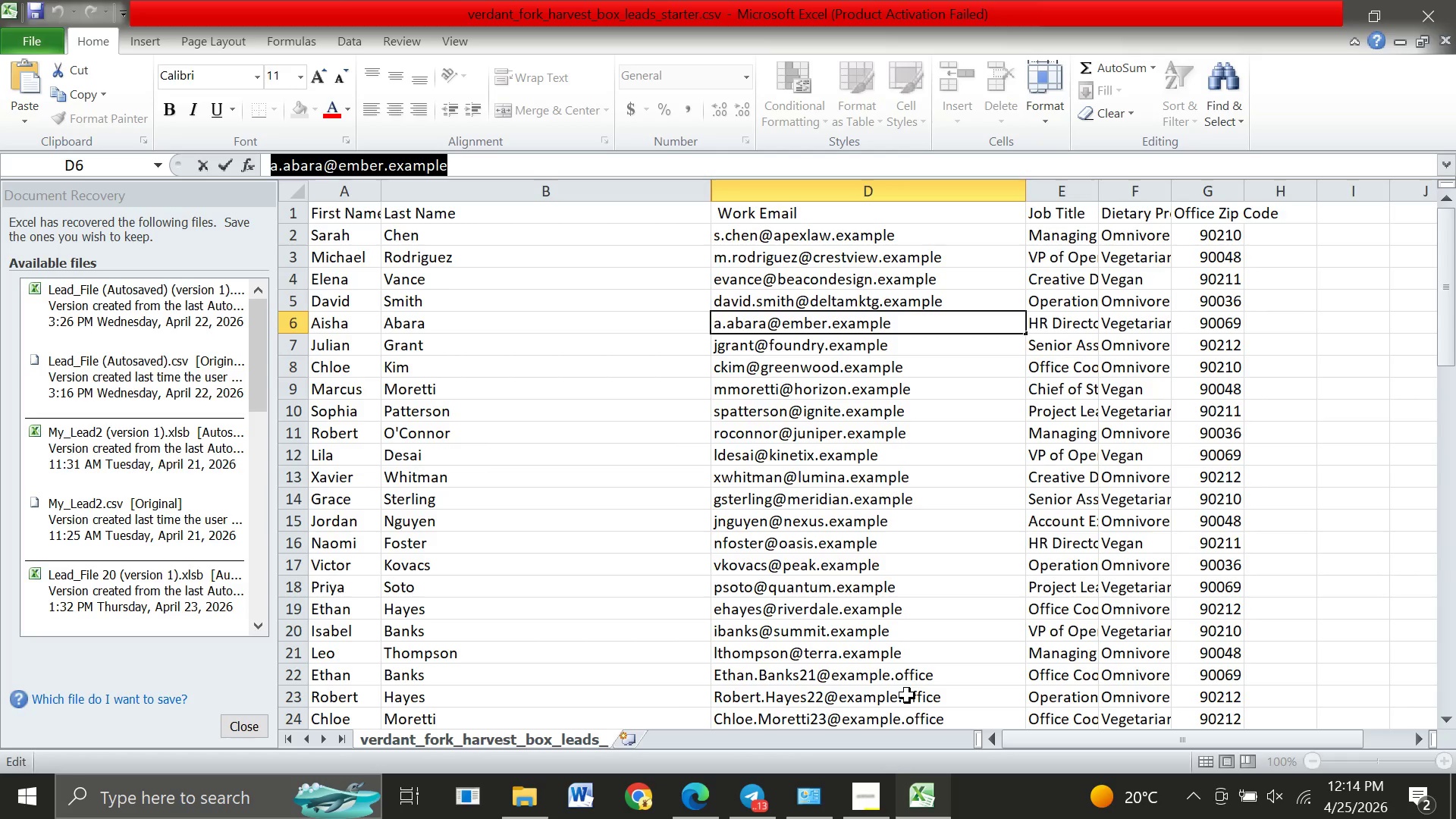 
scroll: coordinate [907, 695], scroll_direction: down, amount: 1.0
 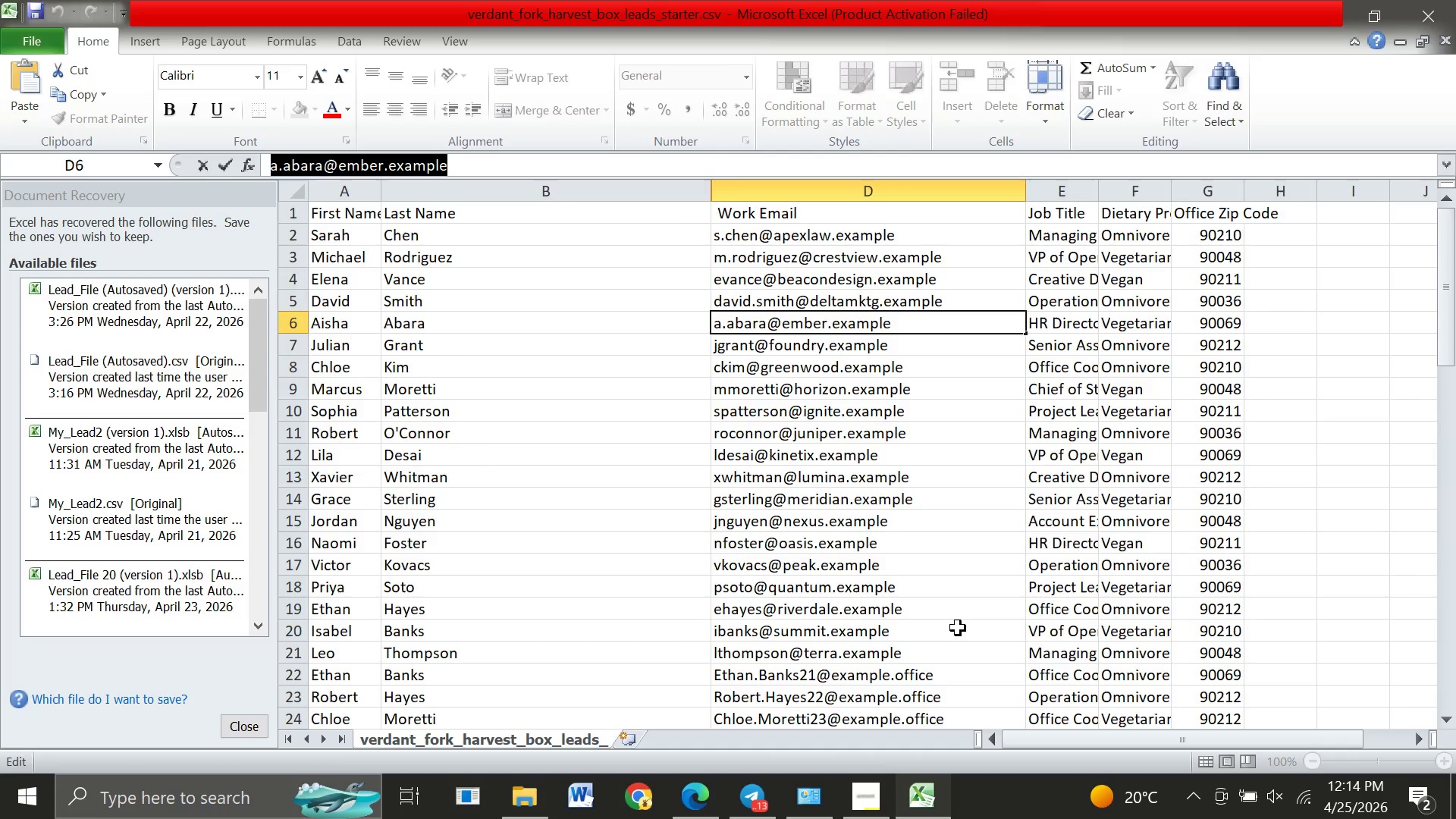 
mouse_move([846, 777])
 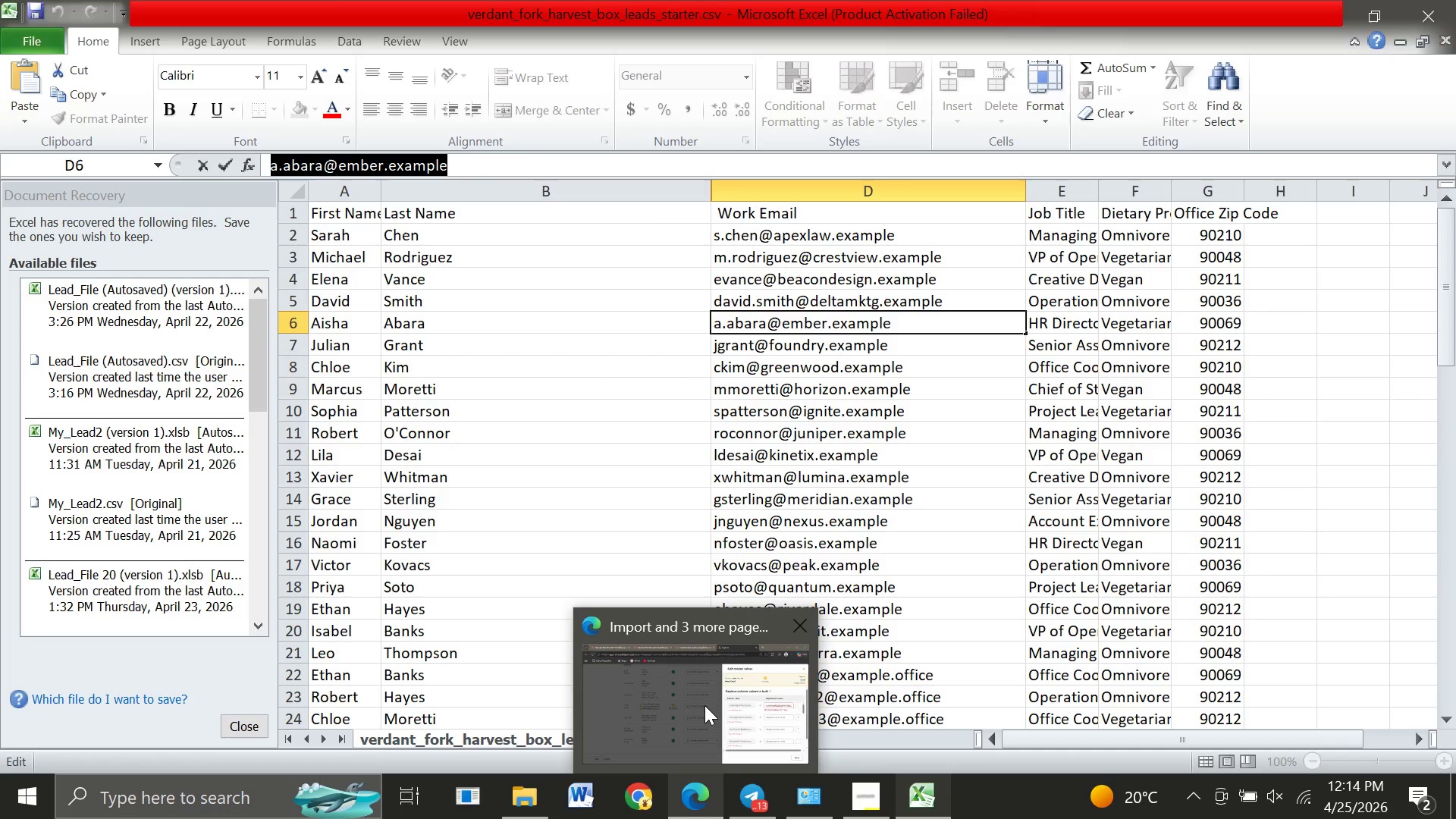 
left_click([704, 705])
 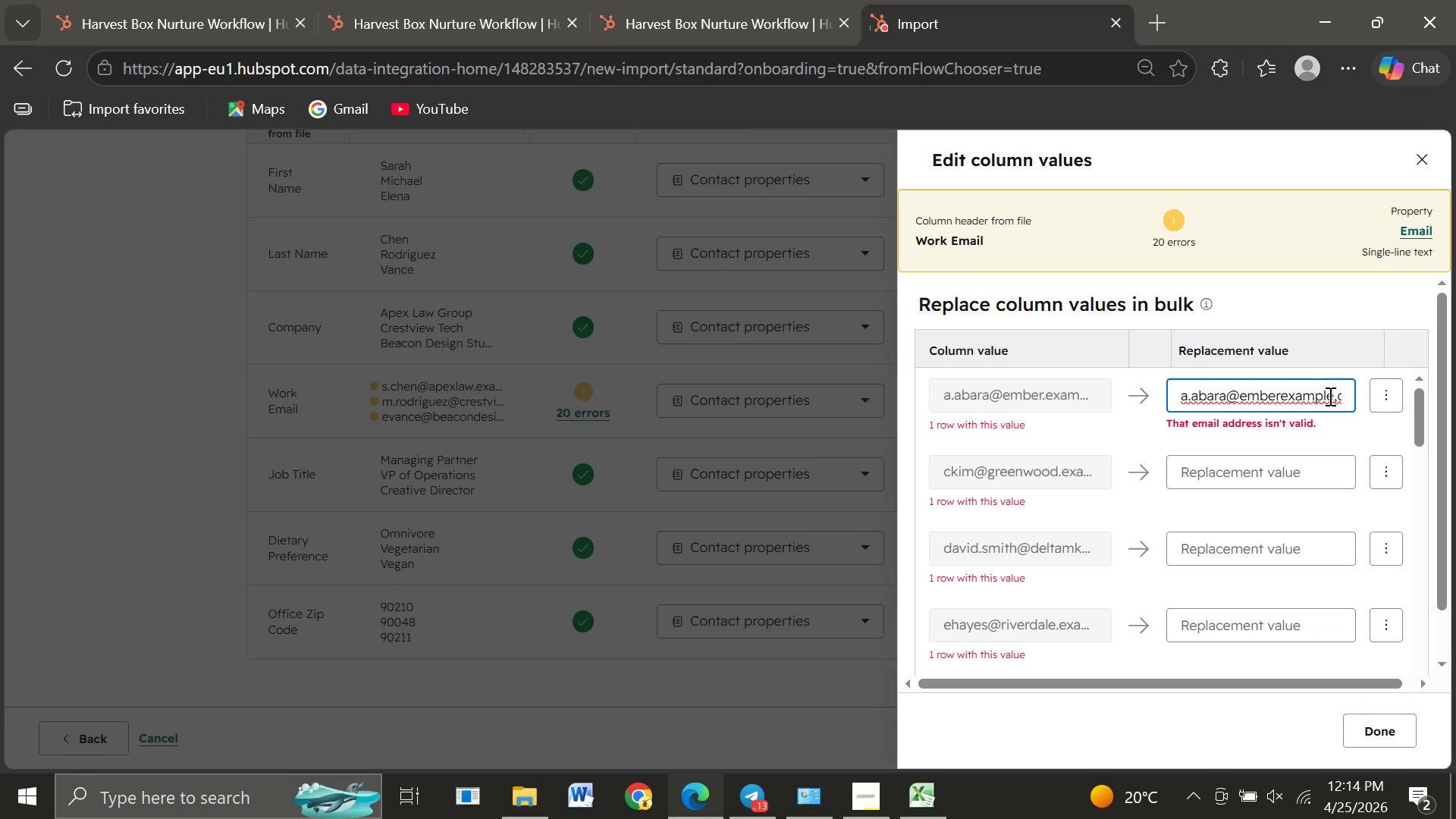 
wait(5.38)
 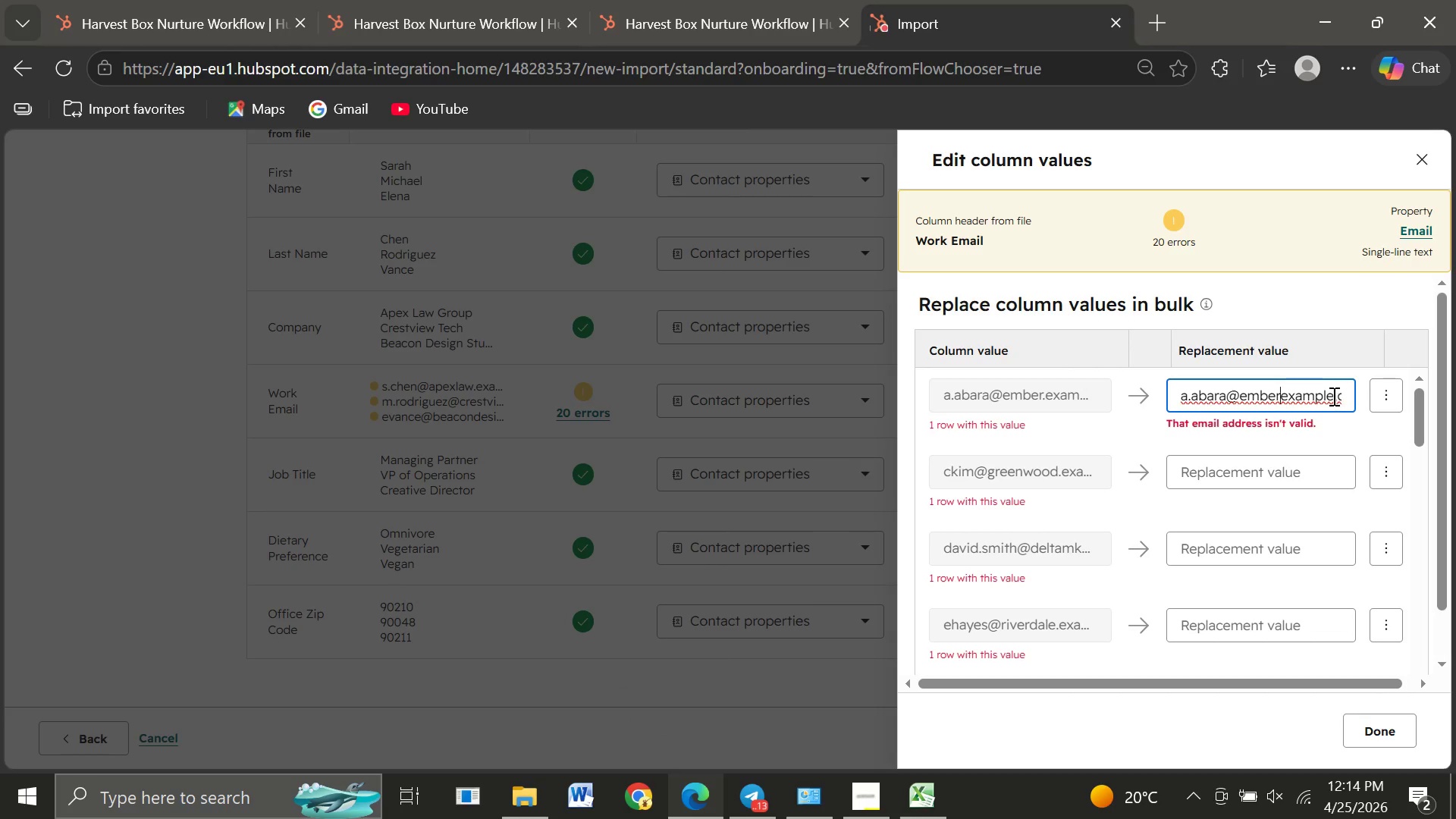 
mouse_move([1072, 435])
 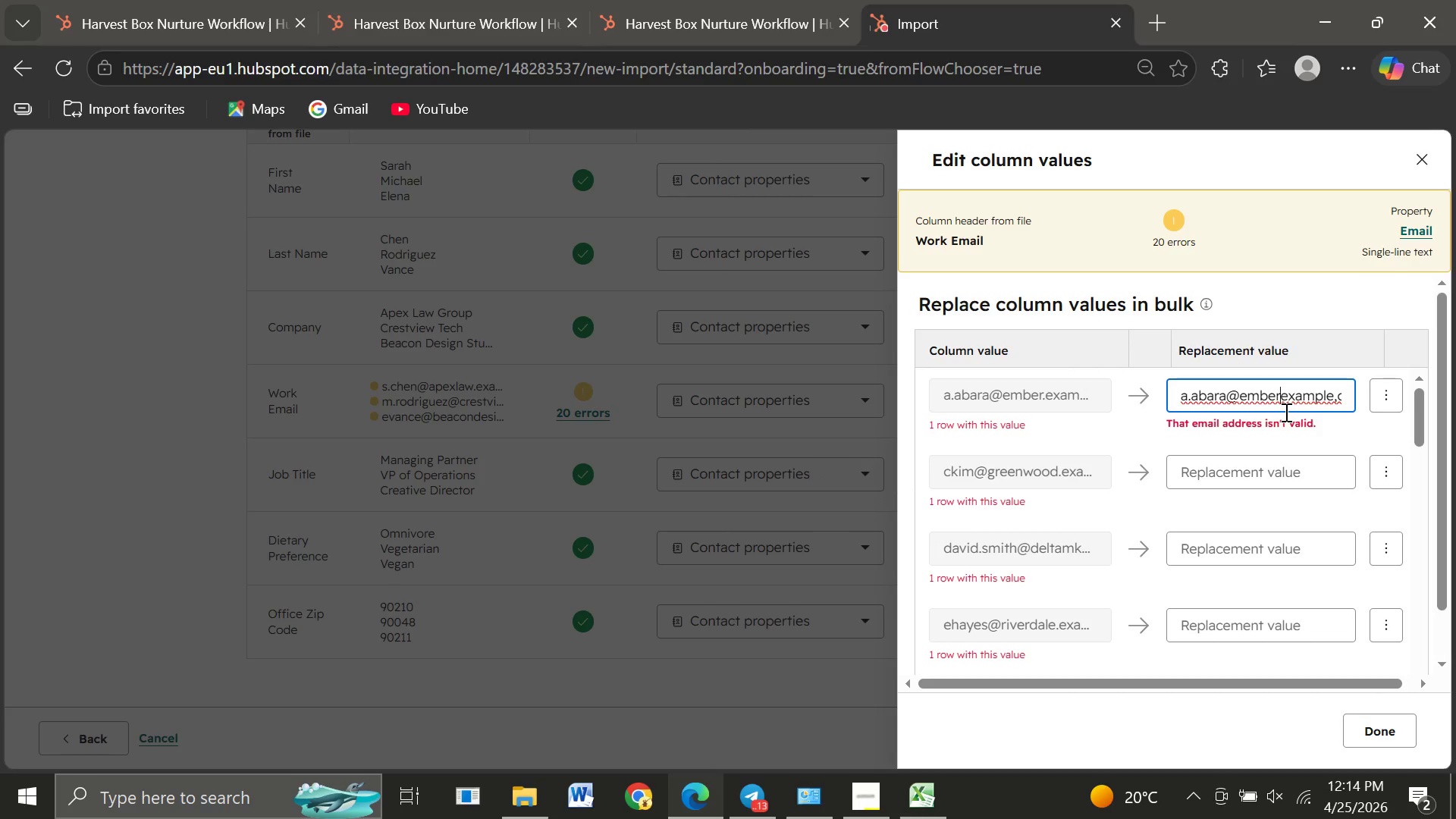 
wait(5.24)
 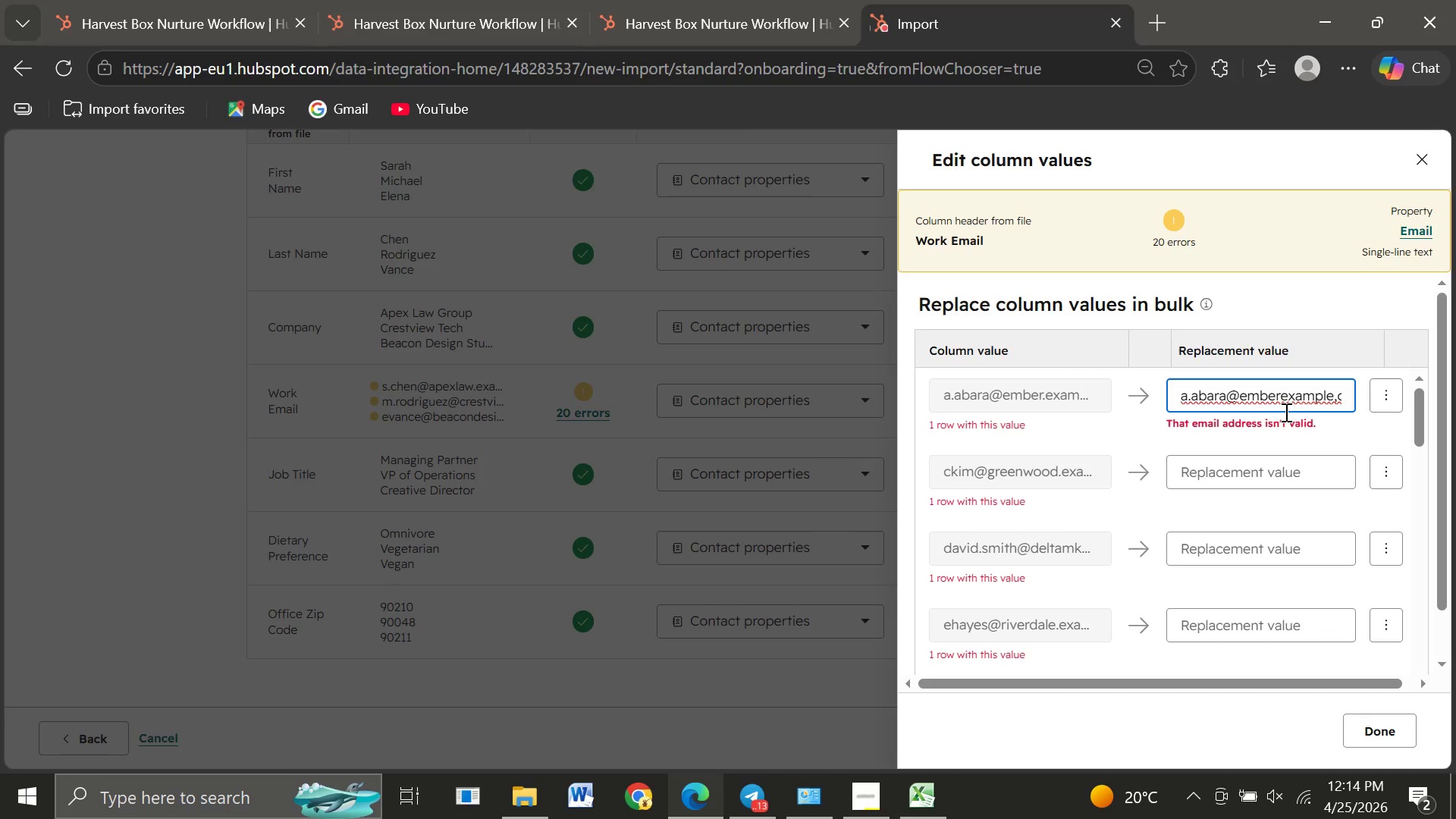 
key(Period)
 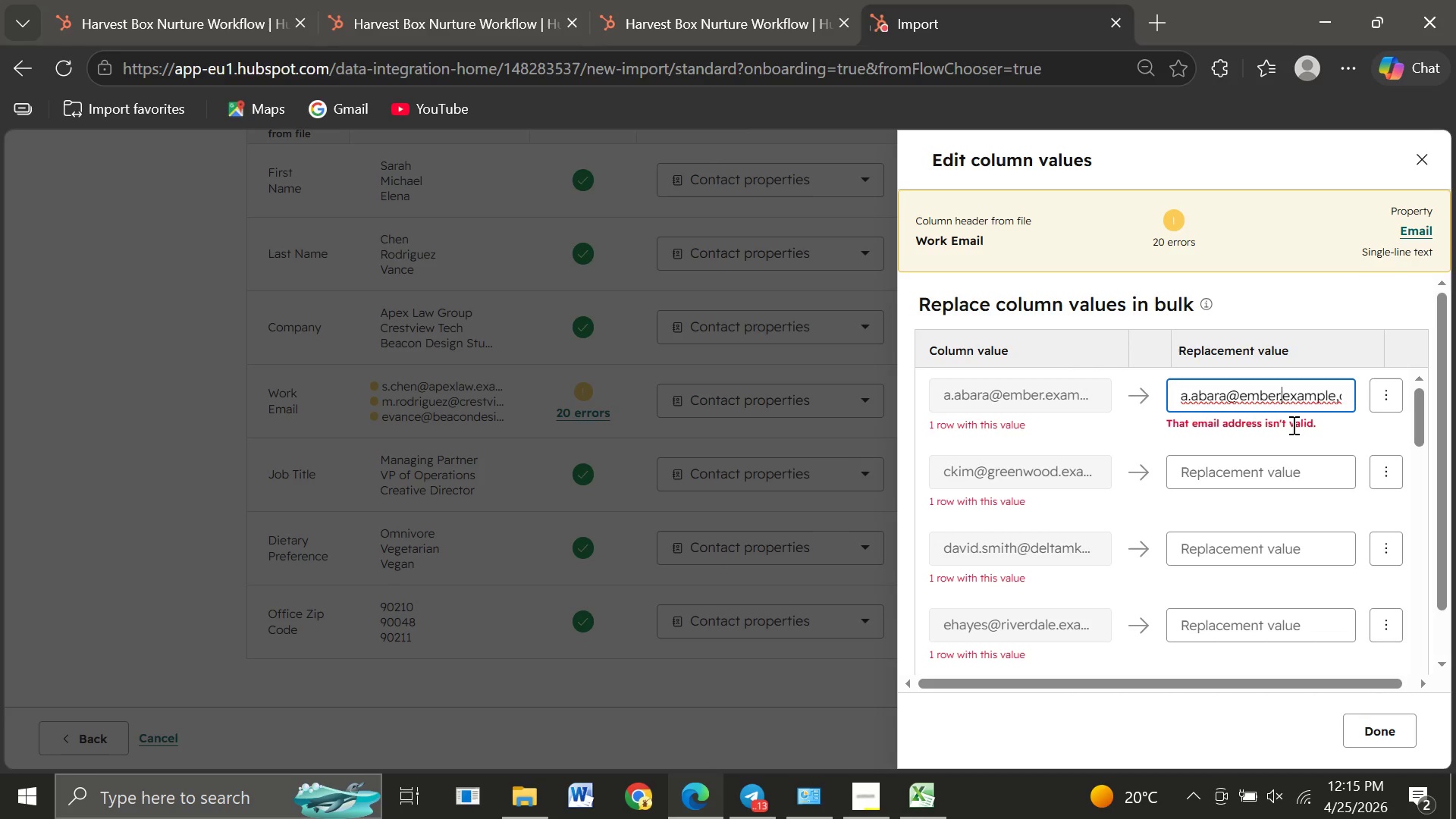 
wait(14.64)
 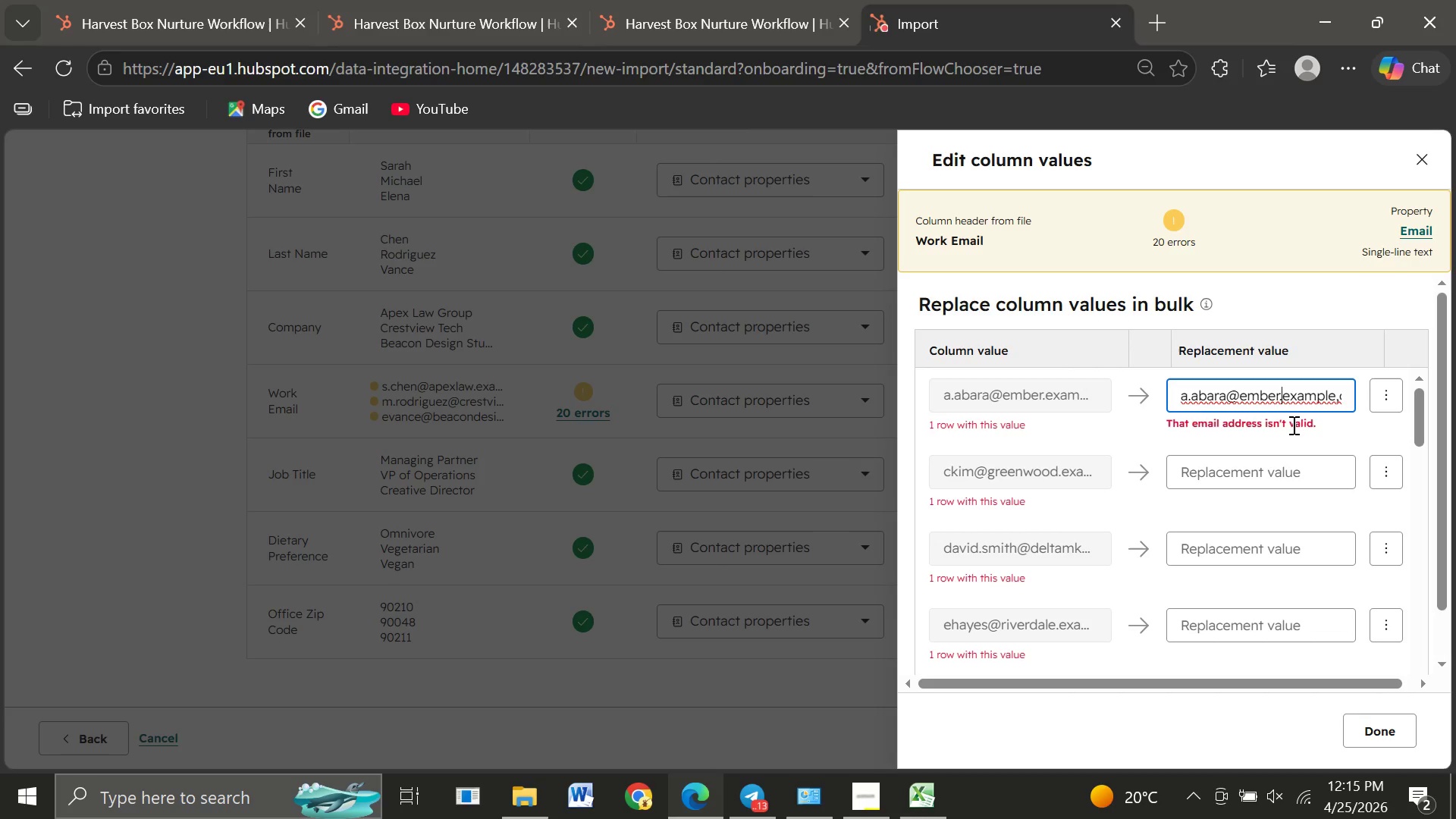 
left_click_drag(start_coordinate=[1340, 395], to_coordinate=[1180, 401])
 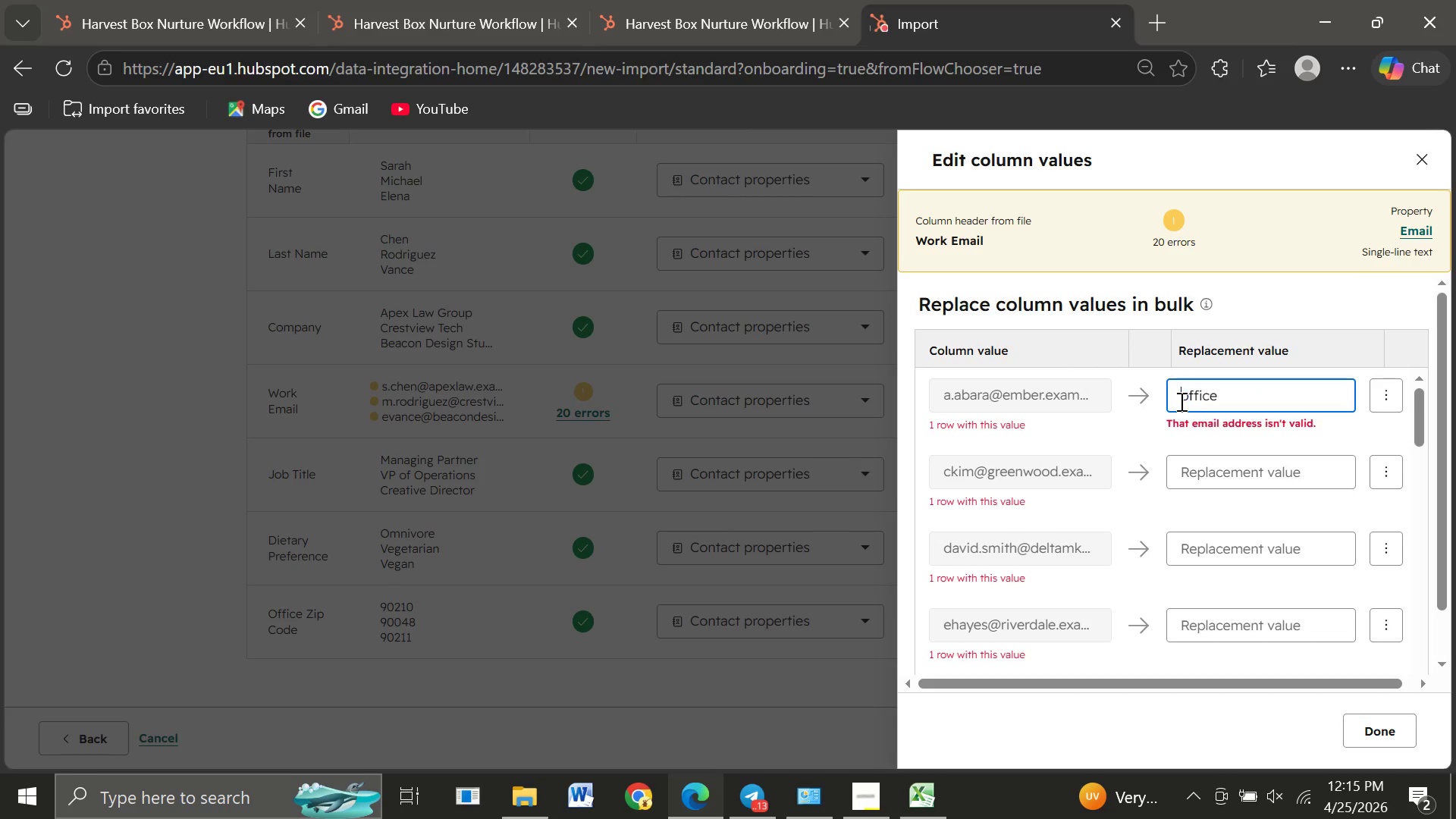 
key(Backspace)
 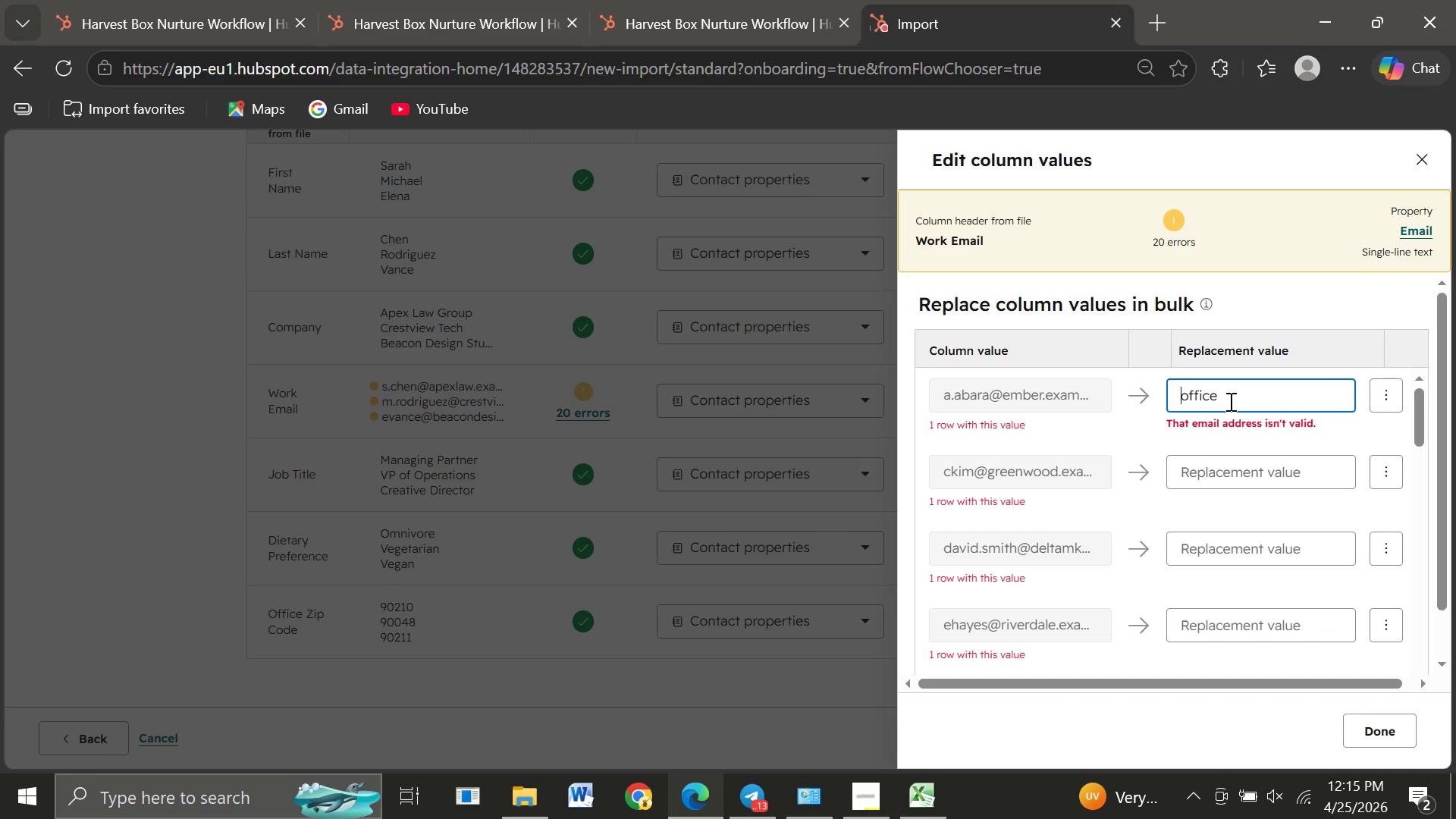 
left_click_drag(start_coordinate=[1229, 401], to_coordinate=[1177, 406])
 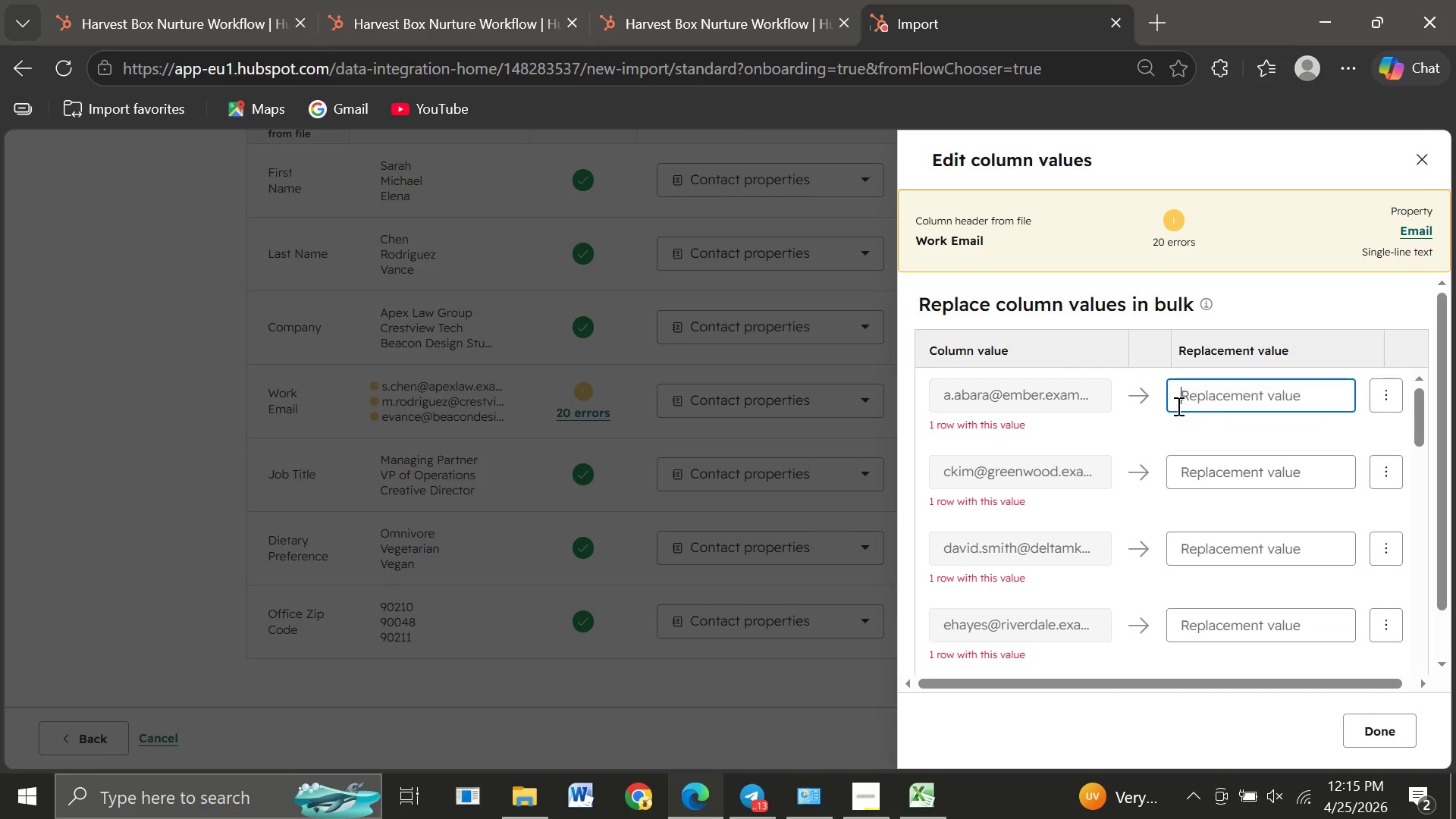 
key(Backspace)
 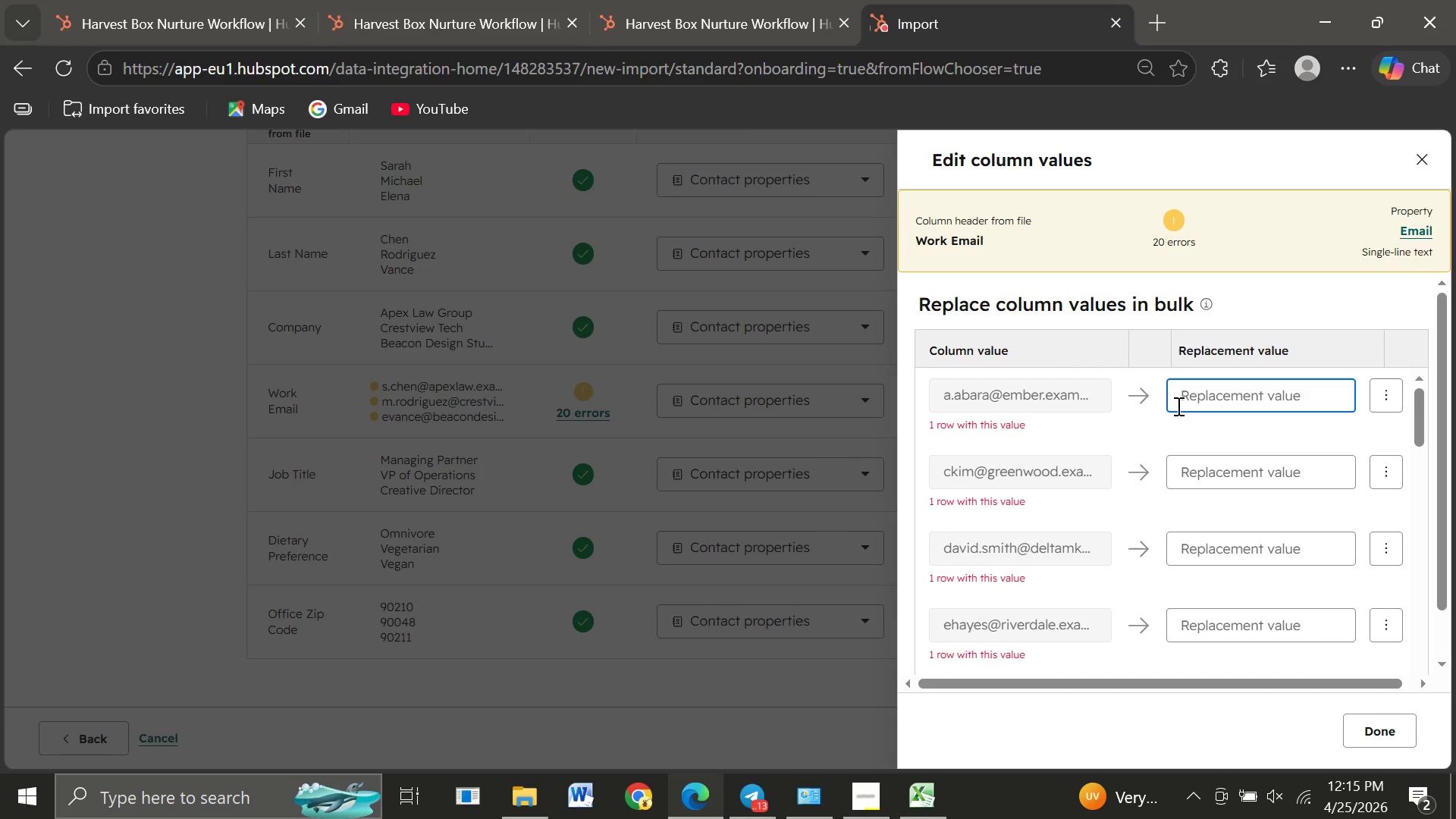 
key(Backspace)
 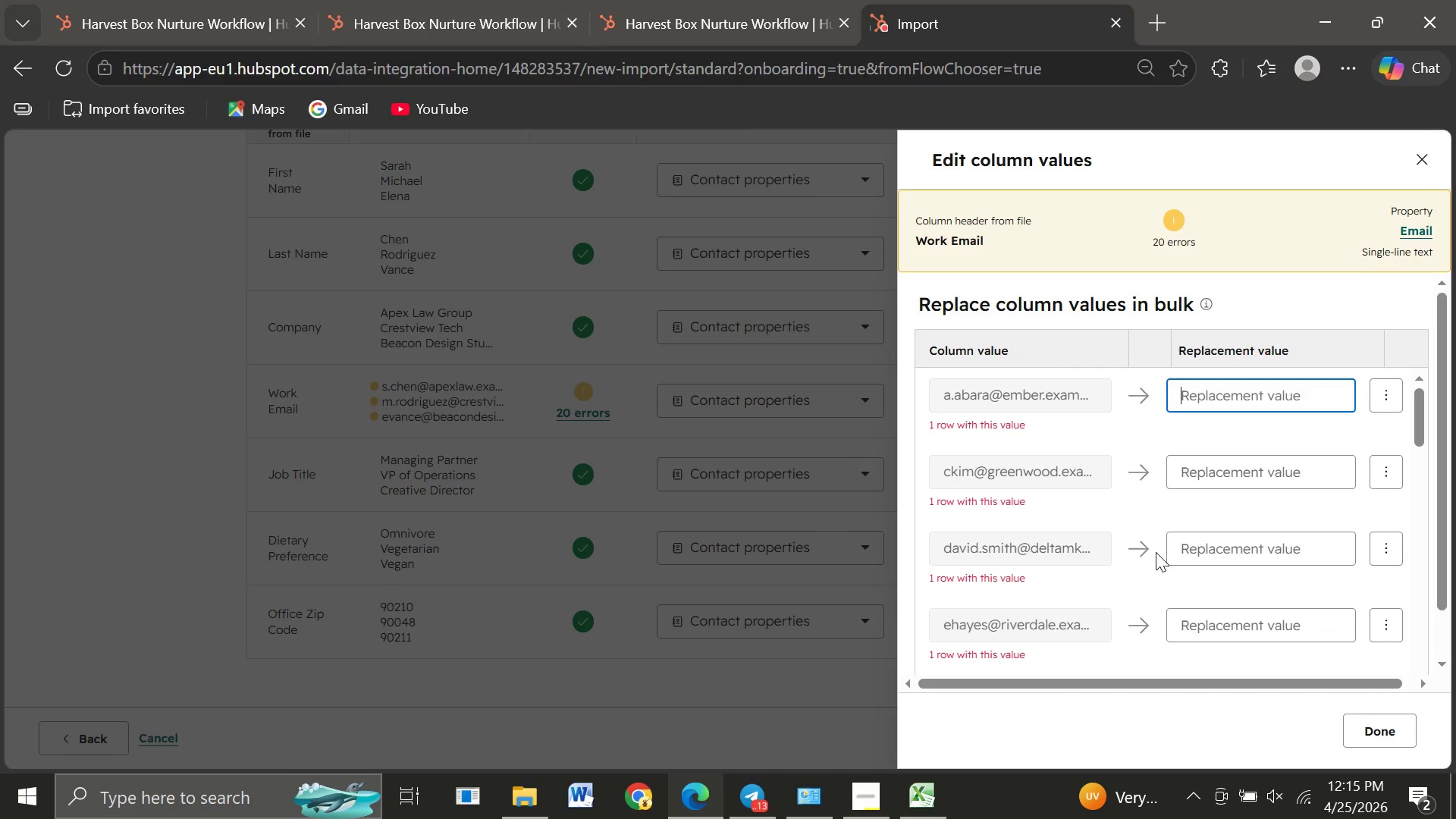 
mouse_move([1008, 562])
 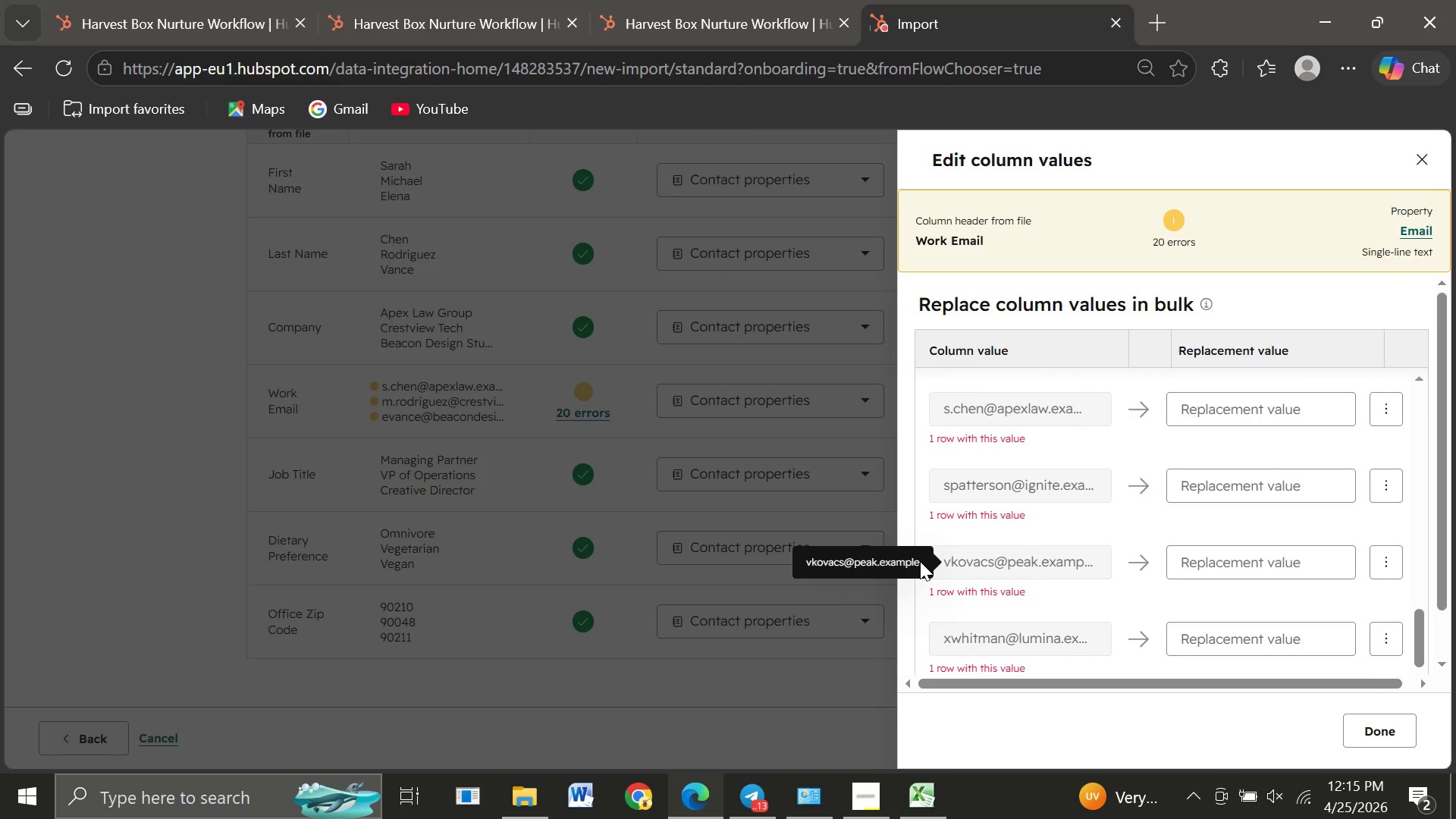 
left_click_drag(start_coordinate=[920, 561], to_coordinate=[805, 562])
 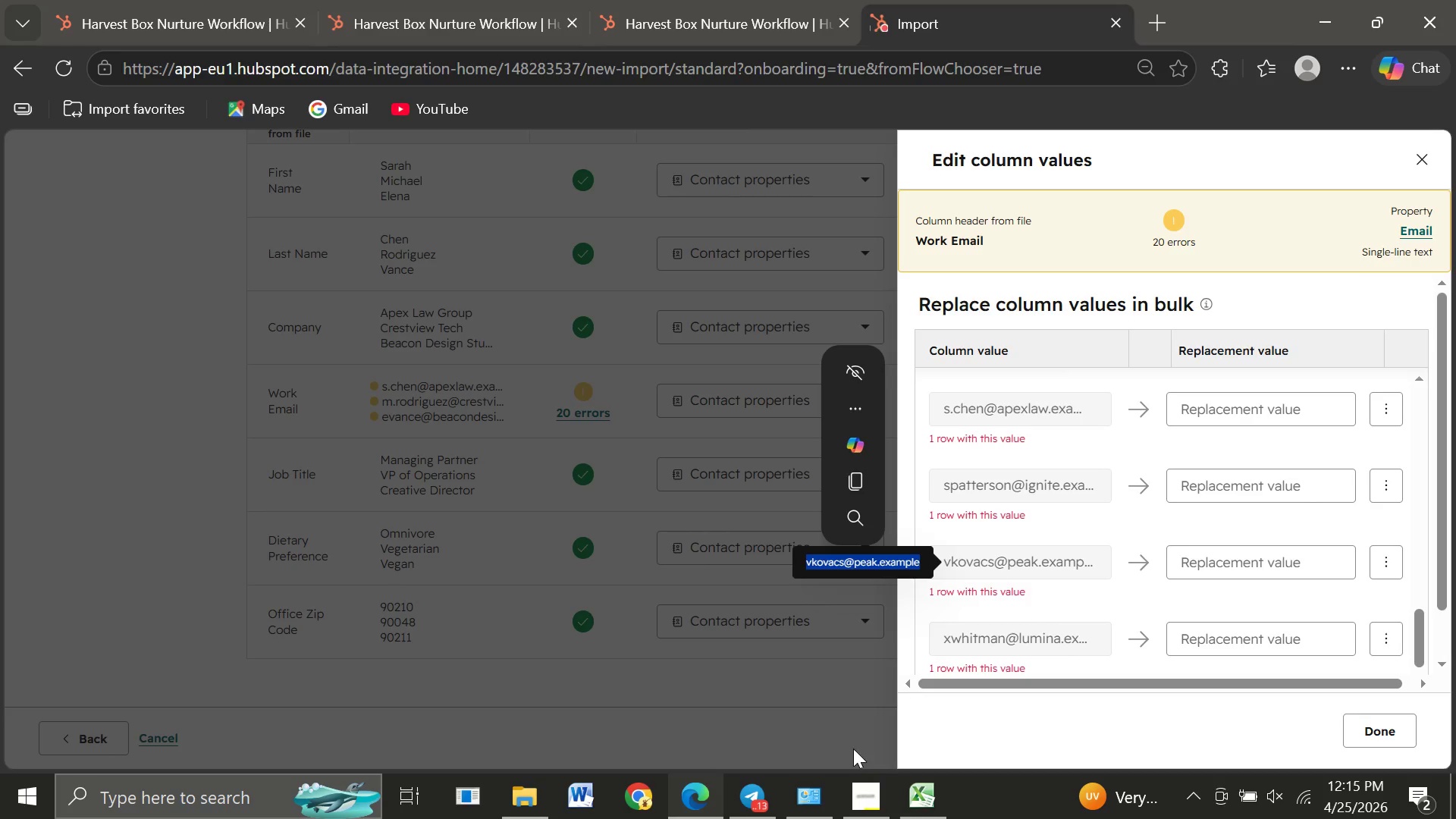 
wait(5.8)
 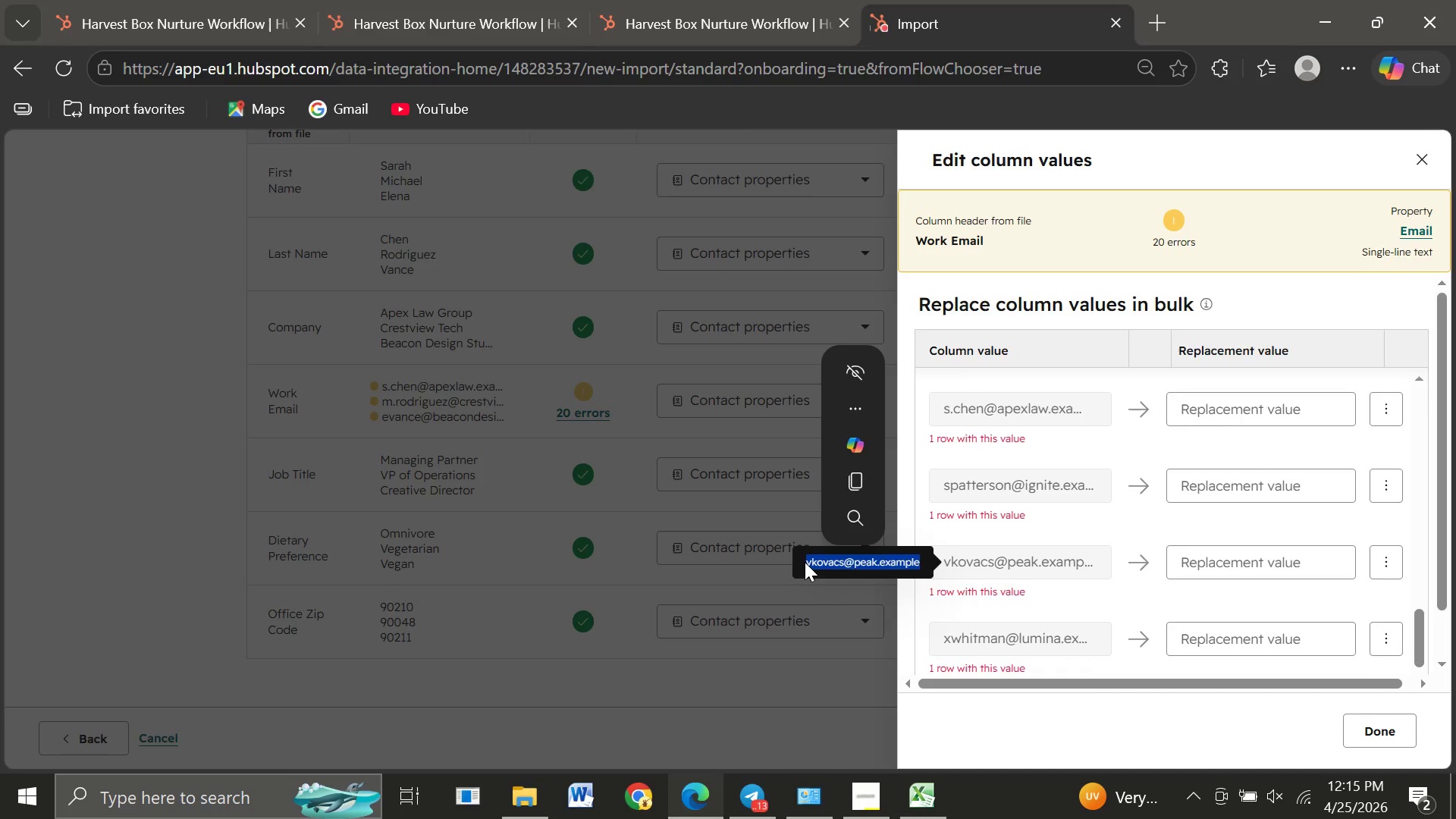 
mouse_move([909, 789])
 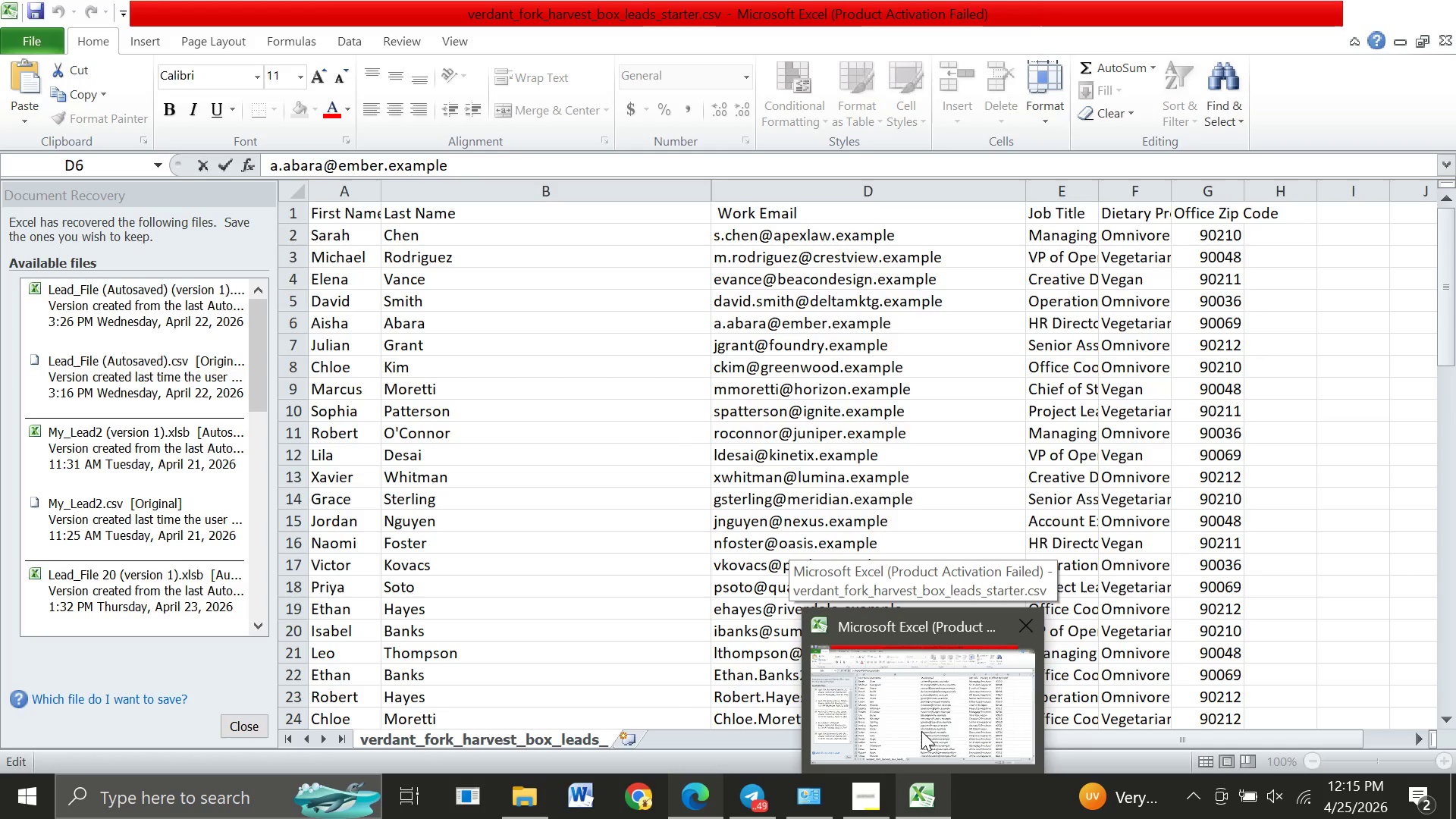 
wait(5.31)
 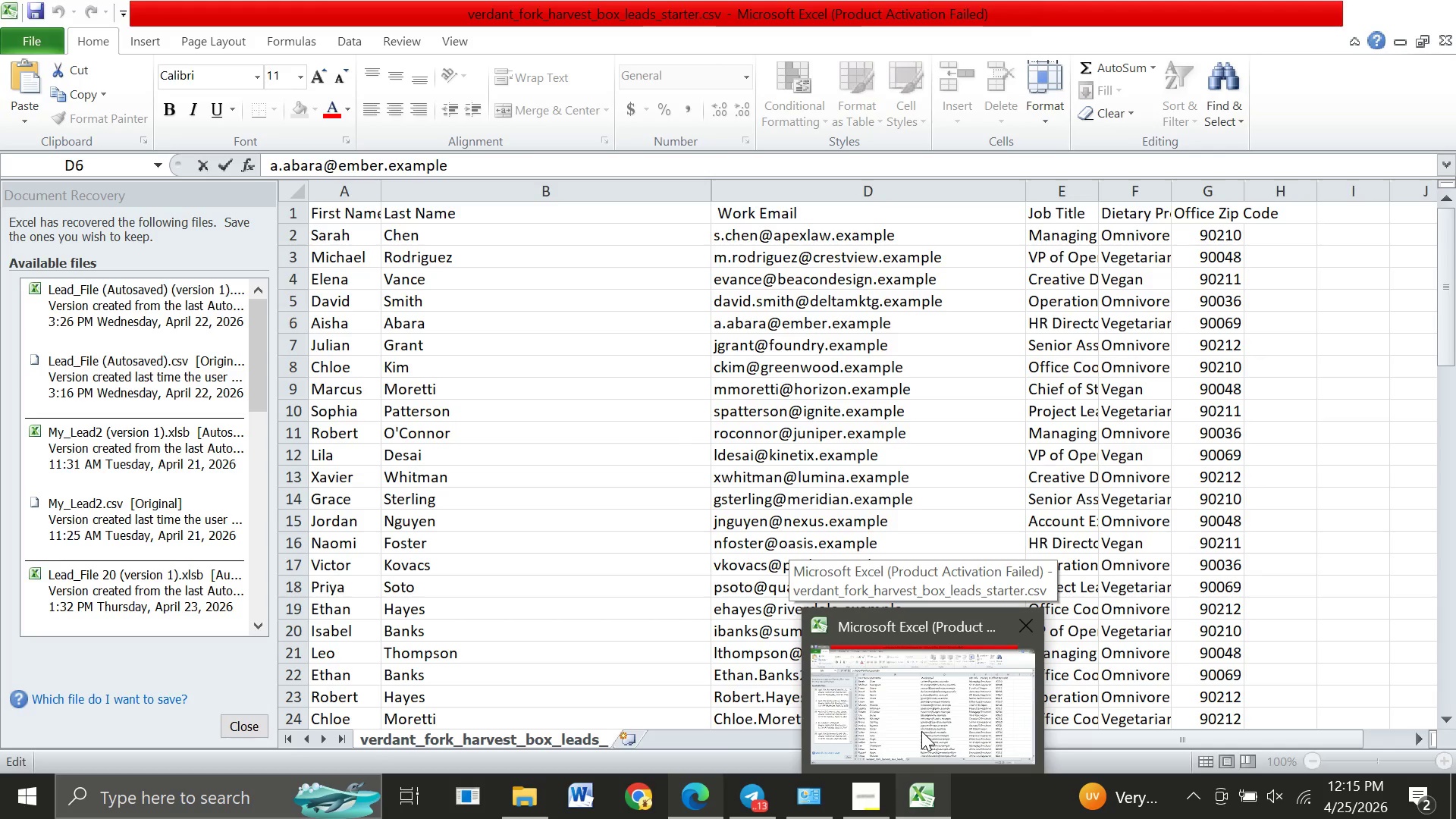 
left_click([919, 719])
 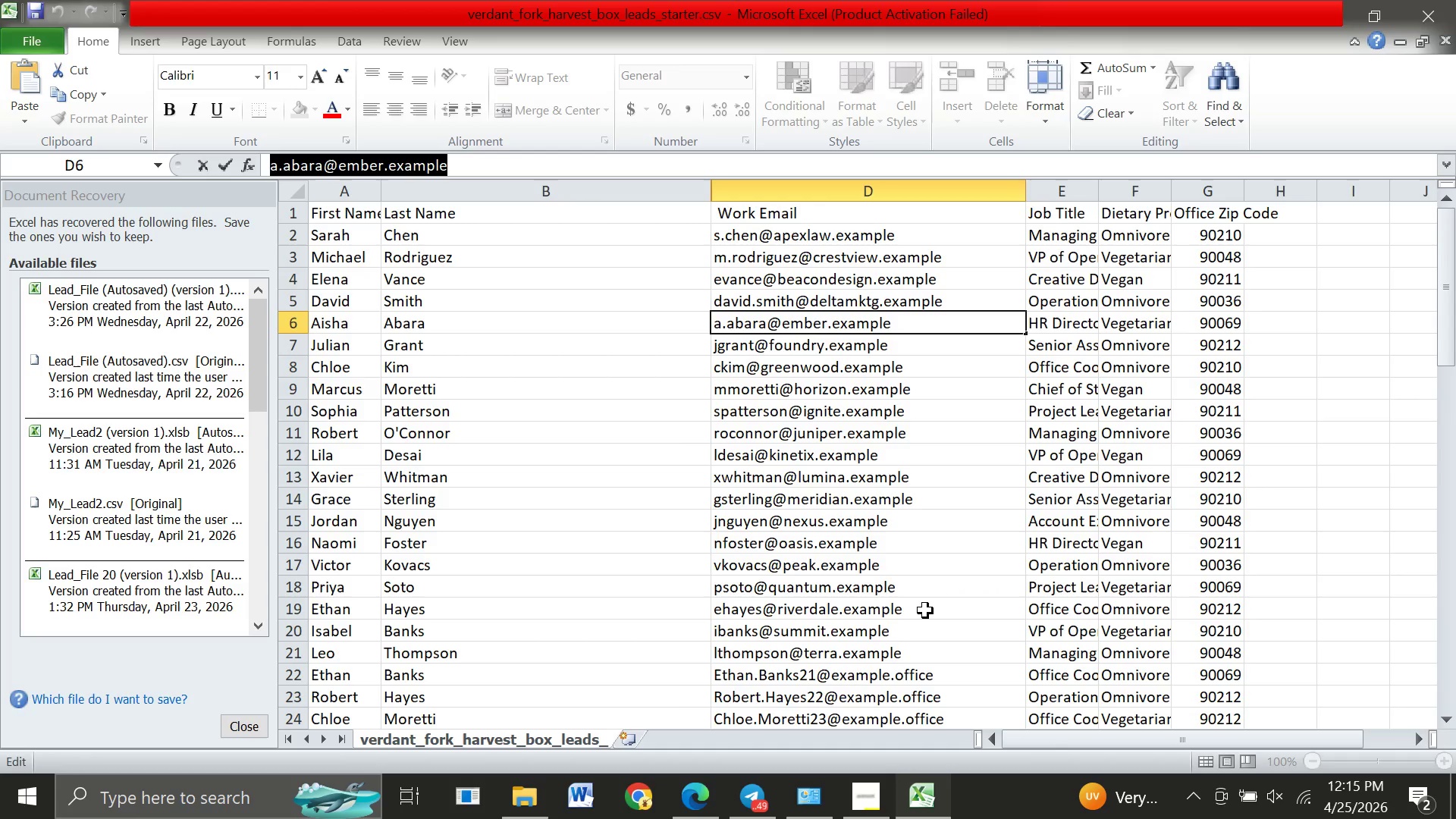 
scroll: coordinate [925, 610], scroll_direction: up, amount: 1.0
 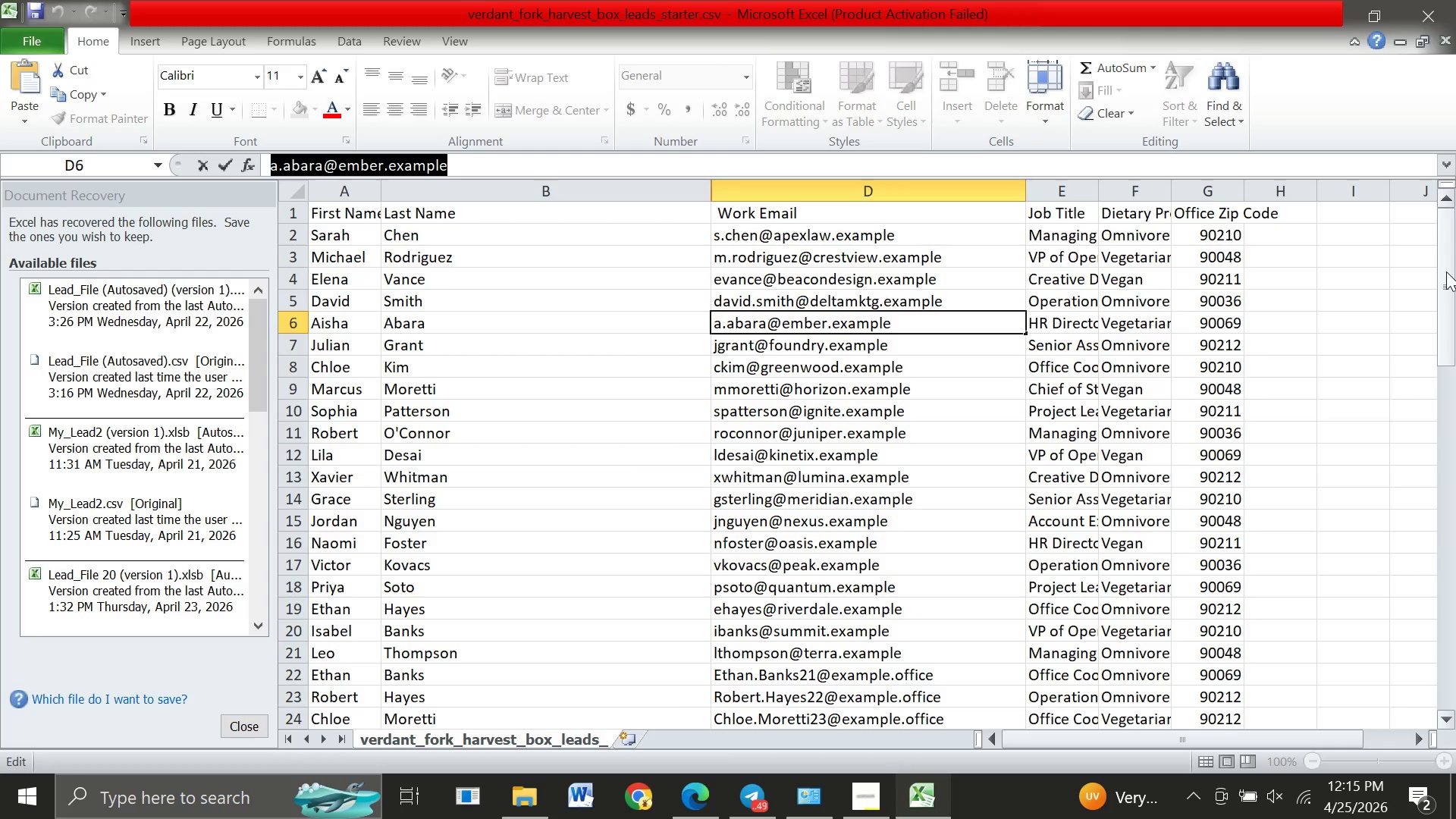 
left_click_drag(start_coordinate=[1446, 271], to_coordinate=[1442, 275])
 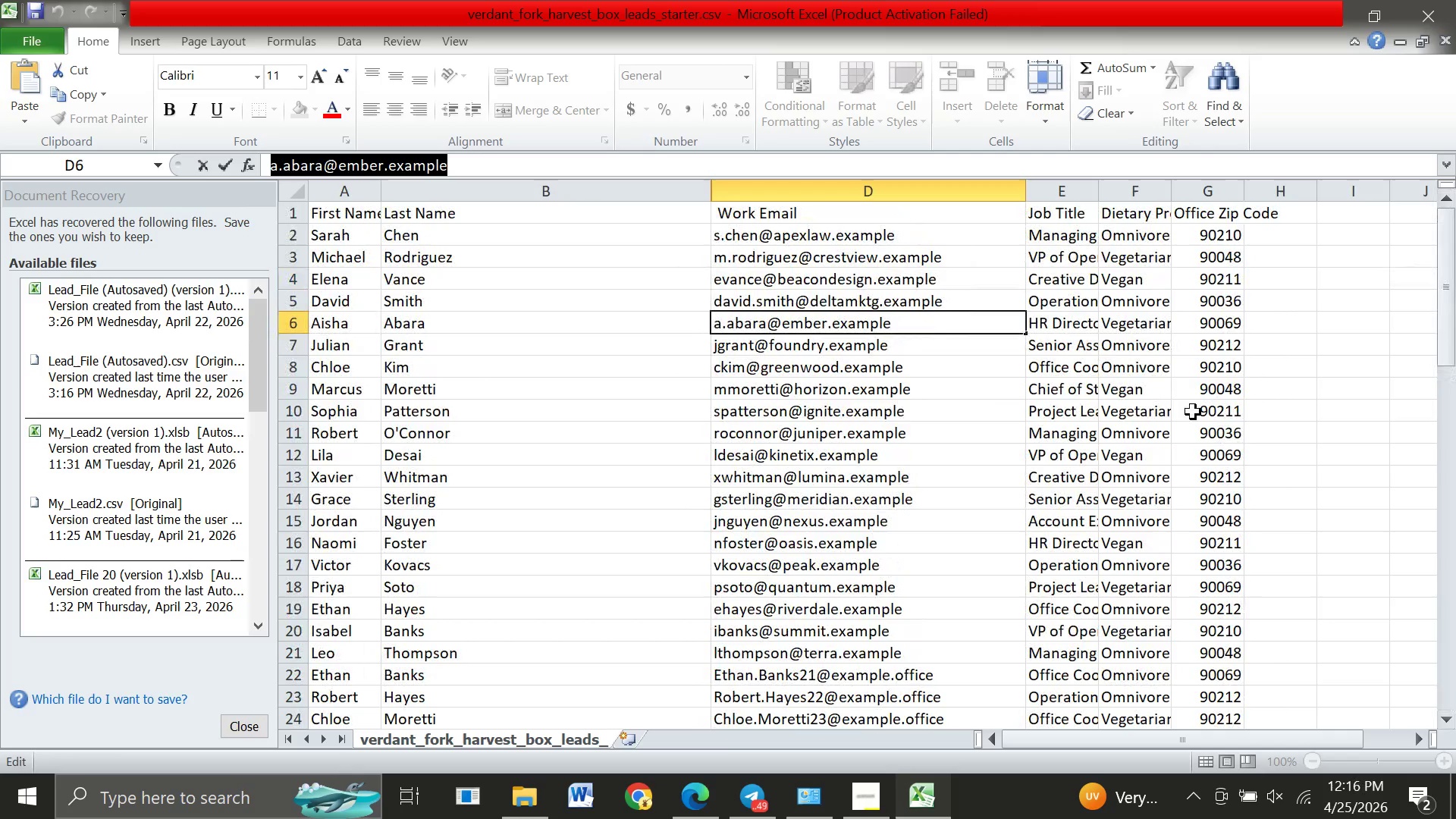 
wait(10.2)
 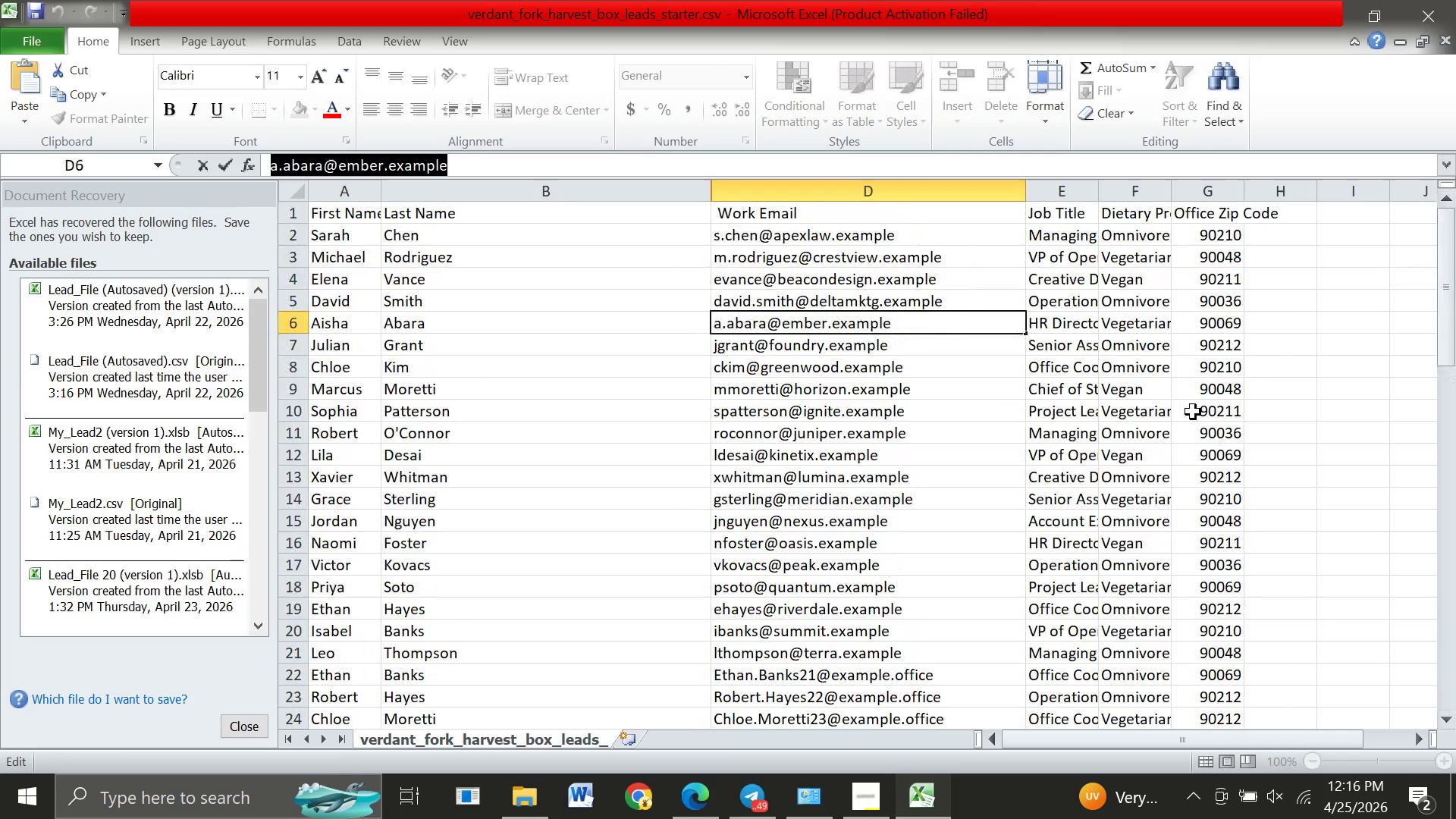 
left_click([728, 715])
 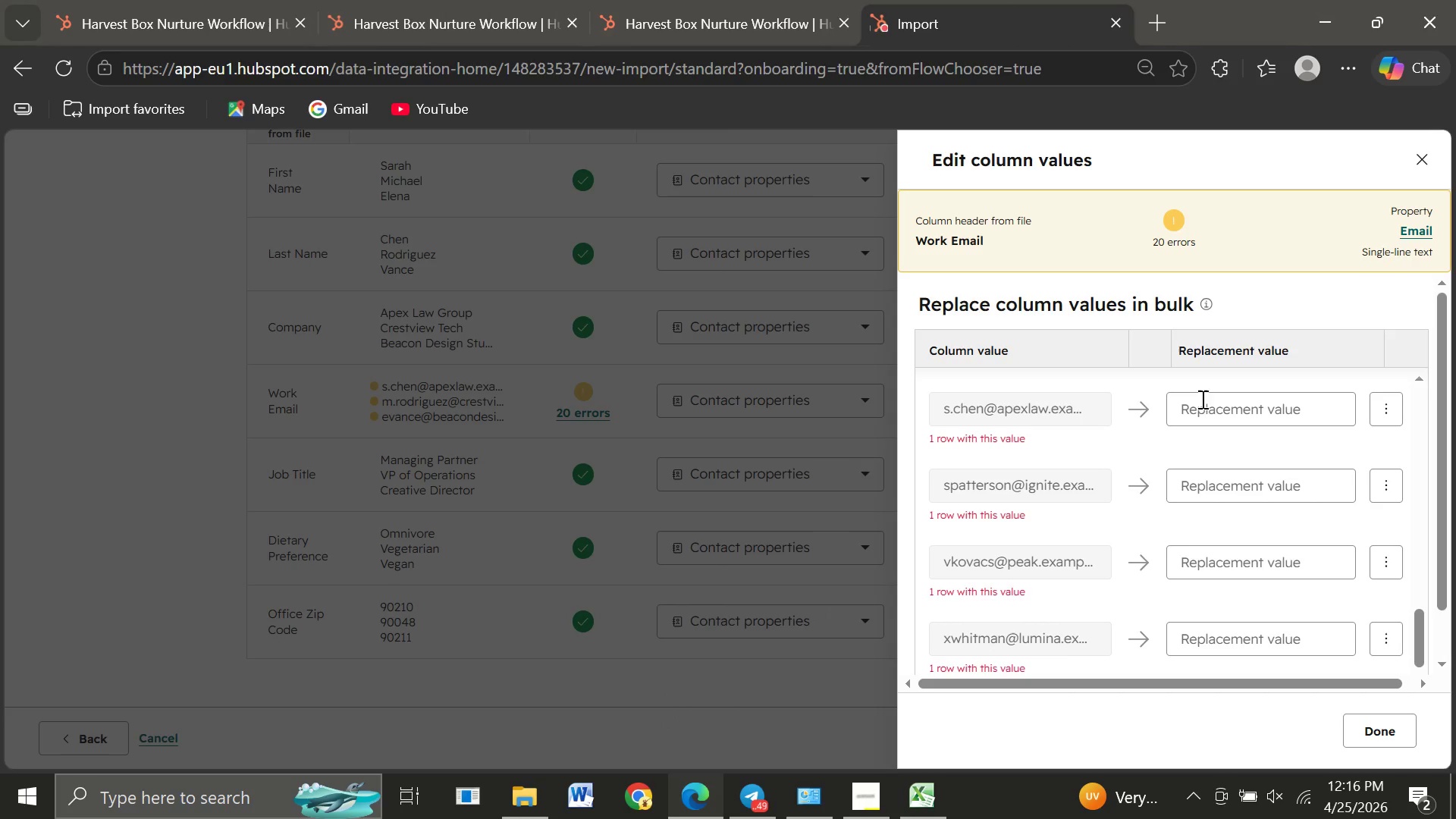 
left_click([1201, 399])
 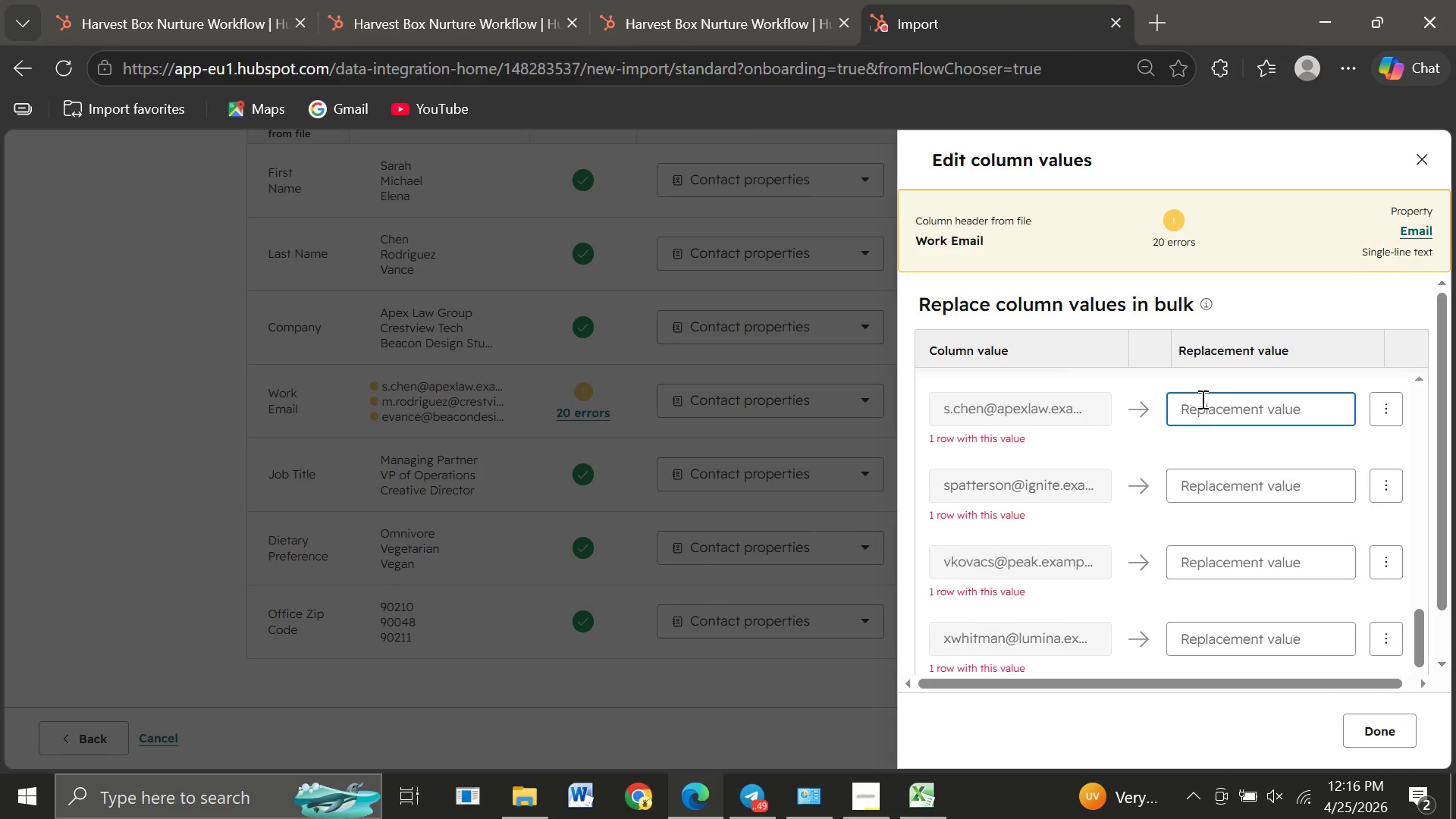 
left_click_drag(start_coordinate=[1201, 399], to_coordinate=[1071, 412])
 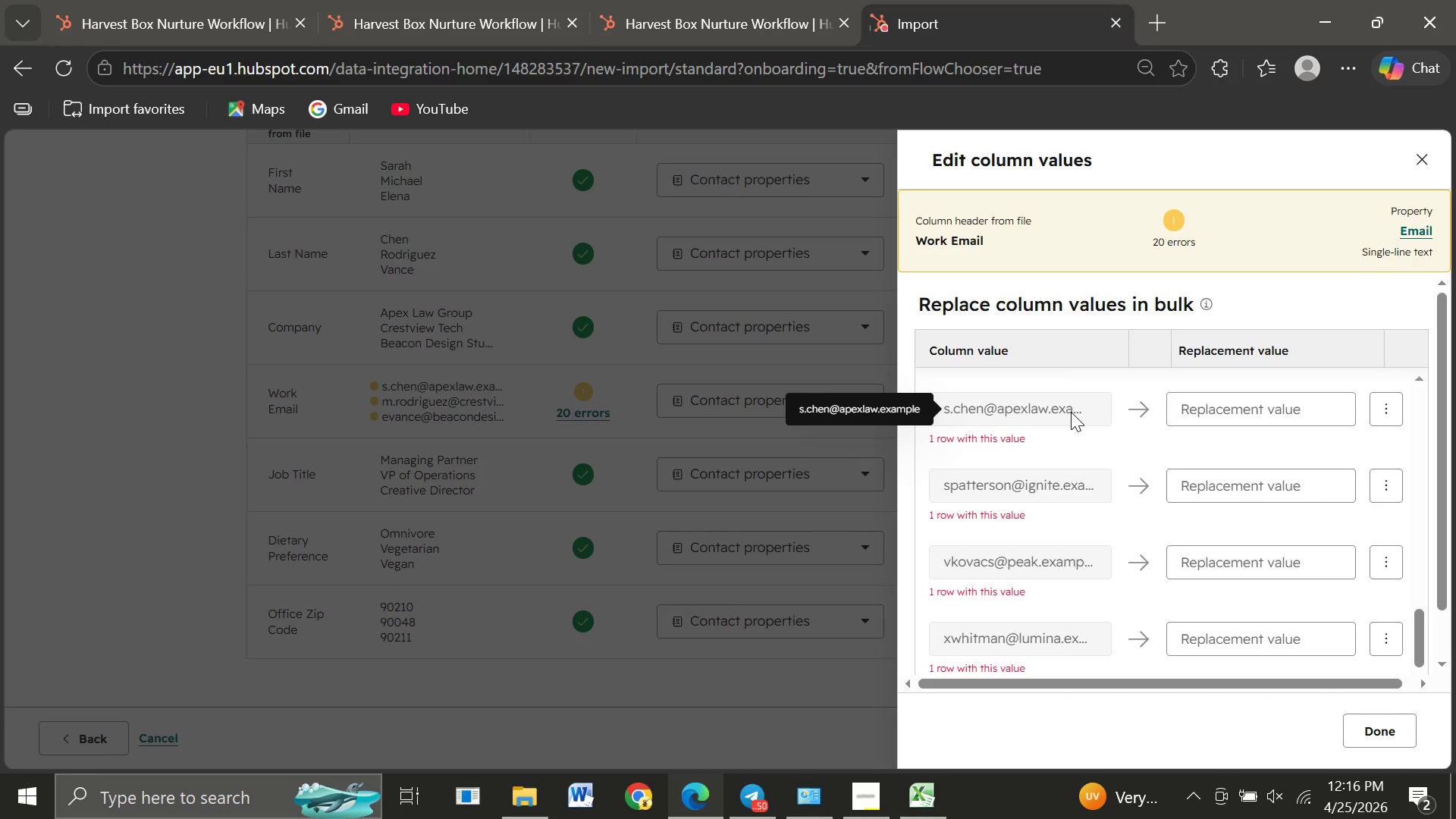 
left_click([1071, 412])
 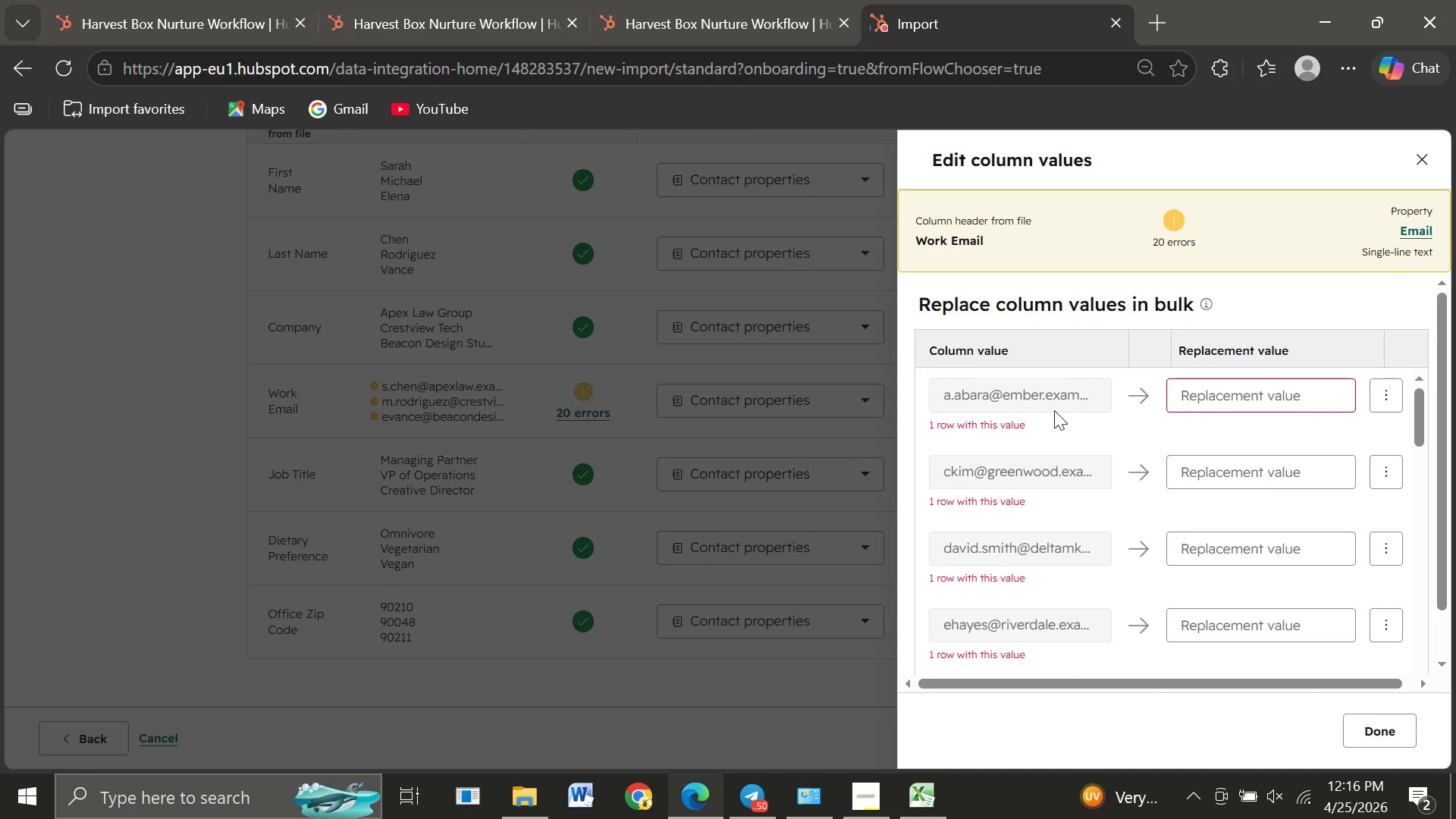 
left_click([1087, 396])
 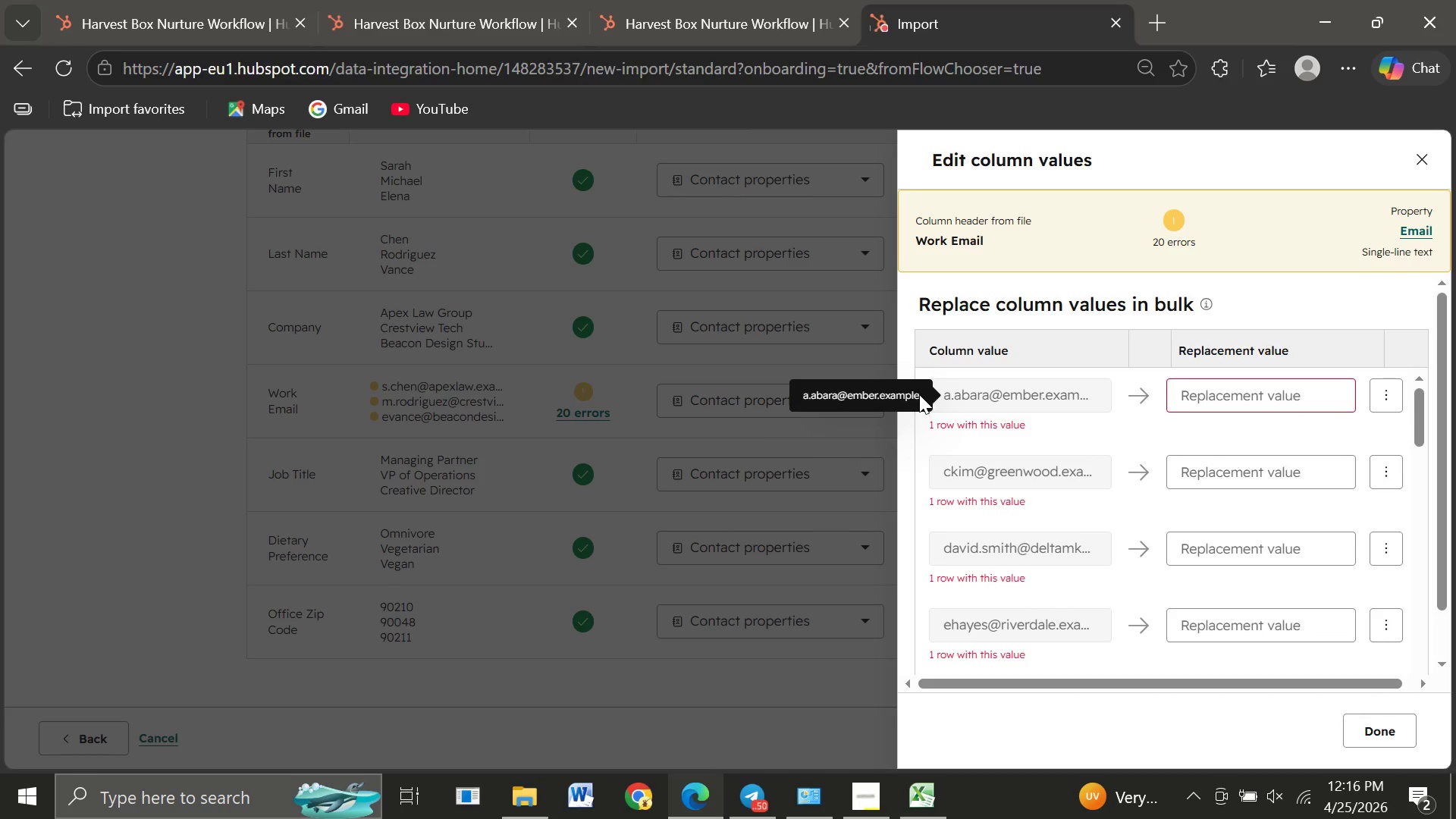 
left_click_drag(start_coordinate=[919, 394], to_coordinate=[792, 389])
 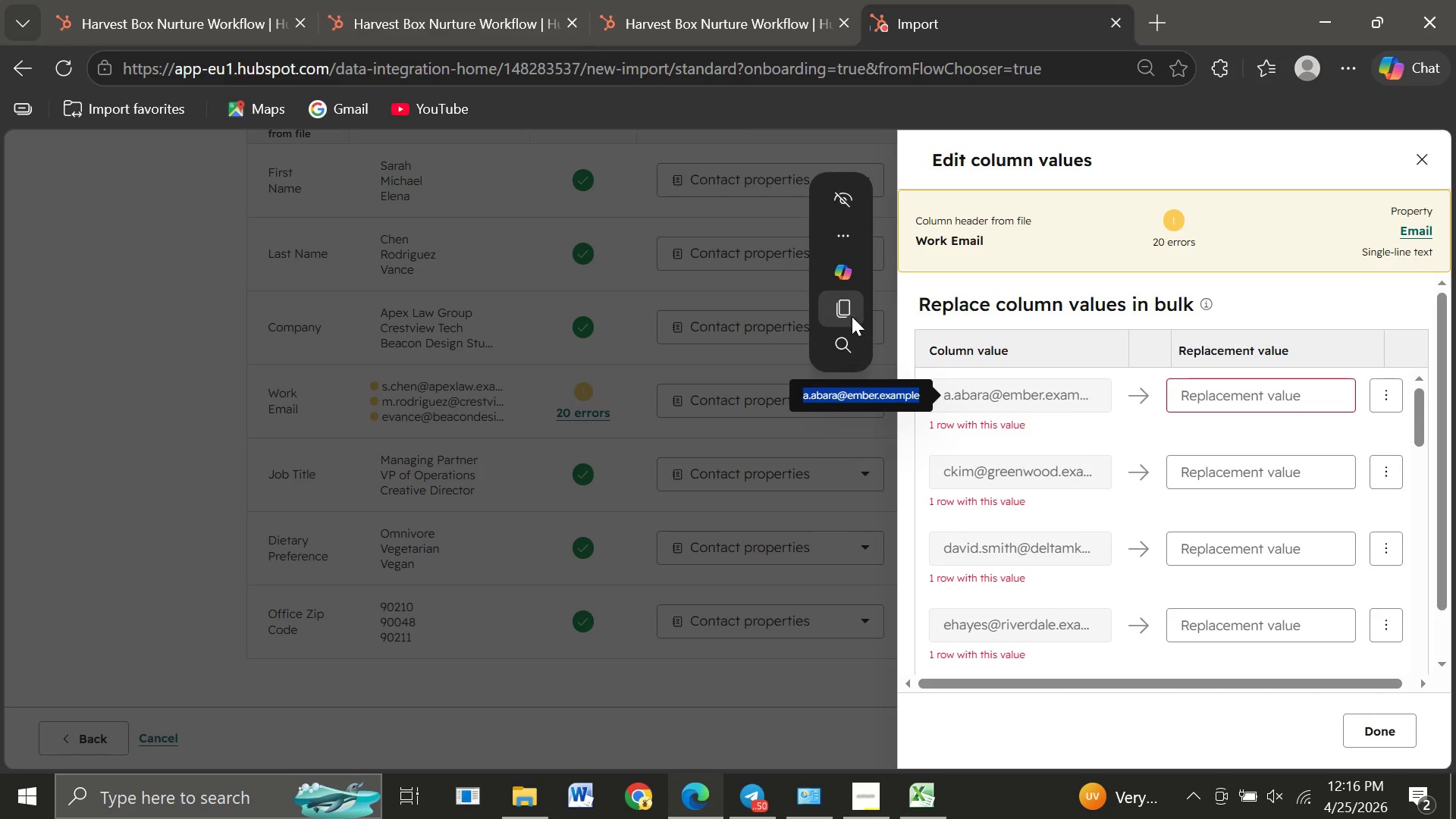 
left_click([847, 312])
 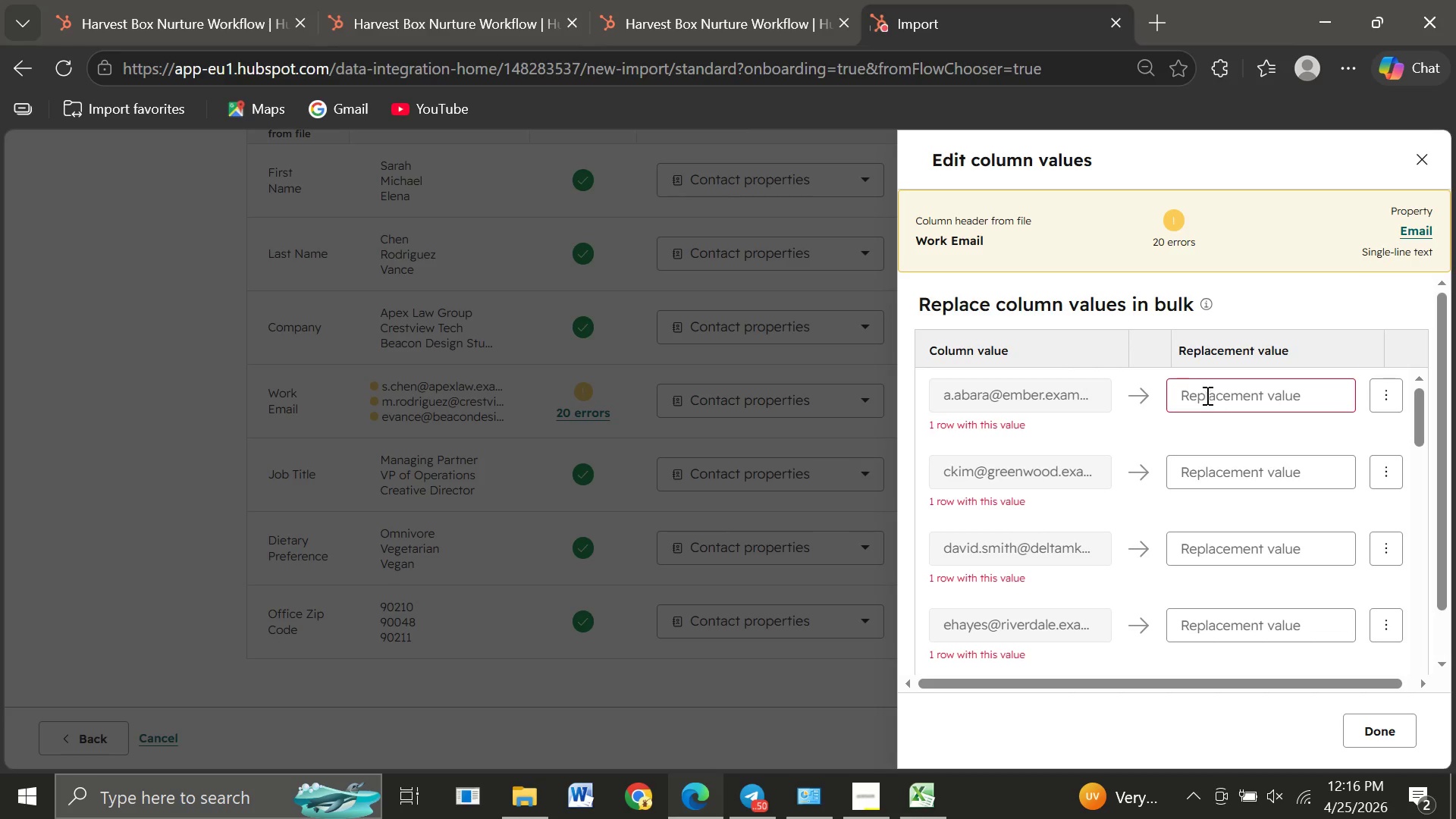 
left_click([1206, 395])
 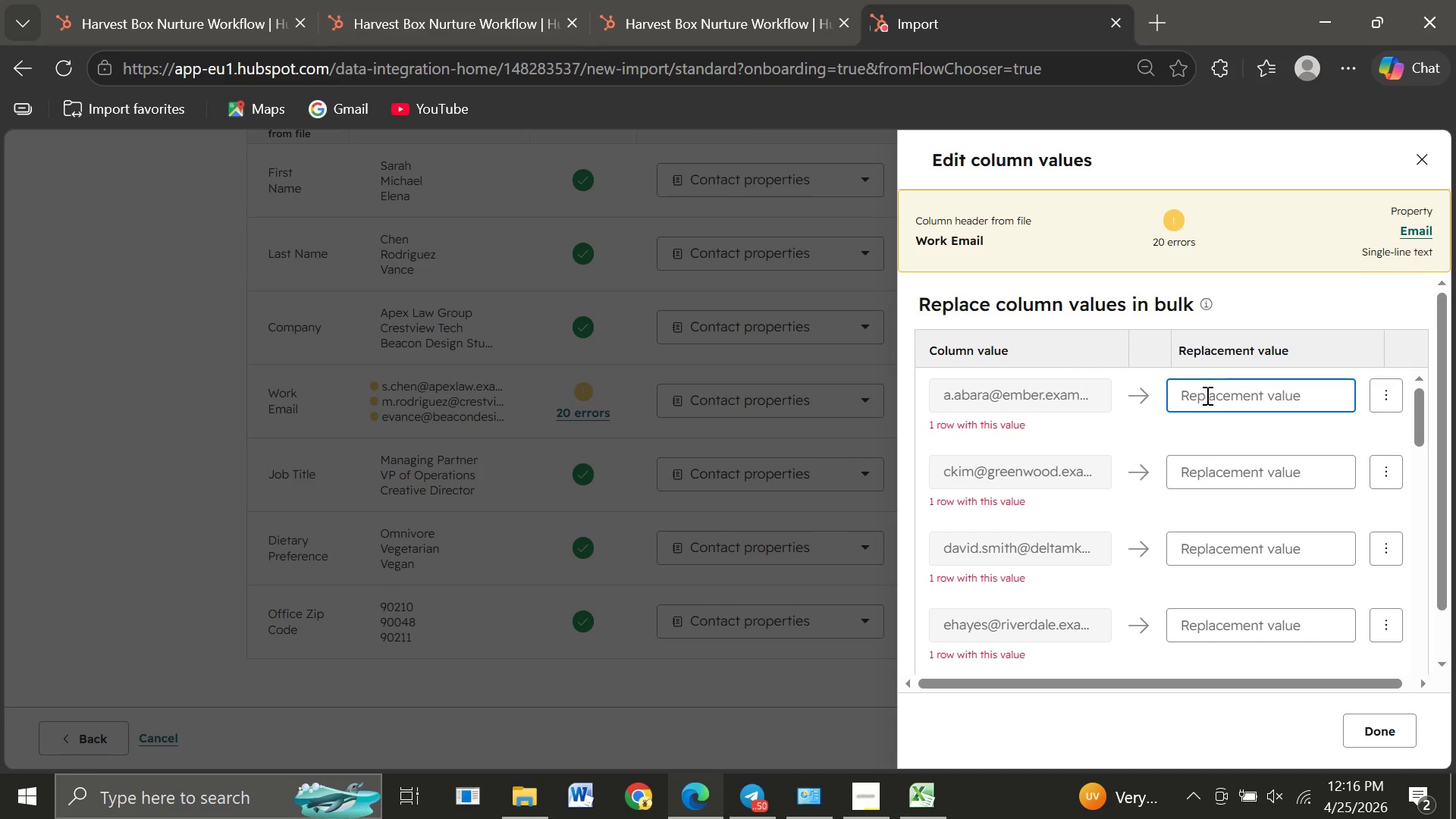 
key(Control+V)
 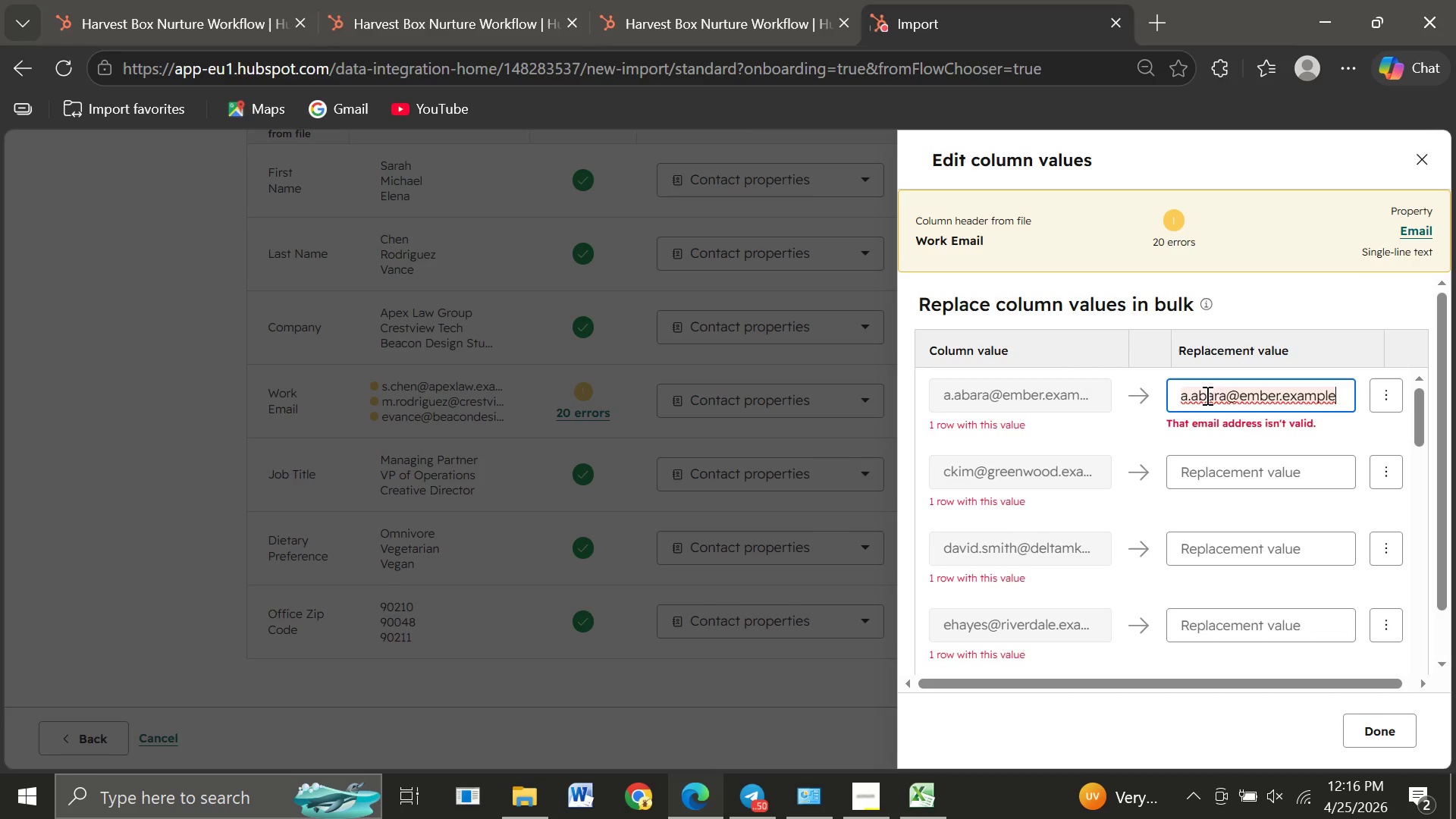 
key(1)
 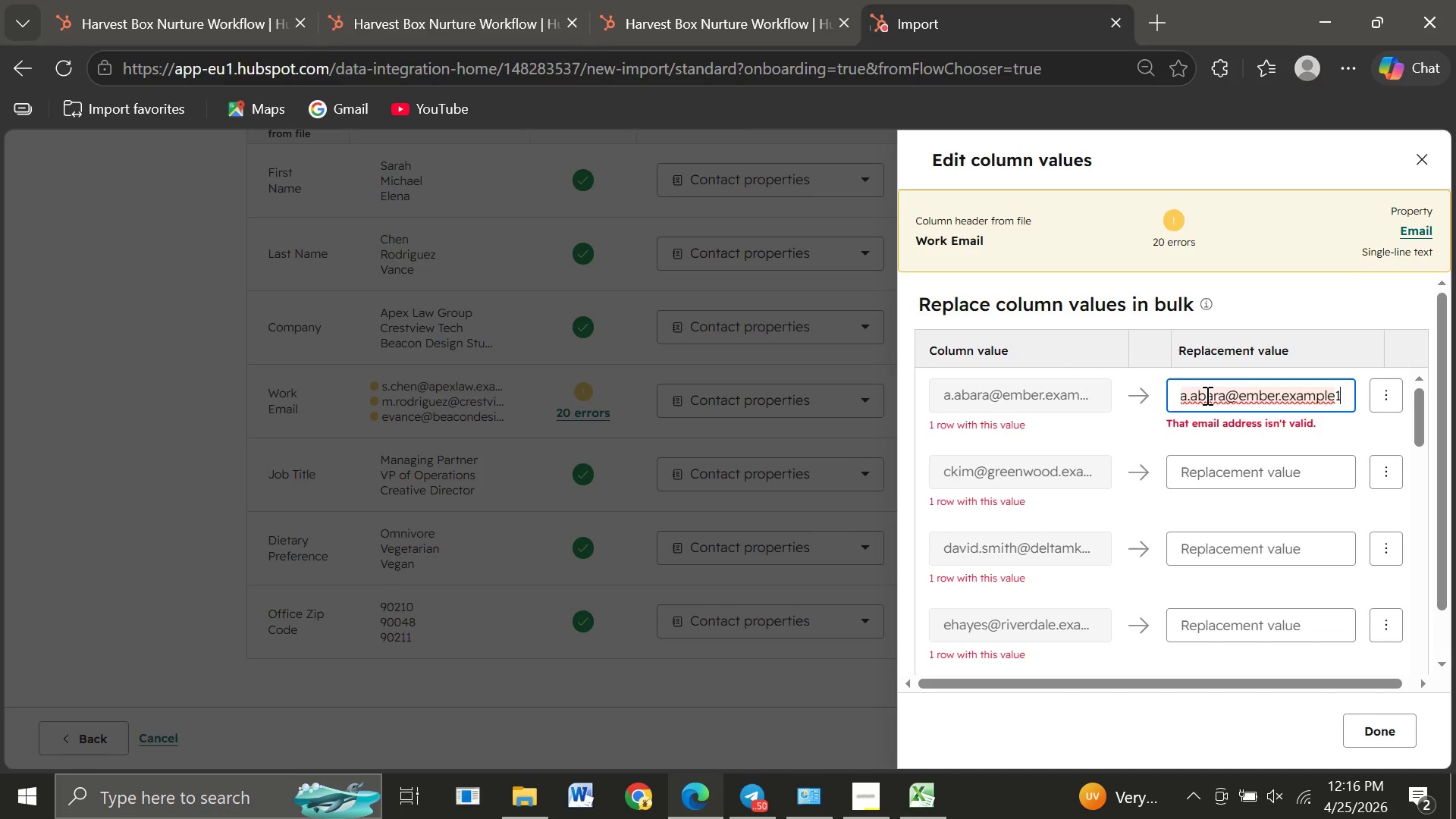 
key(Backspace)
 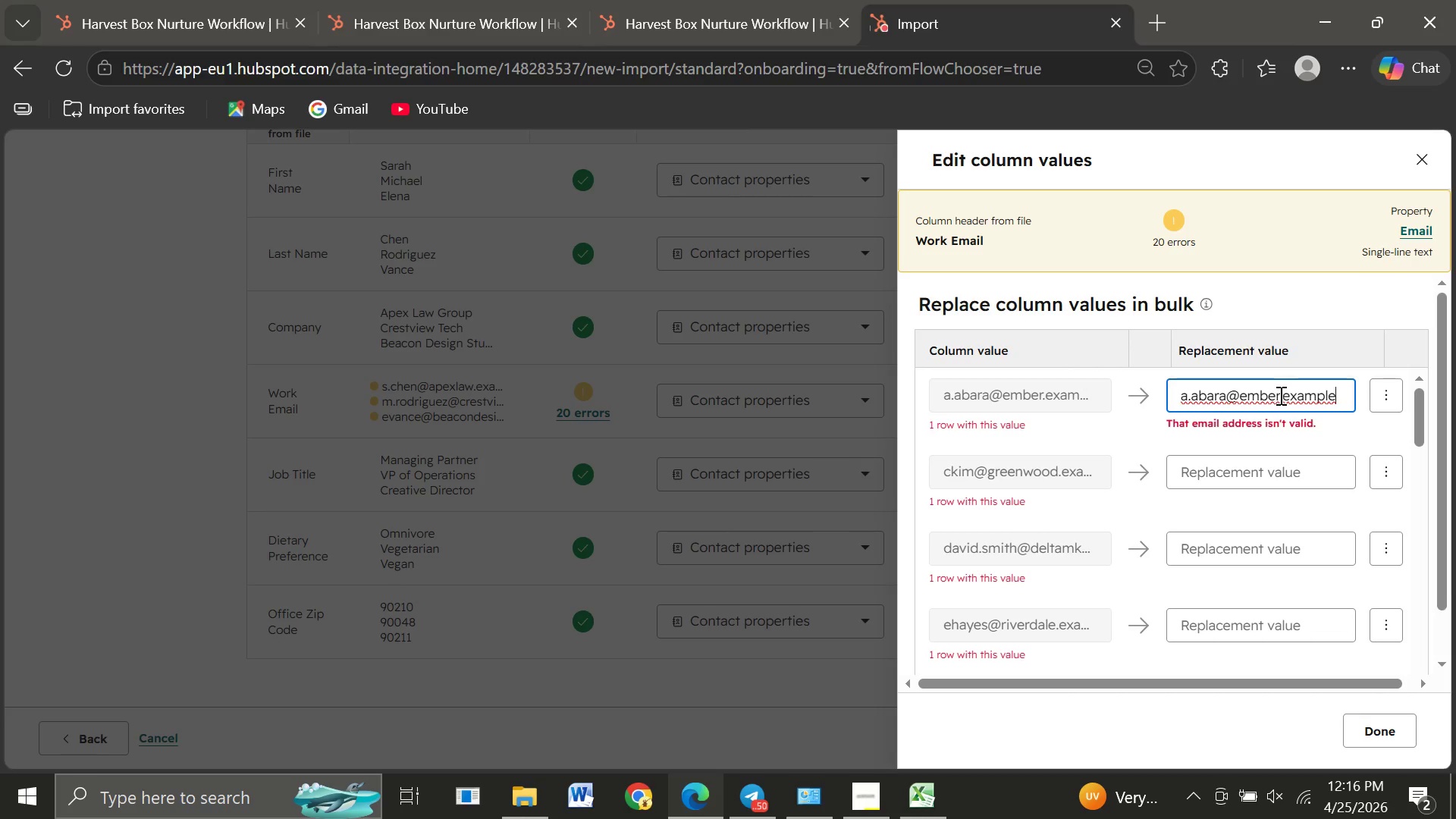 
wait(5.8)
 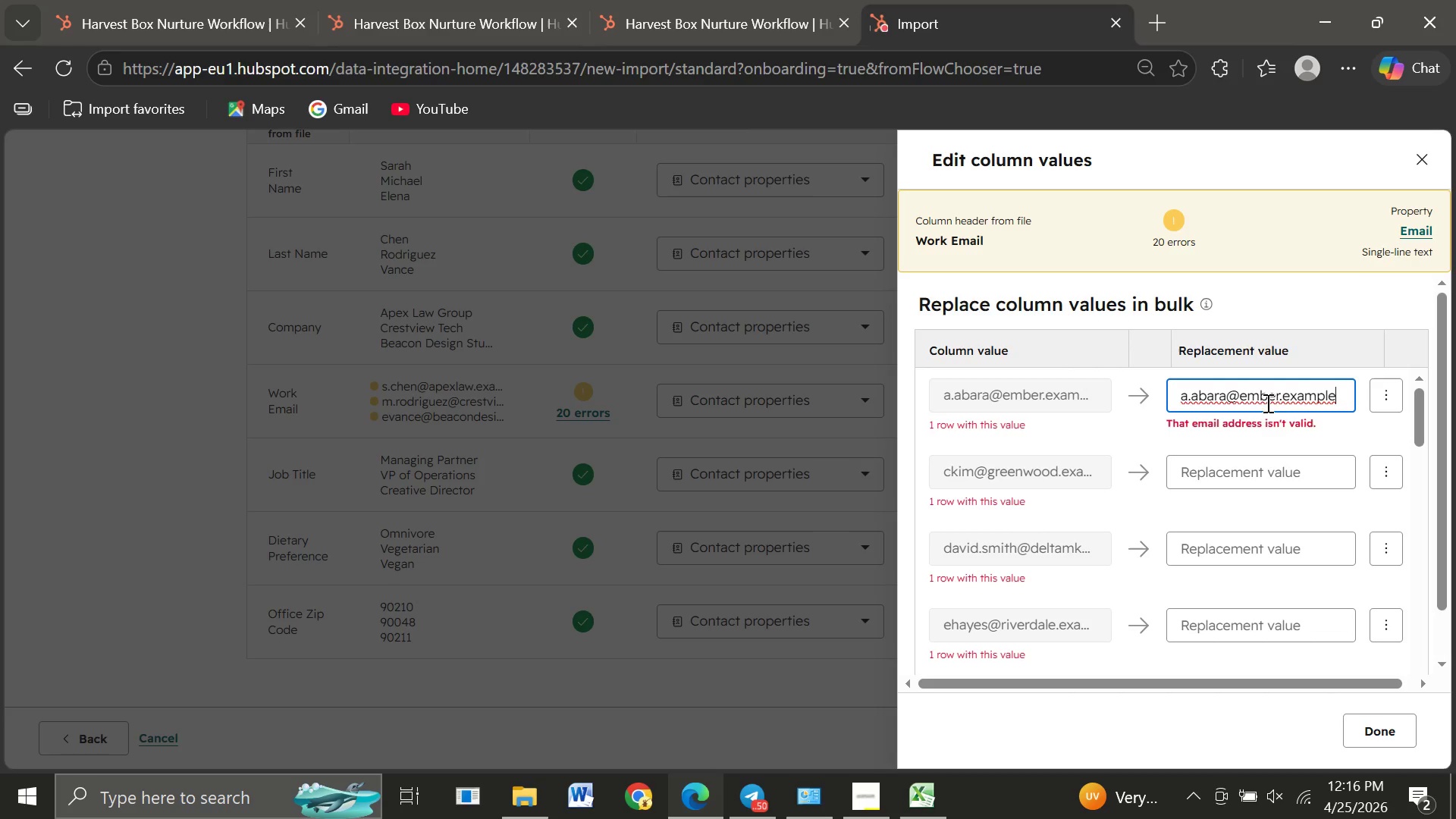 
left_click([1277, 395])
 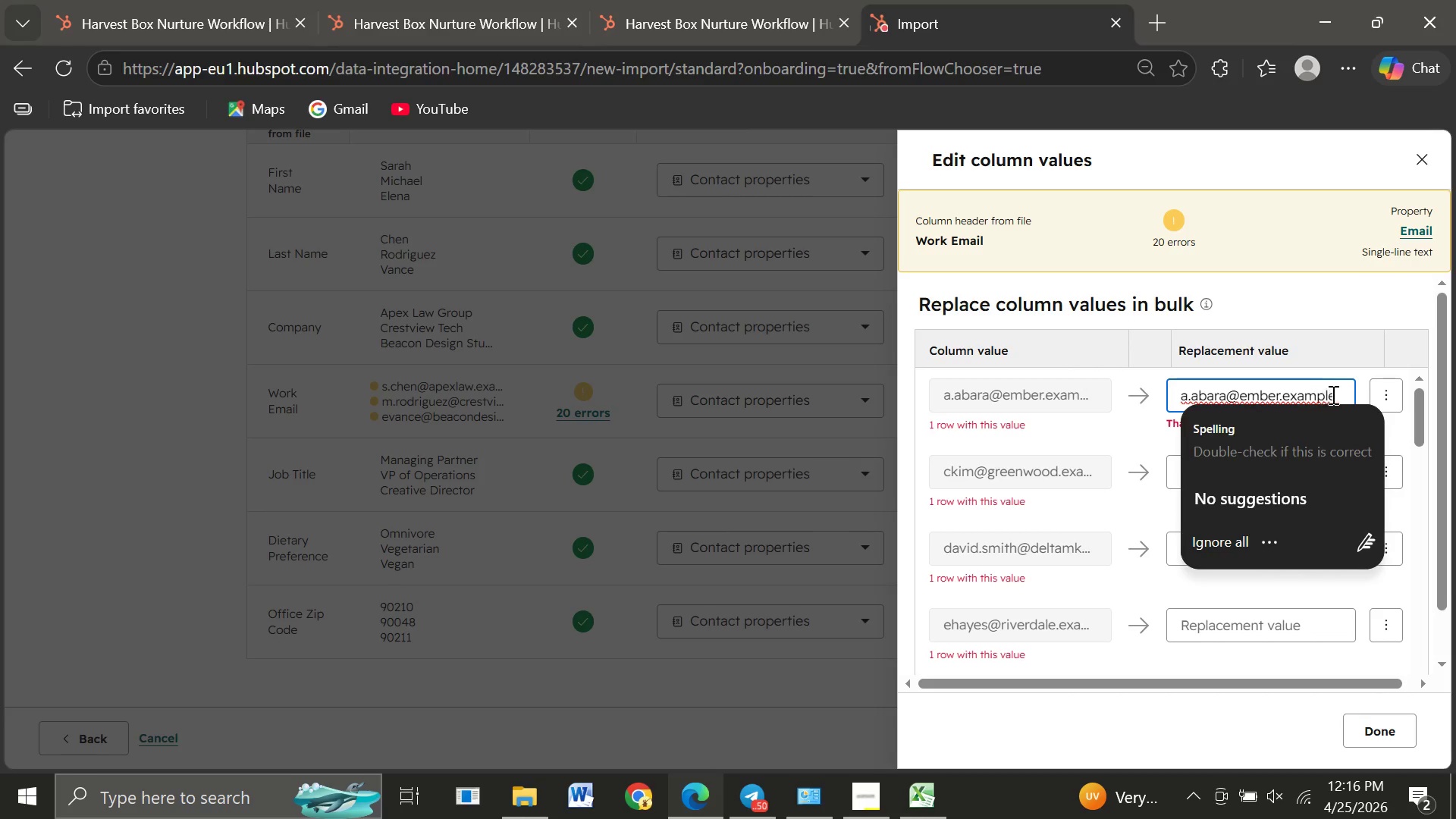 
left_click([1336, 394])
 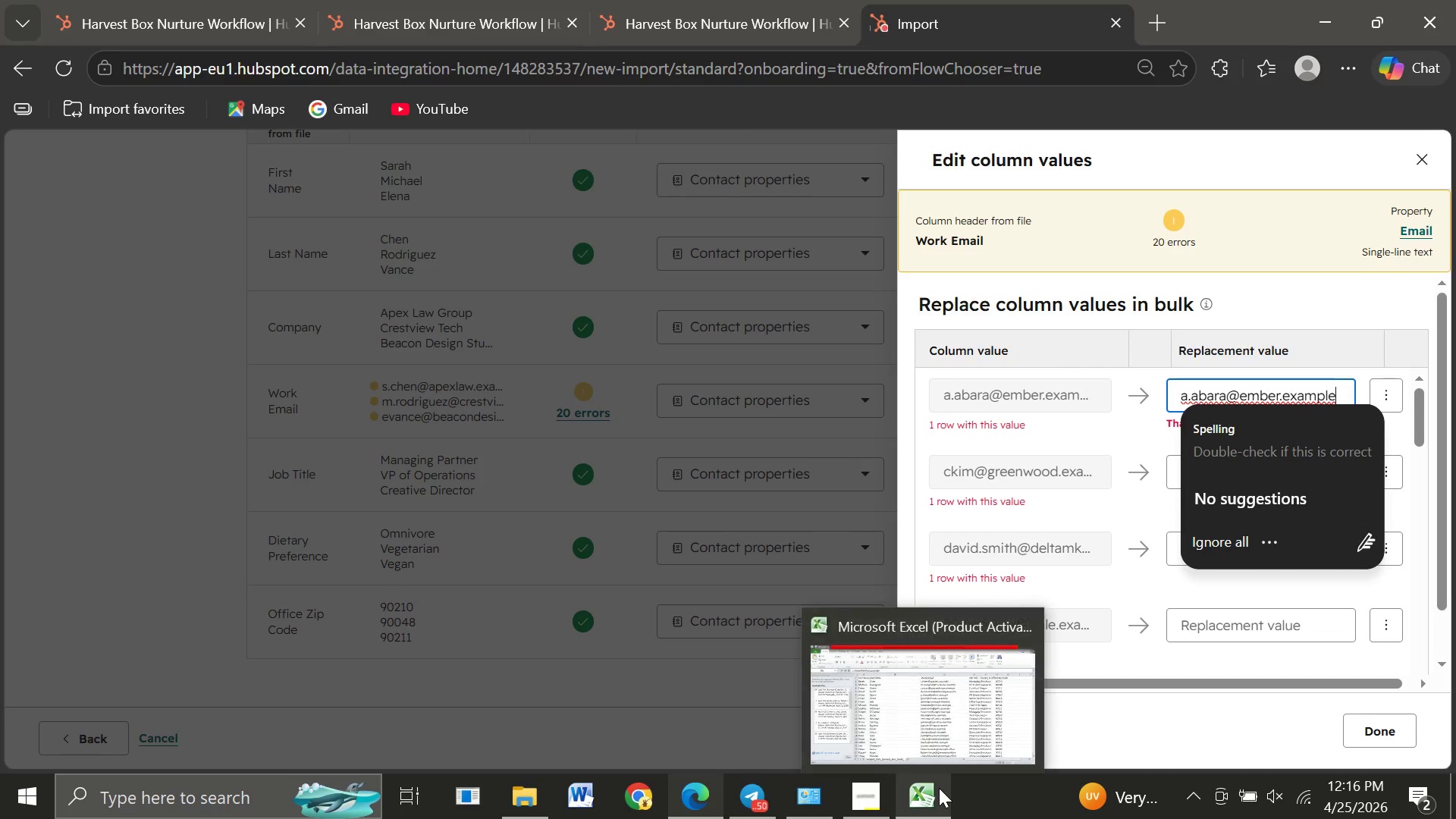 
left_click([928, 720])
 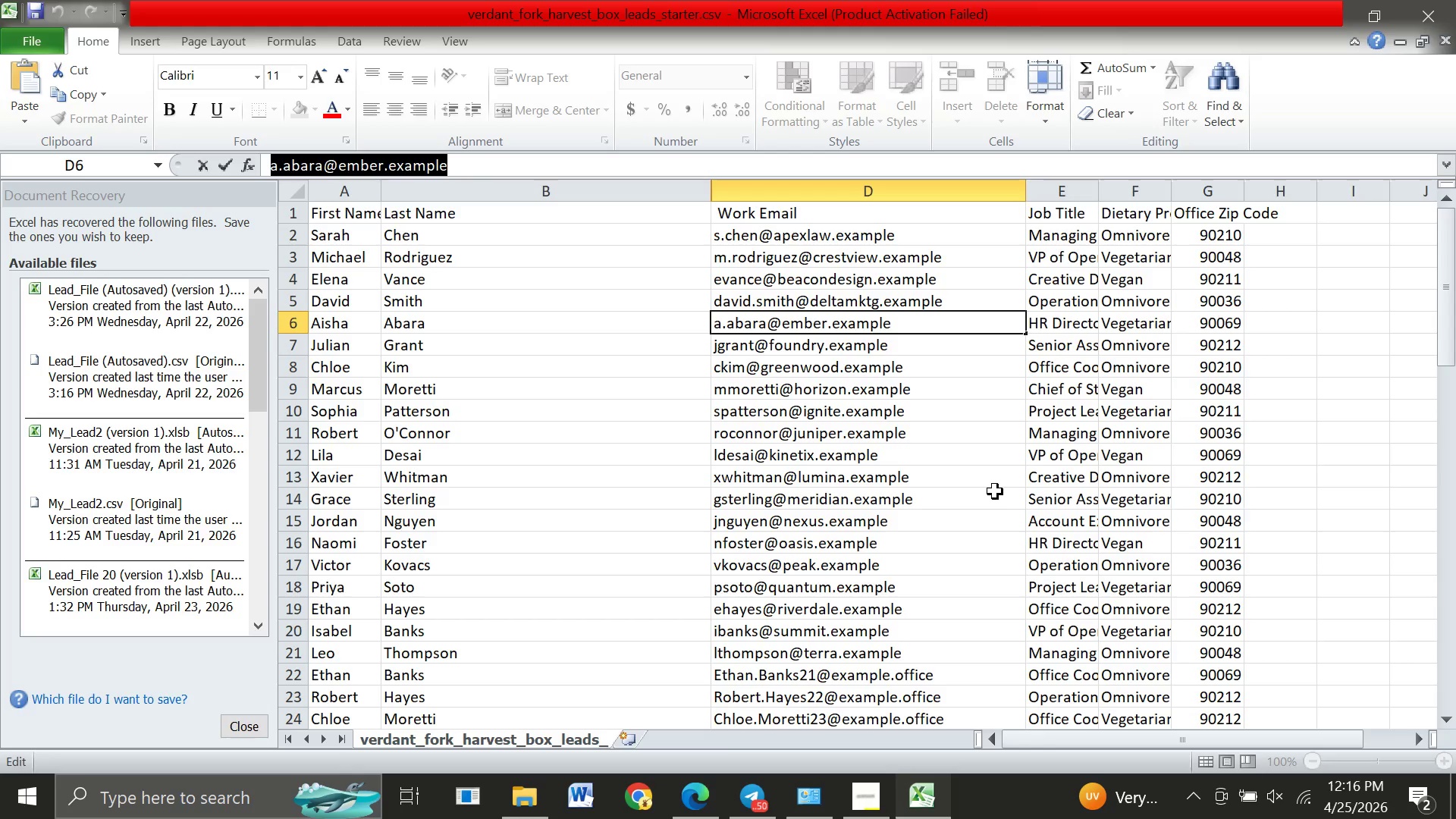 
wait(14.3)
 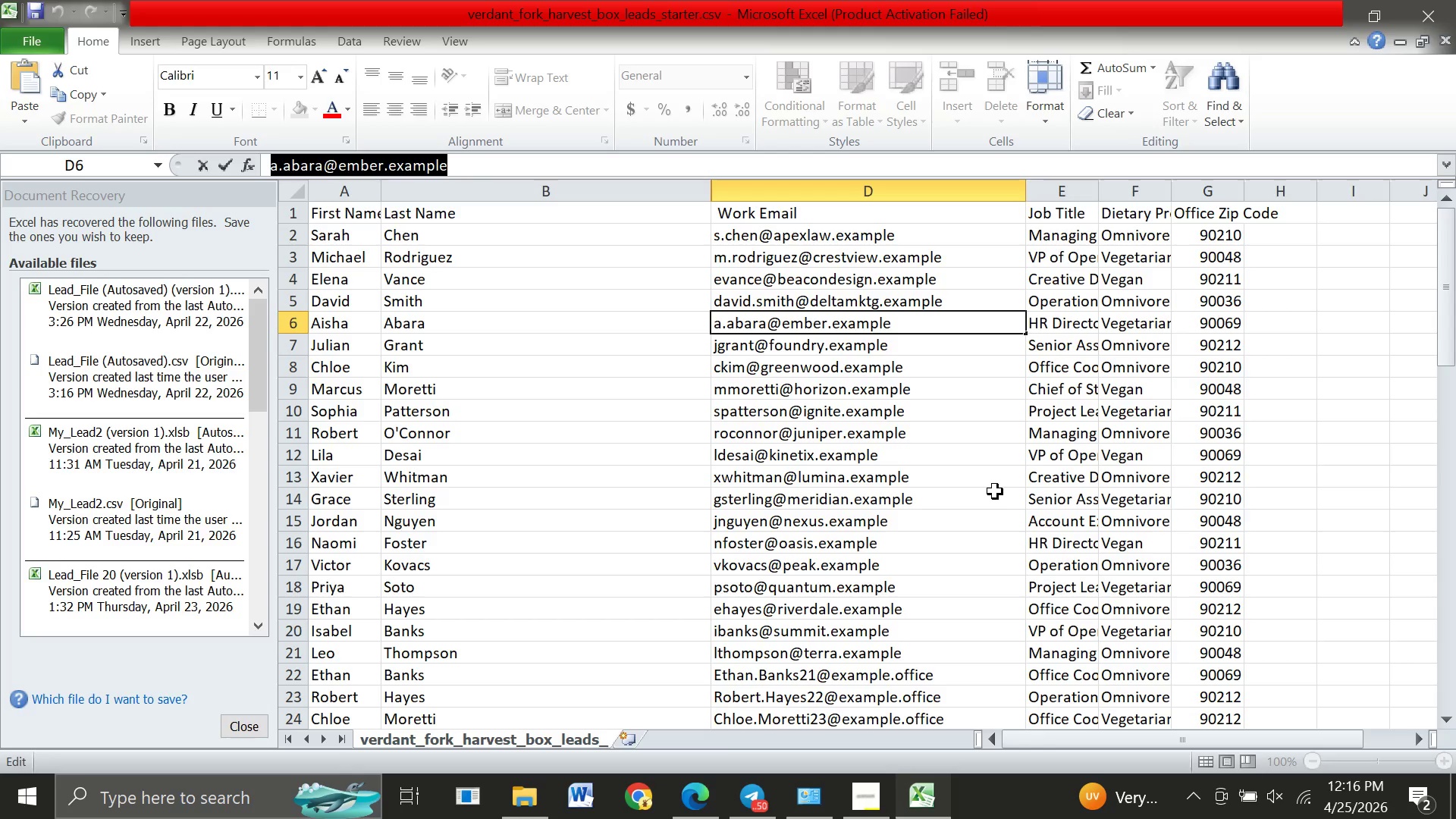 
left_click([1079, 199])
 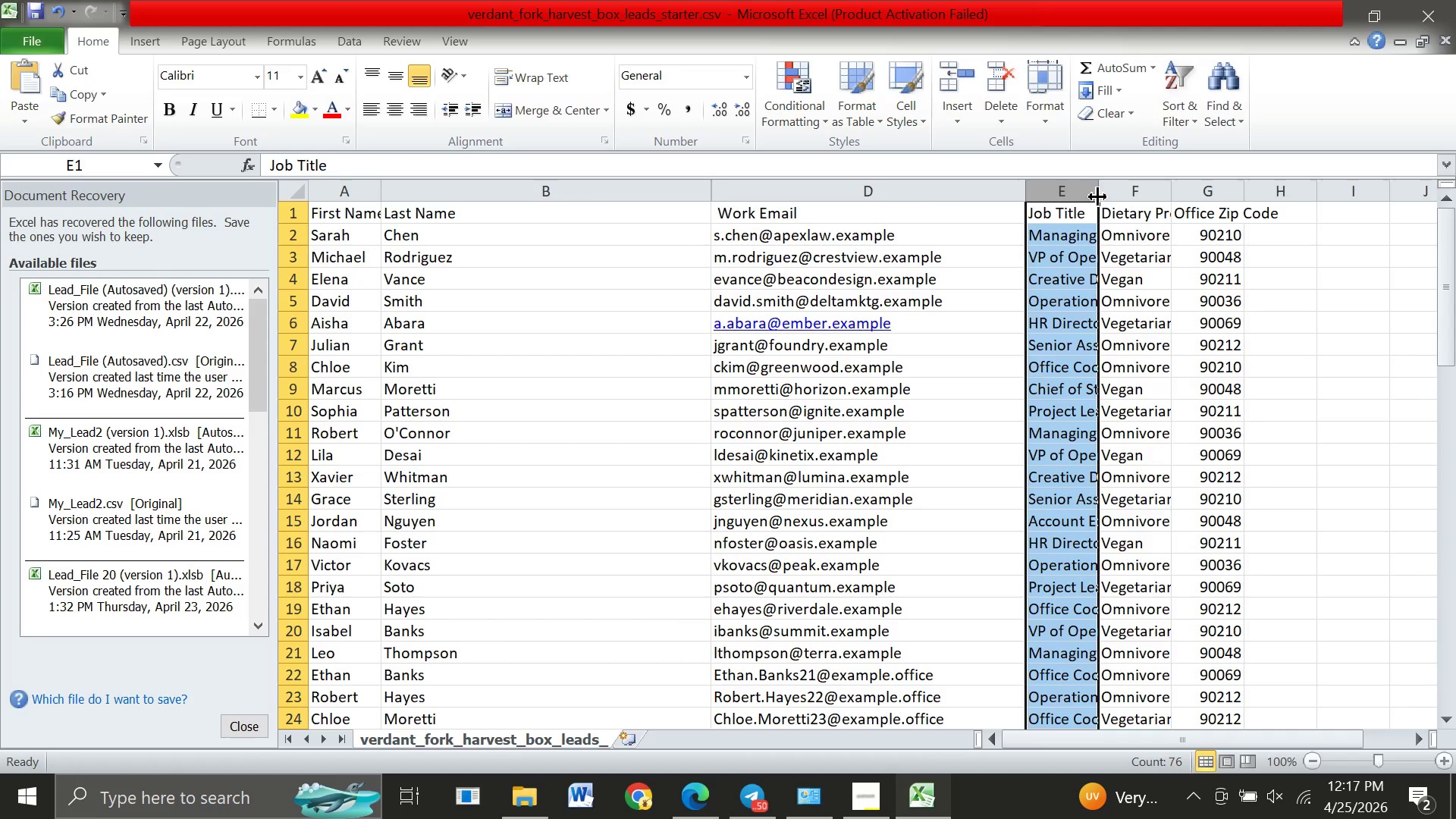 
left_click_drag(start_coordinate=[1099, 195], to_coordinate=[1155, 193])
 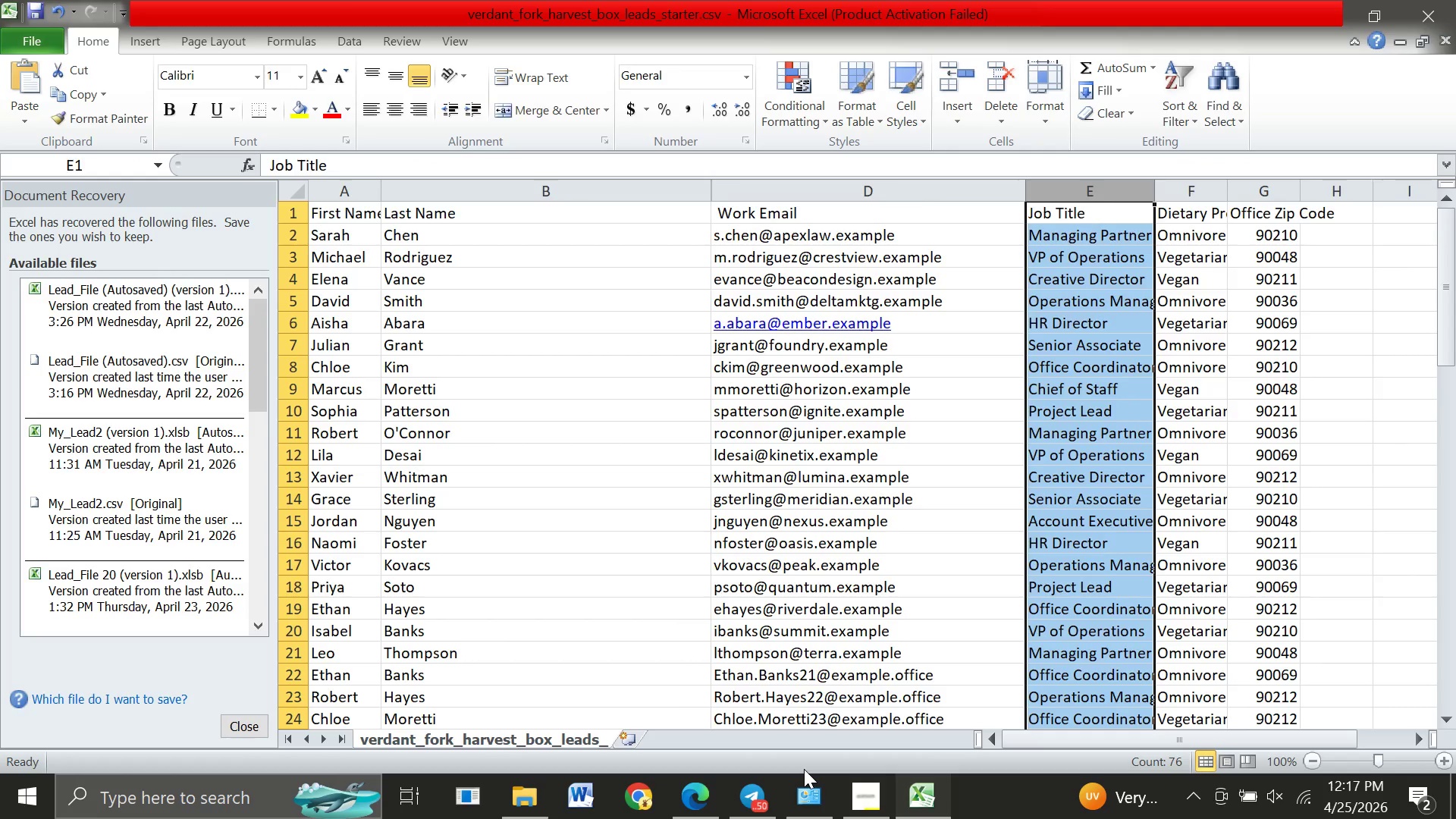 
mouse_move([839, 791])
 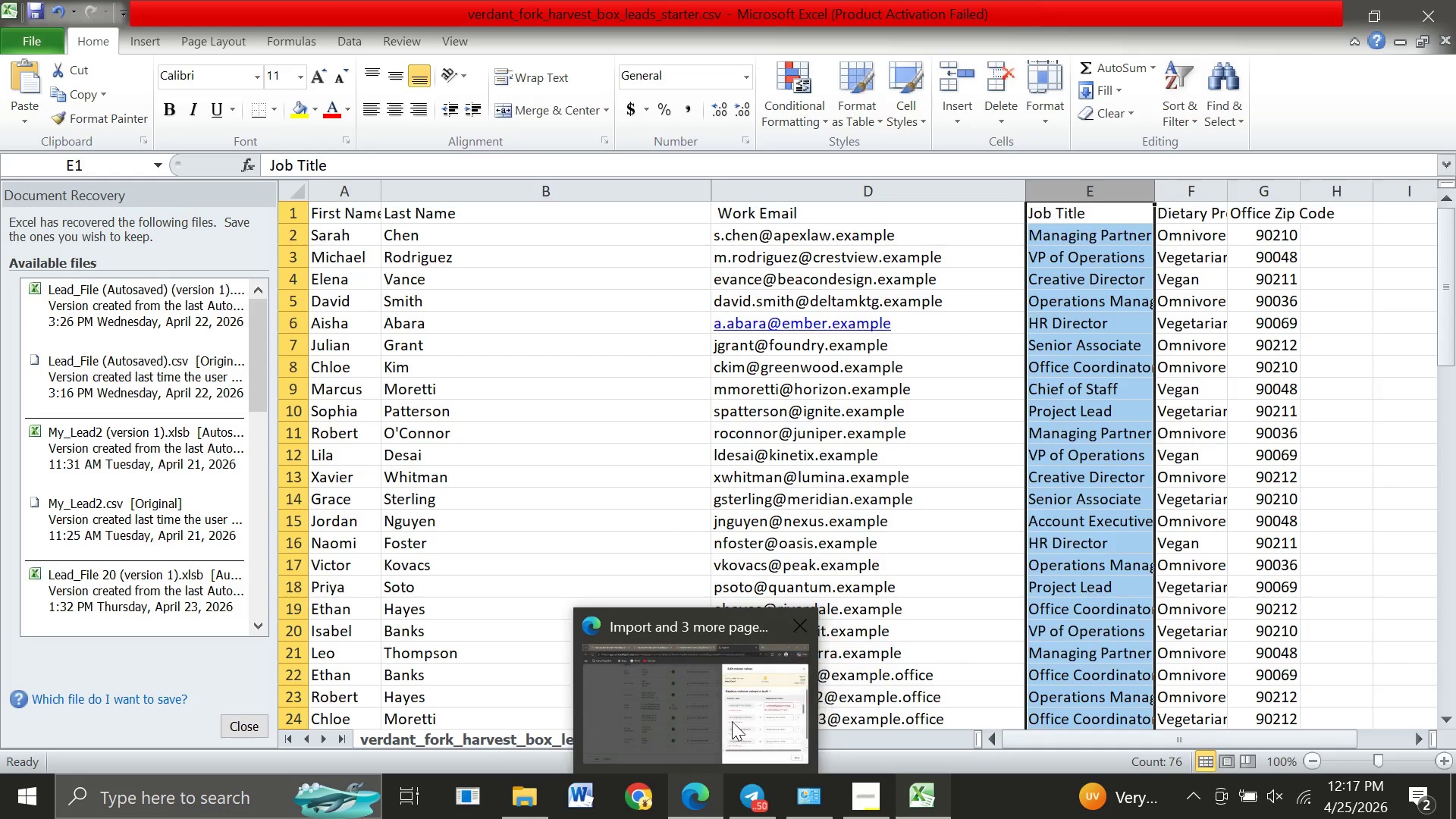 
left_click([744, 708])
 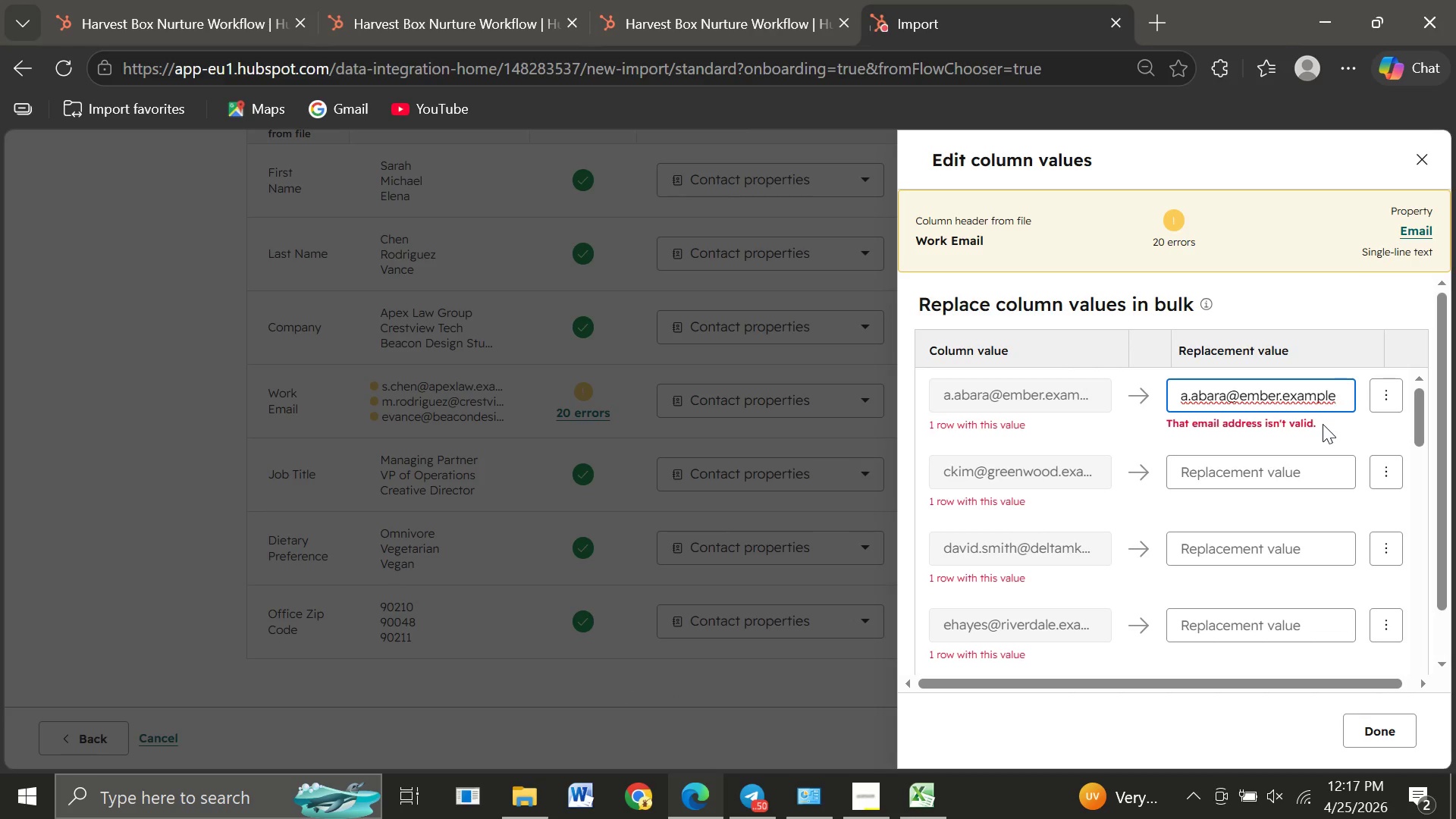 
wait(5.09)
 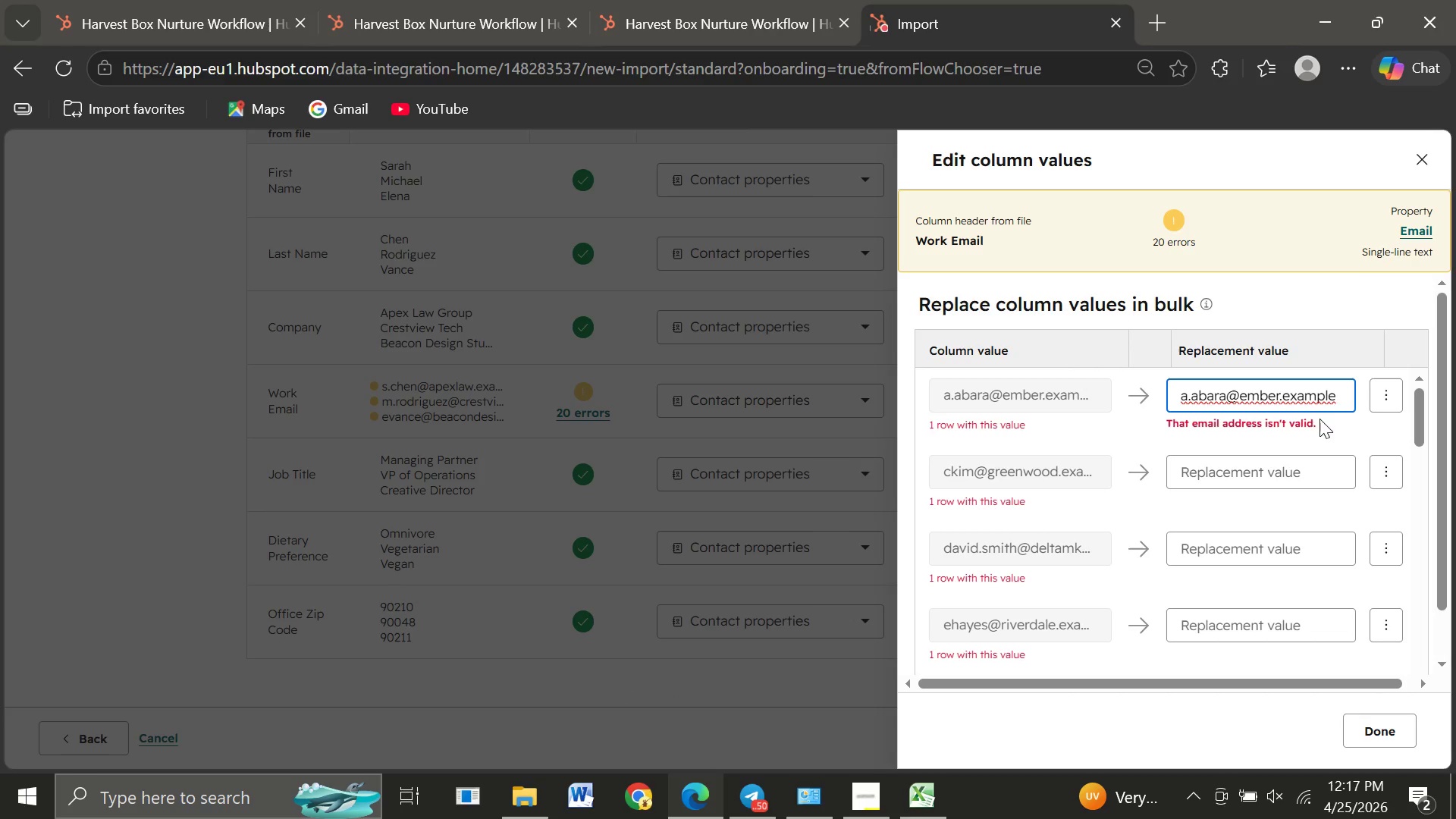 
type(d)
key(Backspace)
key(Backspace)
key(Backspace)
key(Backspace)
key(Backspace)
key(Backspace)
key(Backspace)
key(Backspace)
type(director)
key(Backspace)
key(Backspace)
key(Backspace)
key(Backspace)
key(Backspace)
key(Backspace)
key(Backspace)
key(Backspace)
key(Backspace)
key(Backspace)
key(Backspace)
key(Backspace)
key(Backspace)
 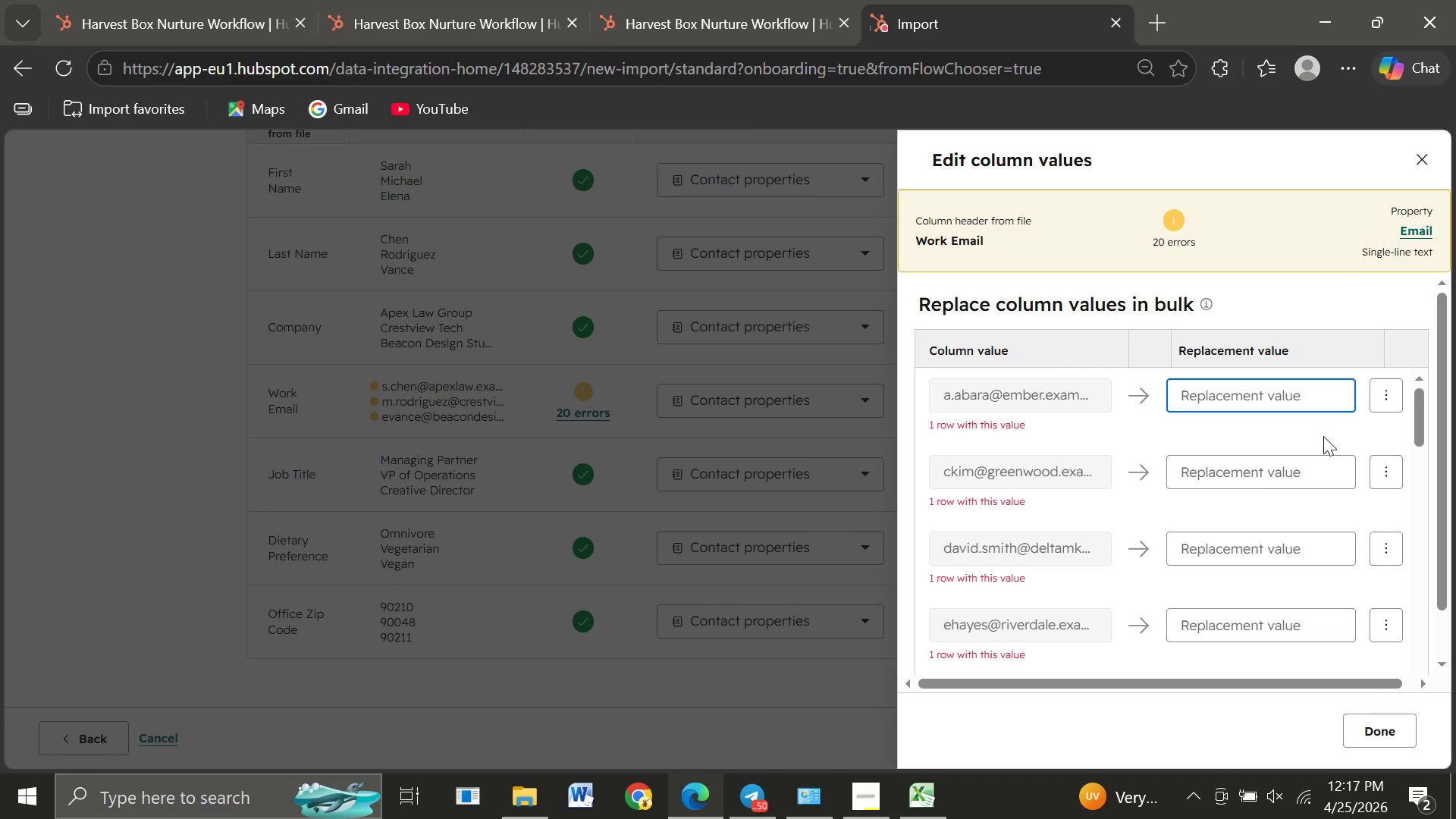 
wait(30.6)
 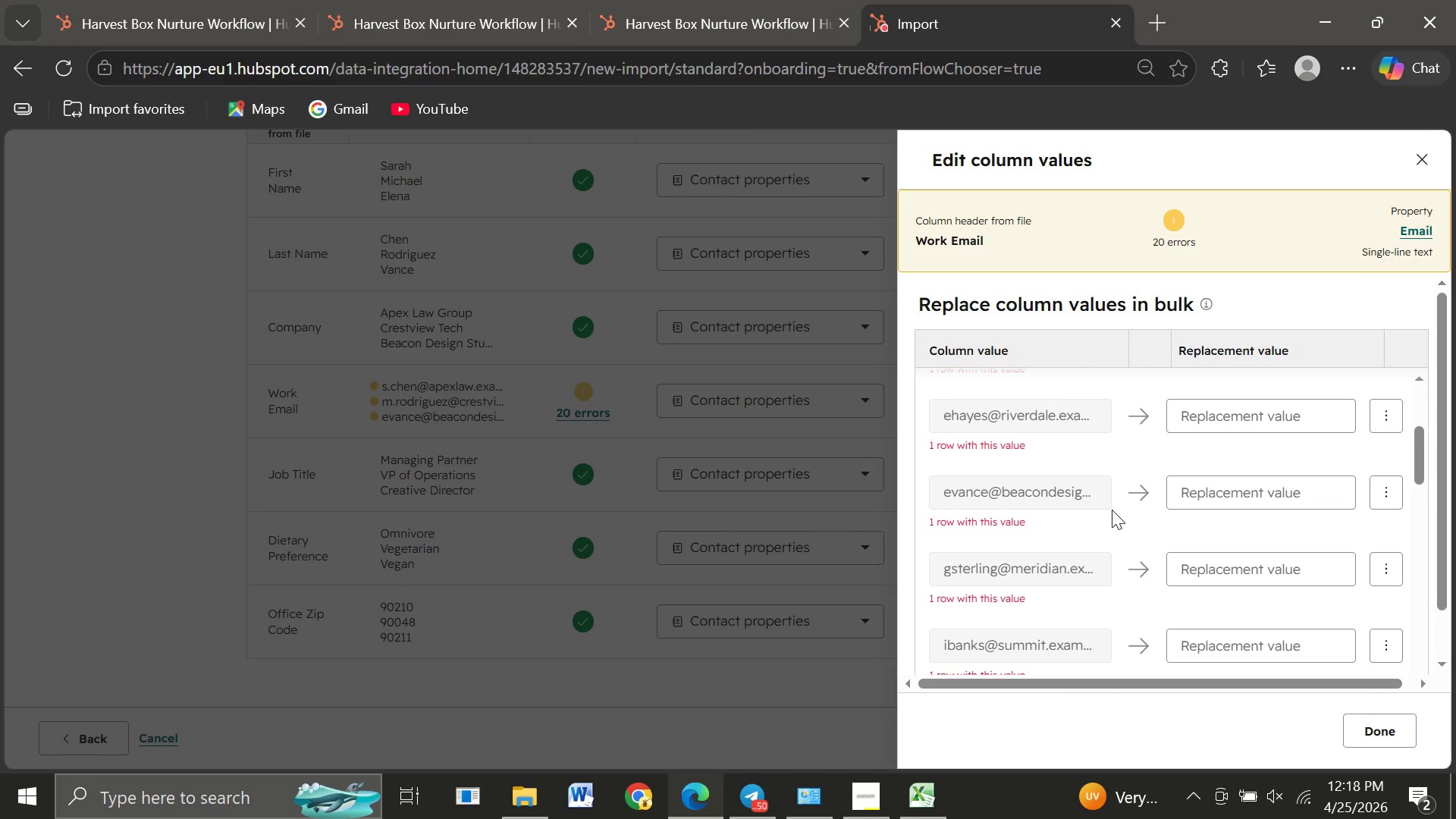 
mouse_move([923, 771])
 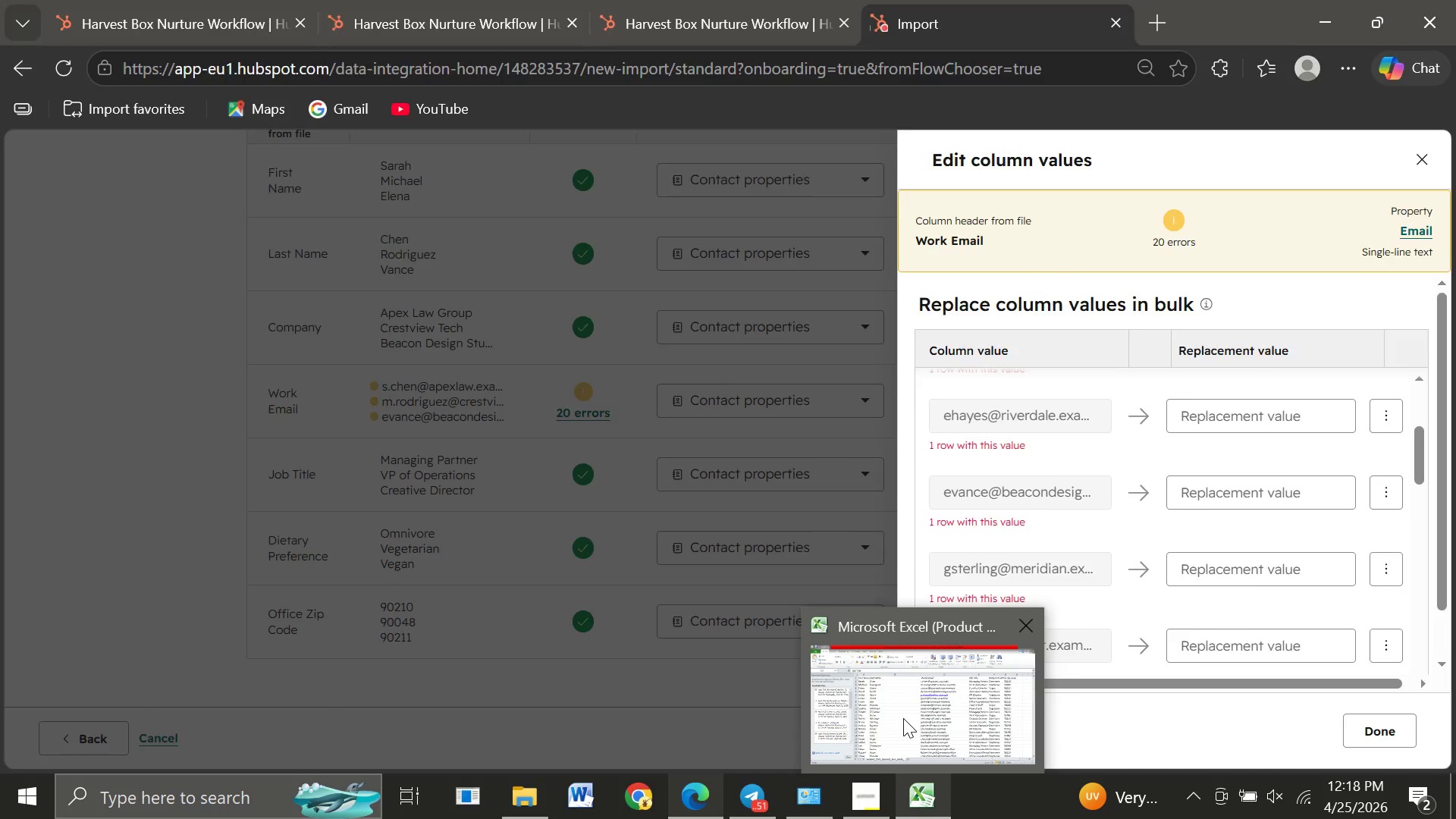 
left_click([903, 718])
 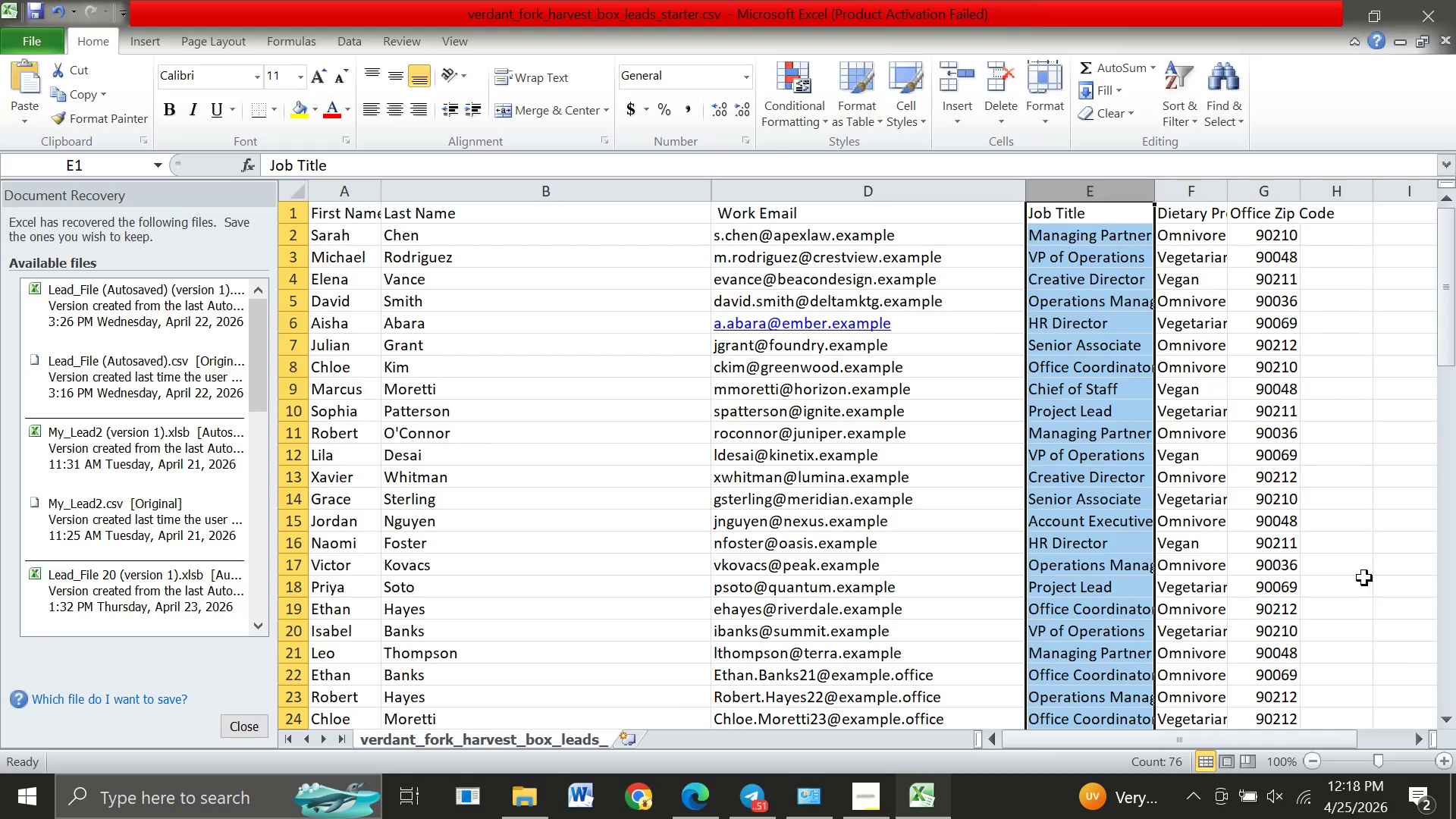 
wait(12.14)
 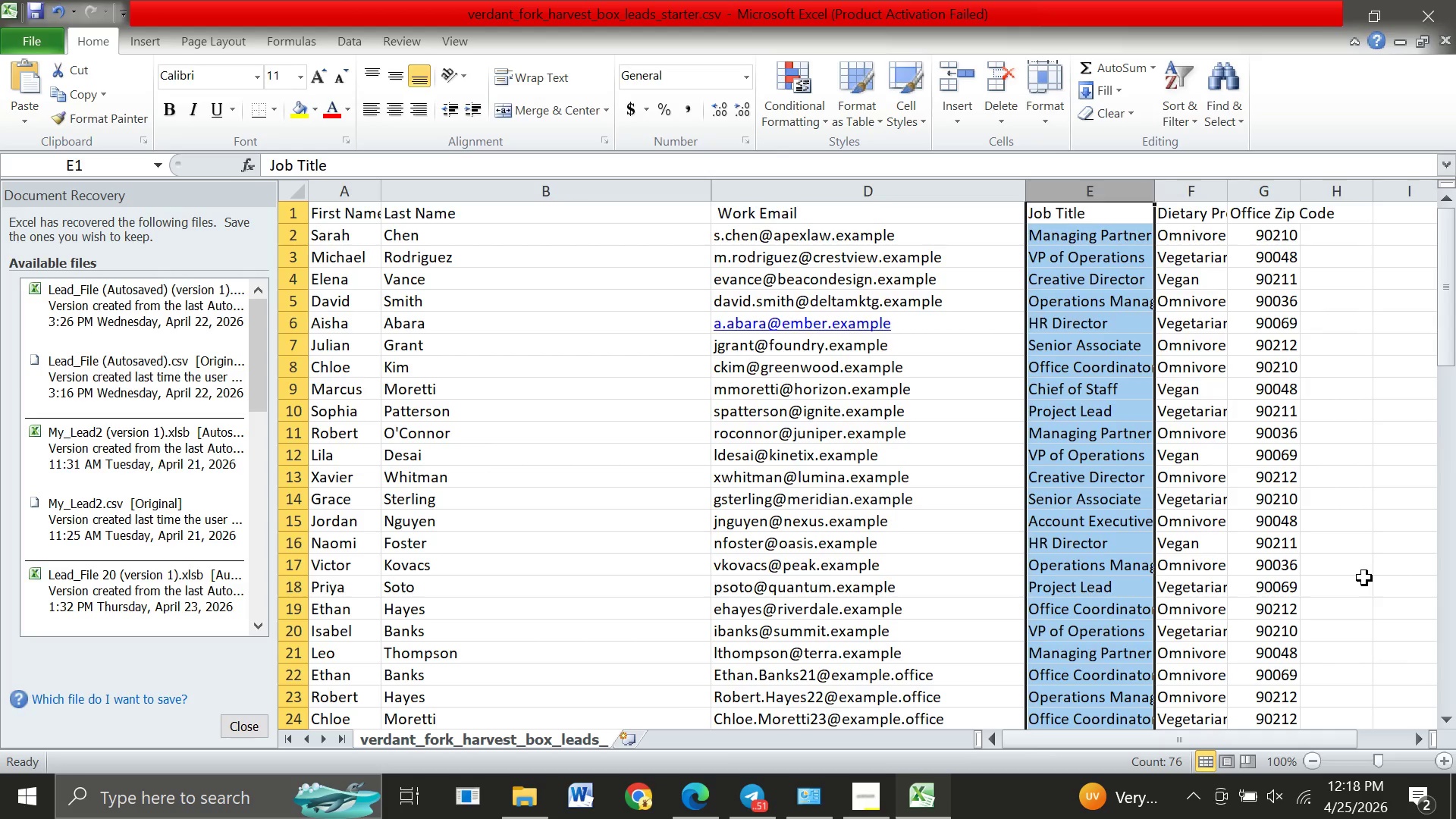 
scroll: coordinate [916, 608], scroll_direction: down, amount: 2.0
 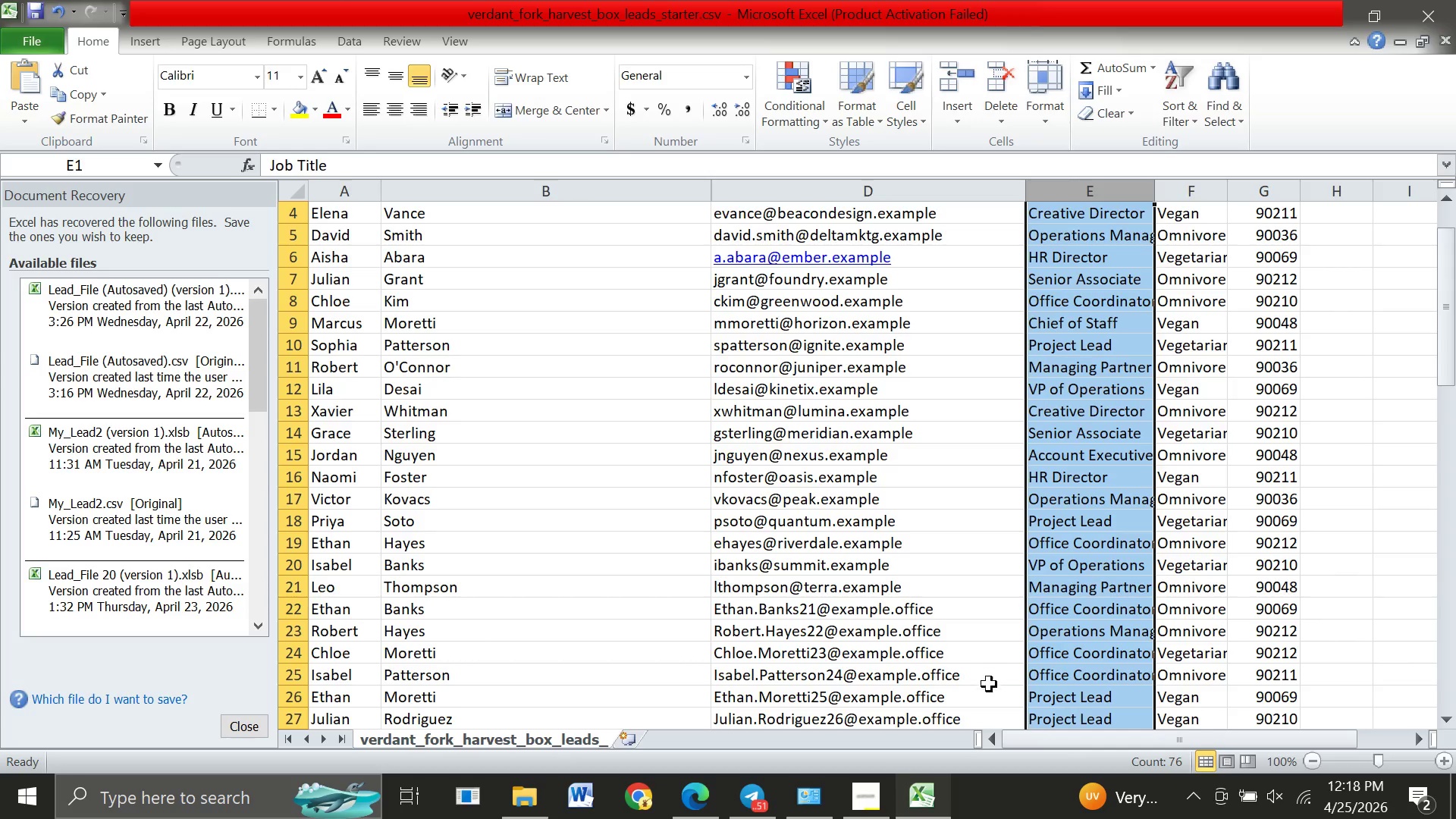 
wait(13.58)
 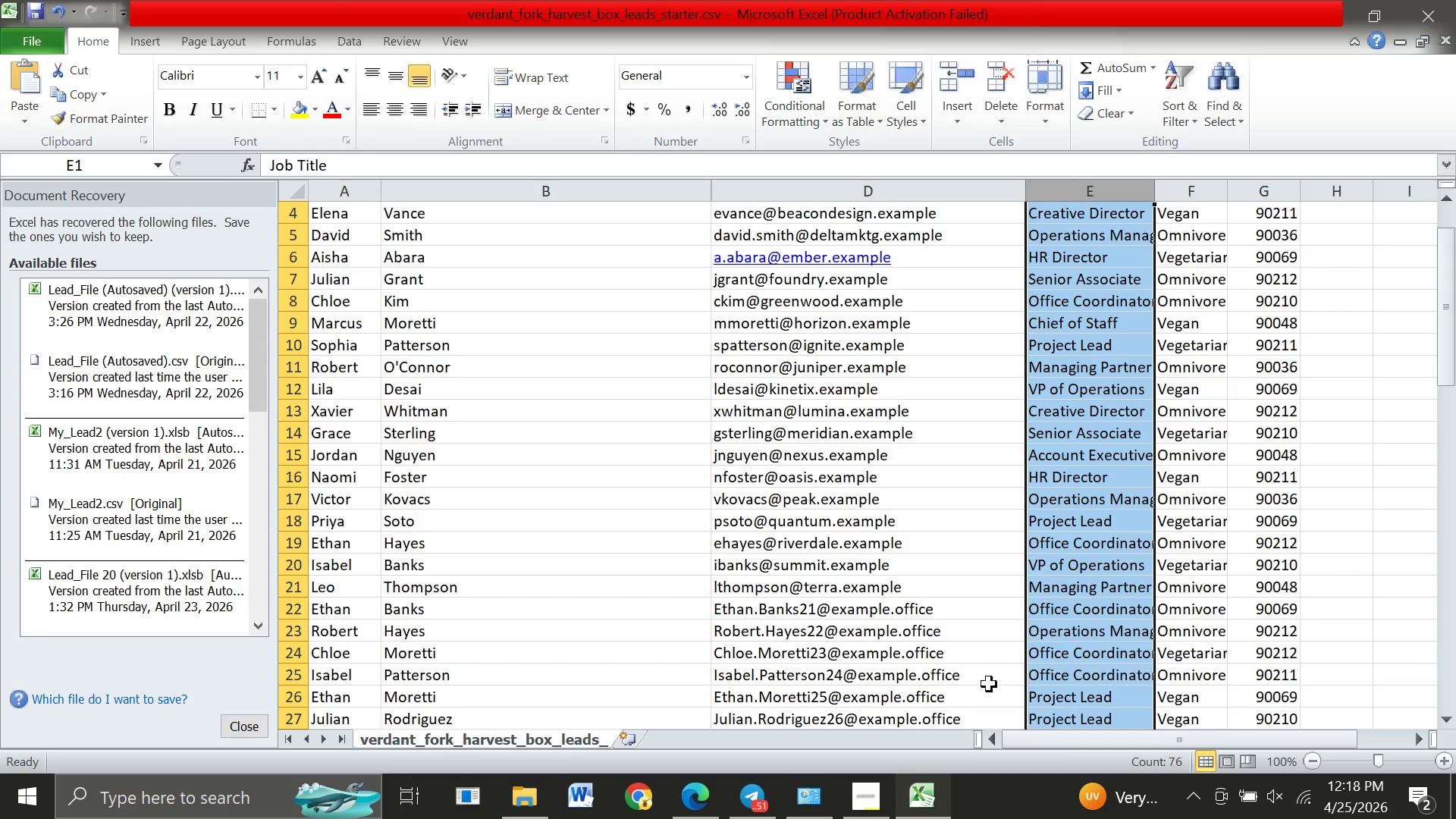 
left_click([930, 369])
 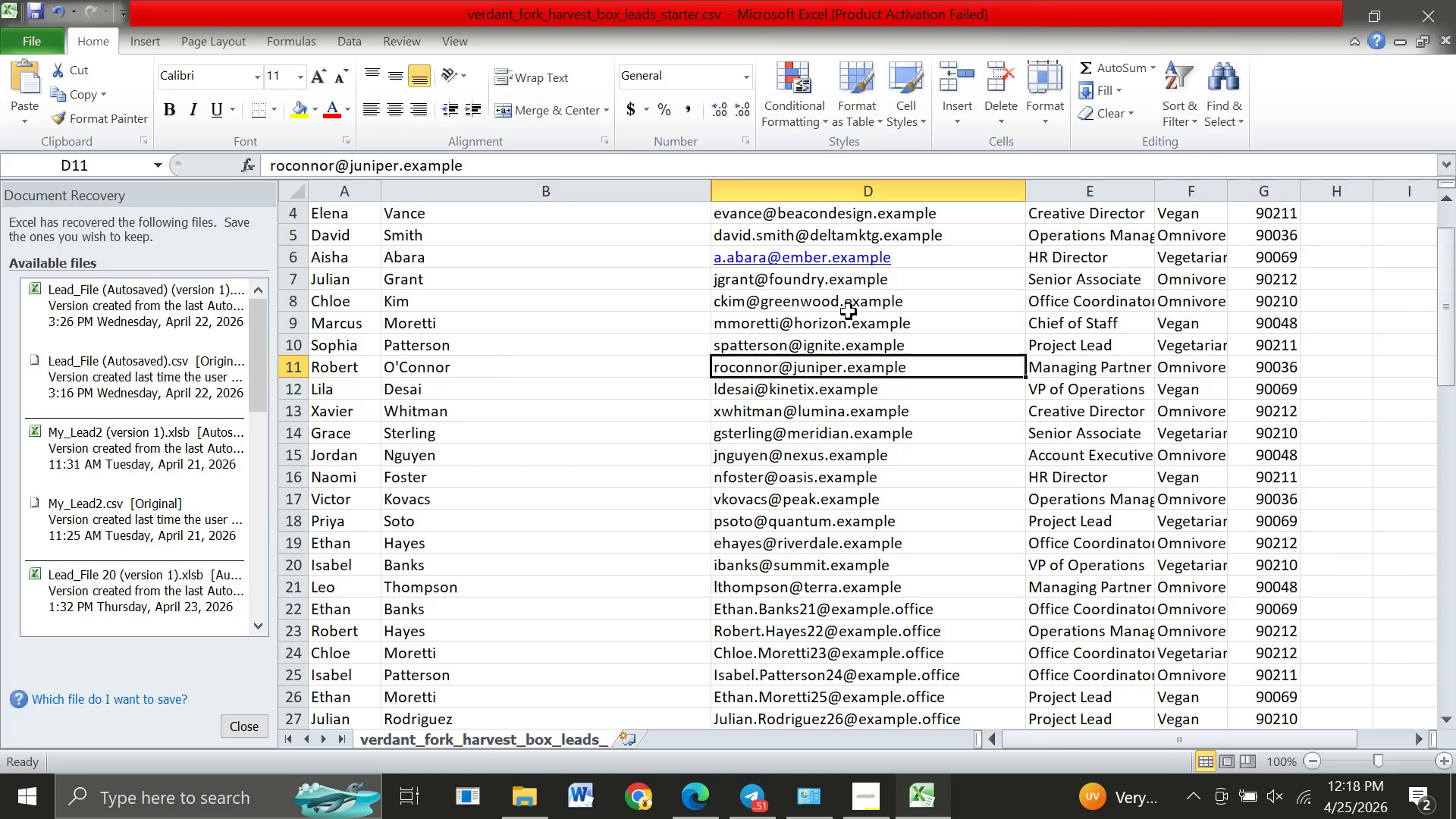 
left_click([886, 305])
 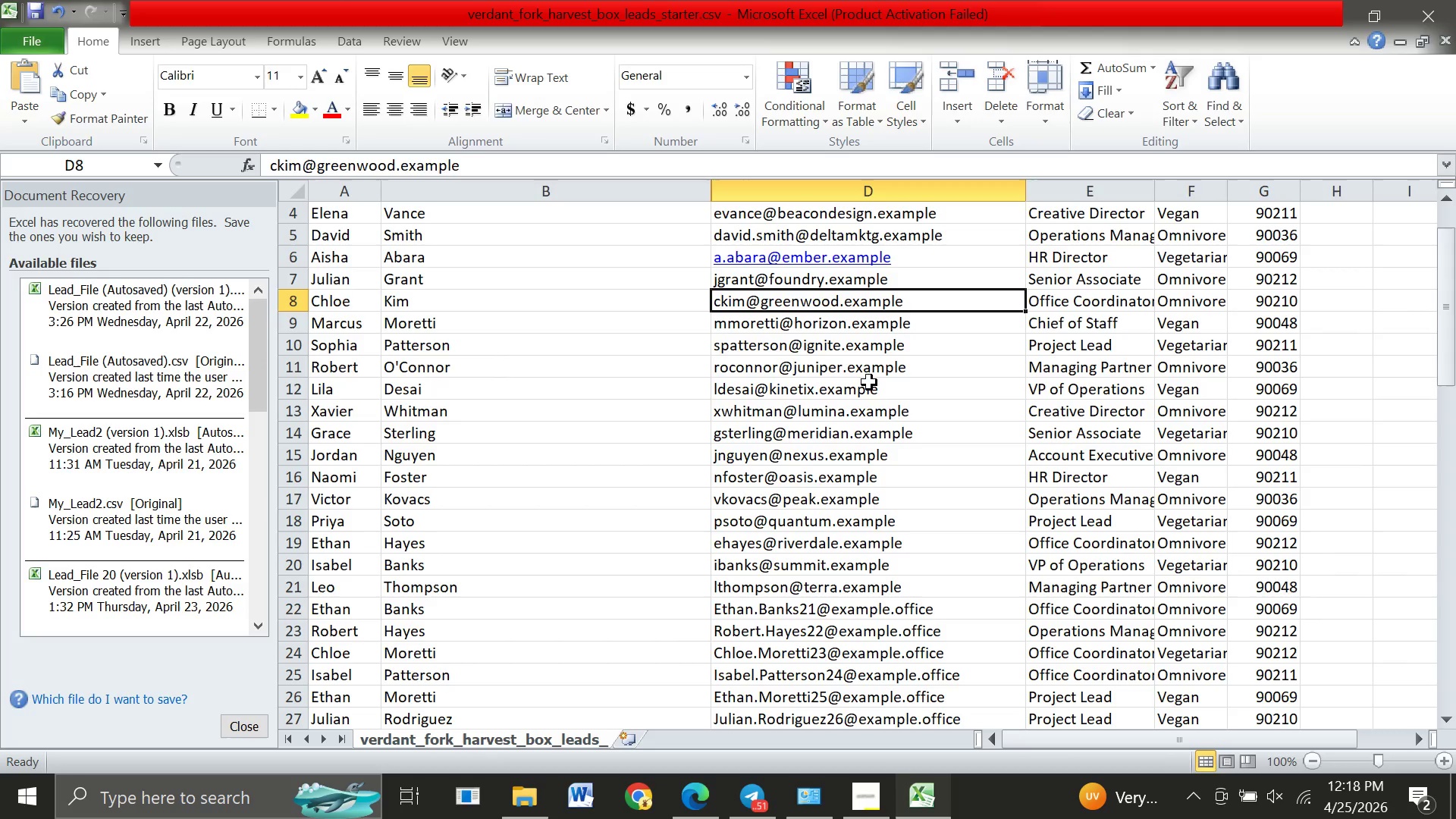 
double_click([894, 261])
 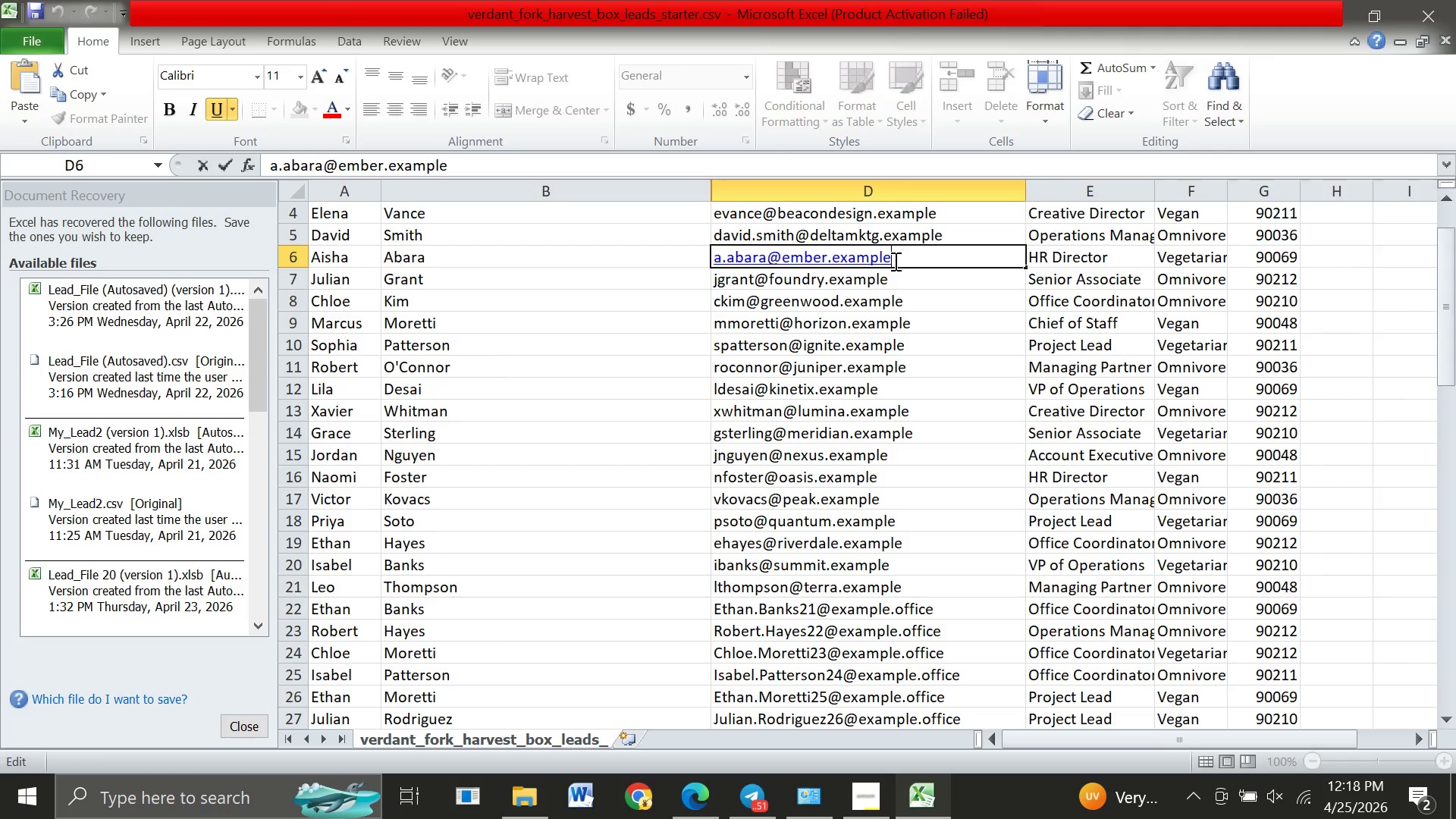 
wait(11.69)
 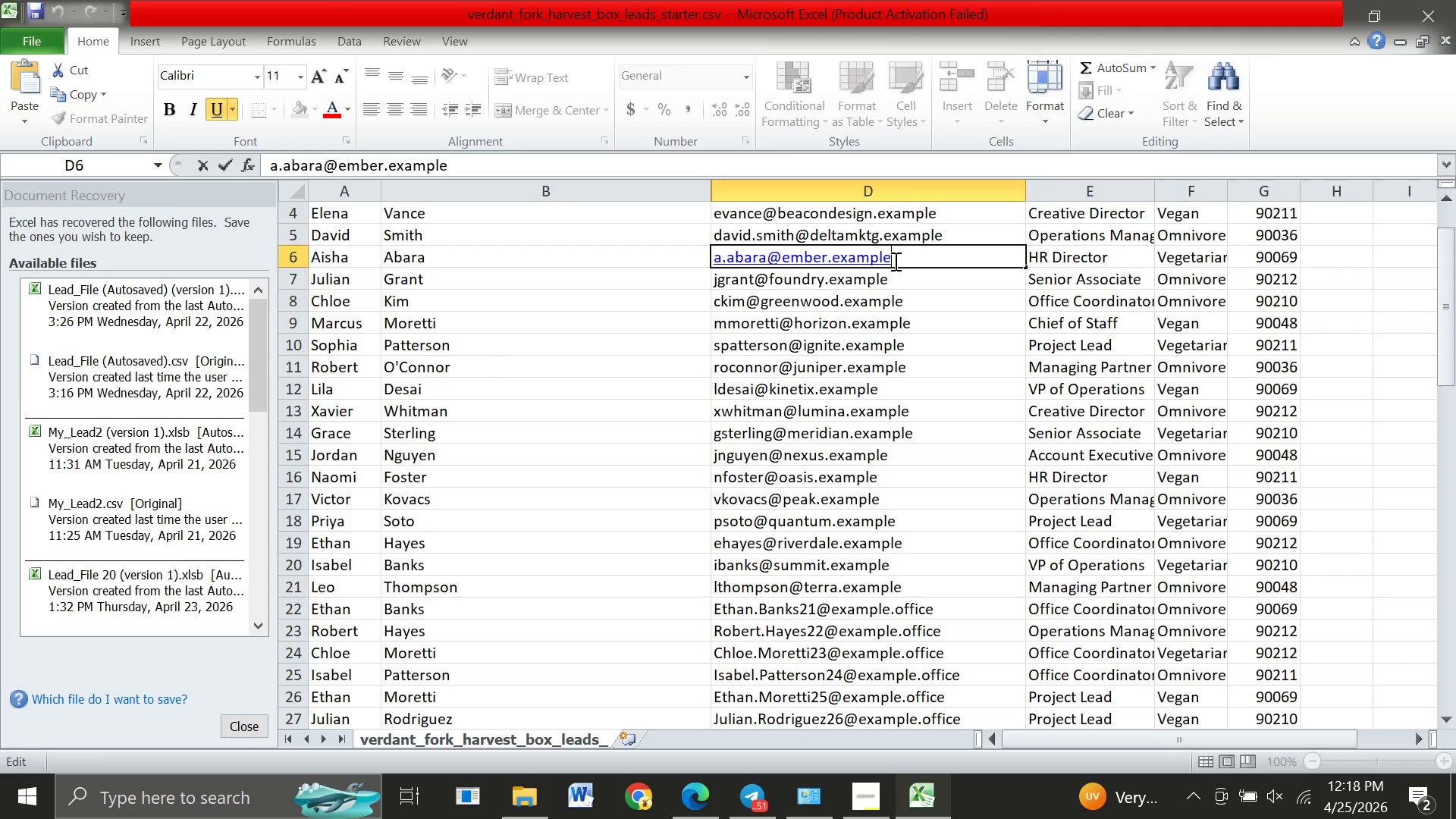 
key(Backspace)
key(Backspace)
key(Backspace)
key(Backspace)
key(Backspace)
key(Backspace)
key(Backspace)
type(com)
 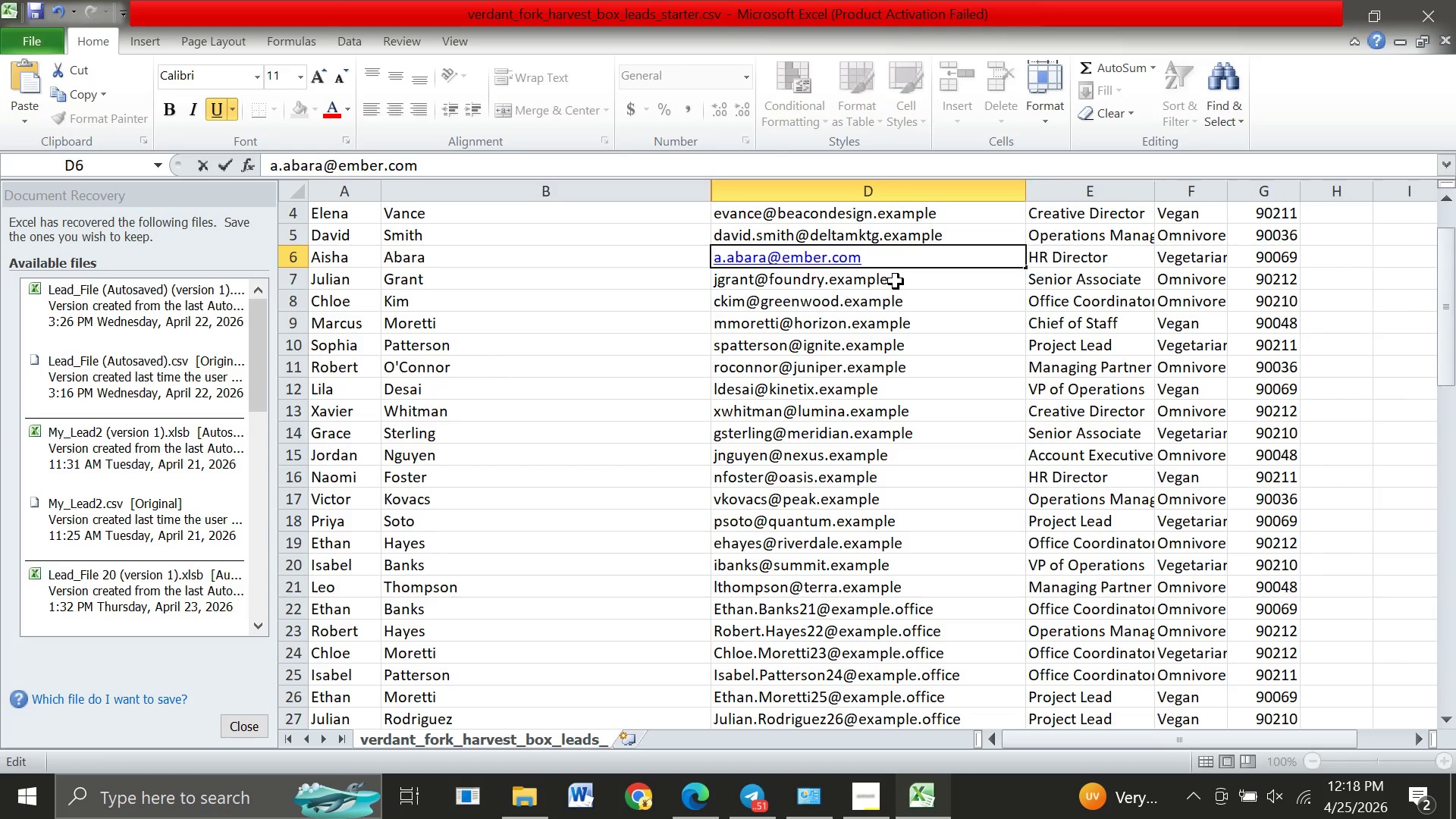 
left_click([896, 281])
 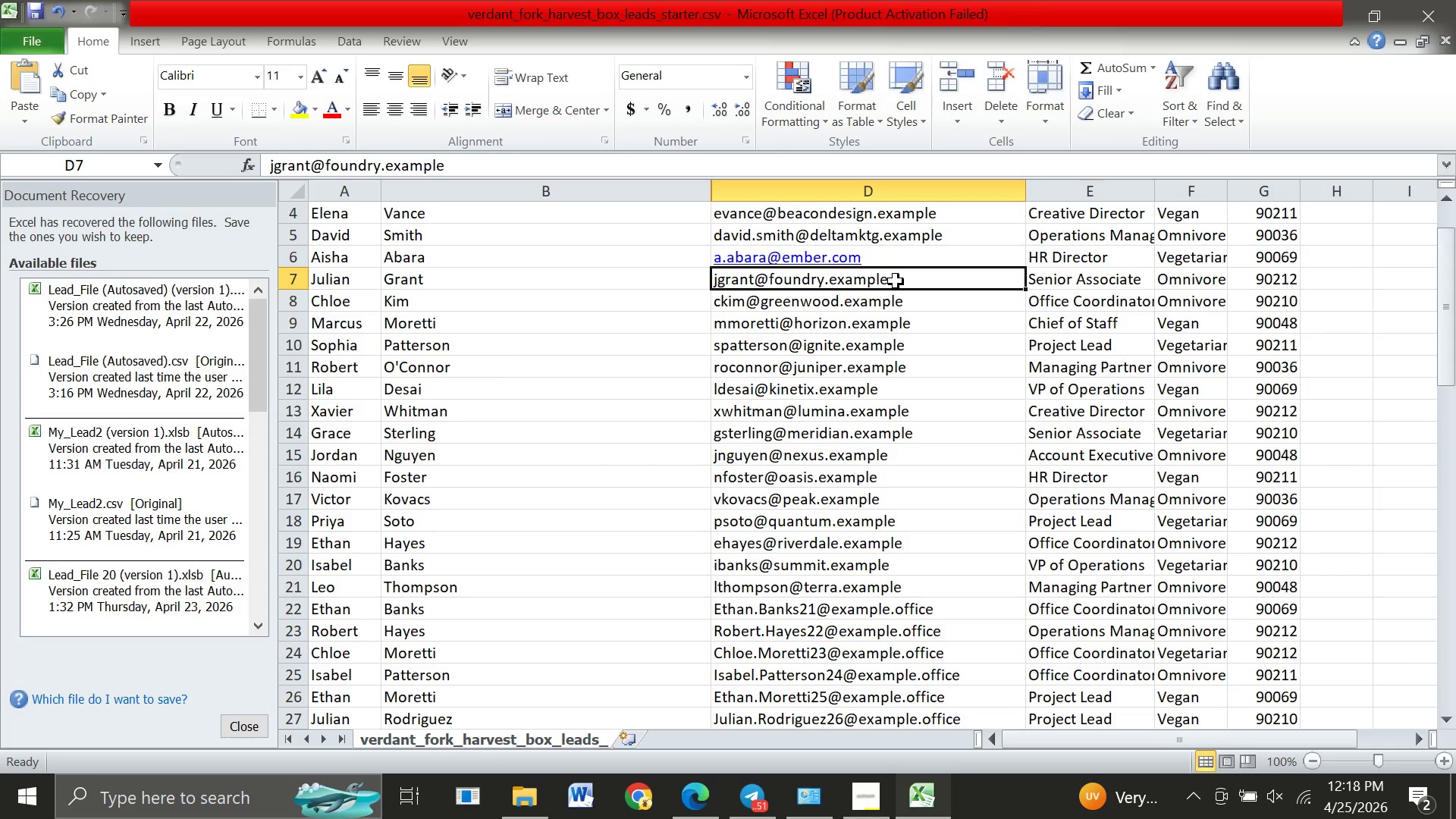 
left_click([896, 281])
 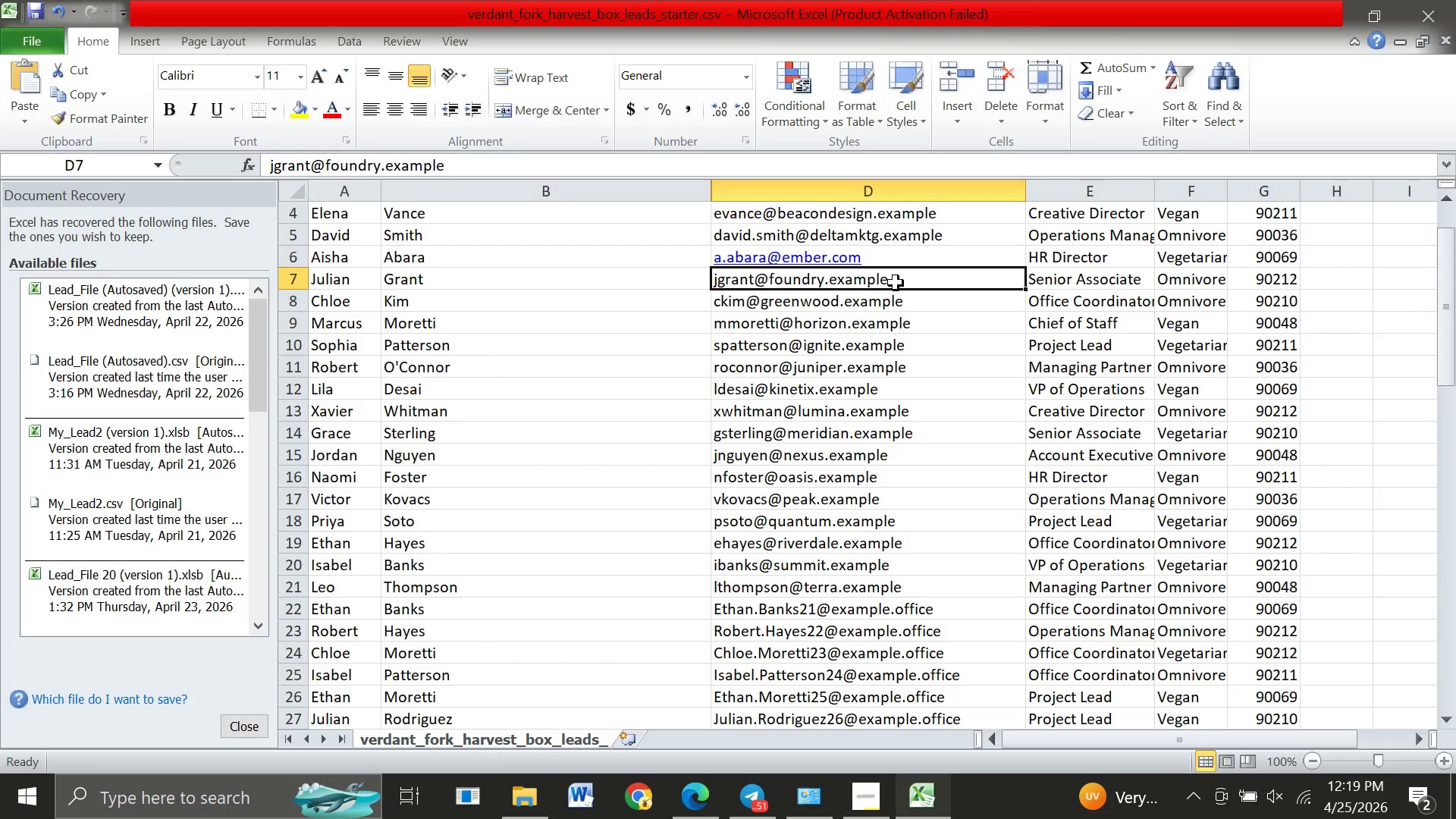 
double_click([896, 283])
 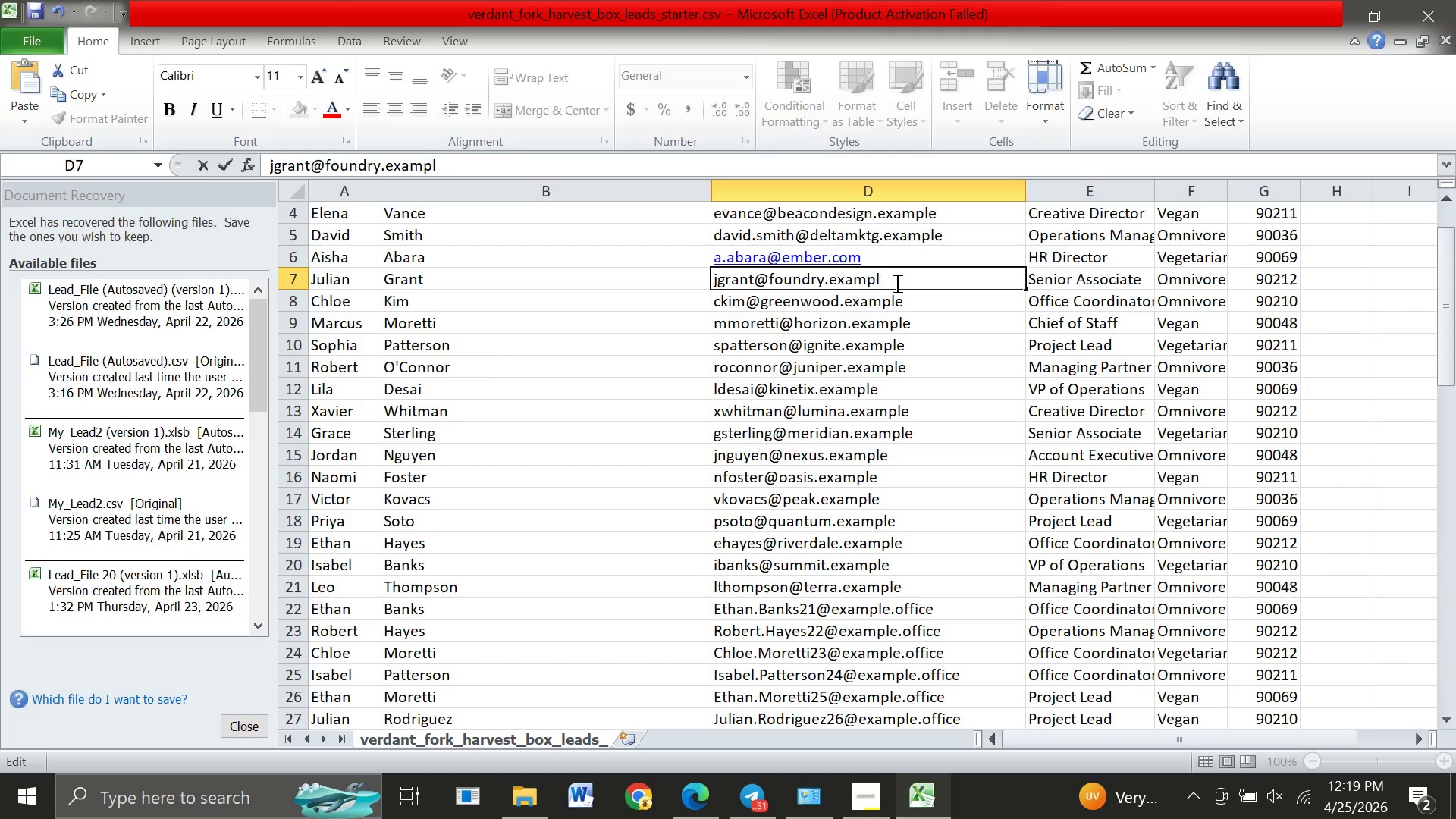 
key(Backspace)
key(Backspace)
key(Backspace)
key(Backspace)
key(Backspace)
key(Backspace)
key(Backspace)
type(com)
 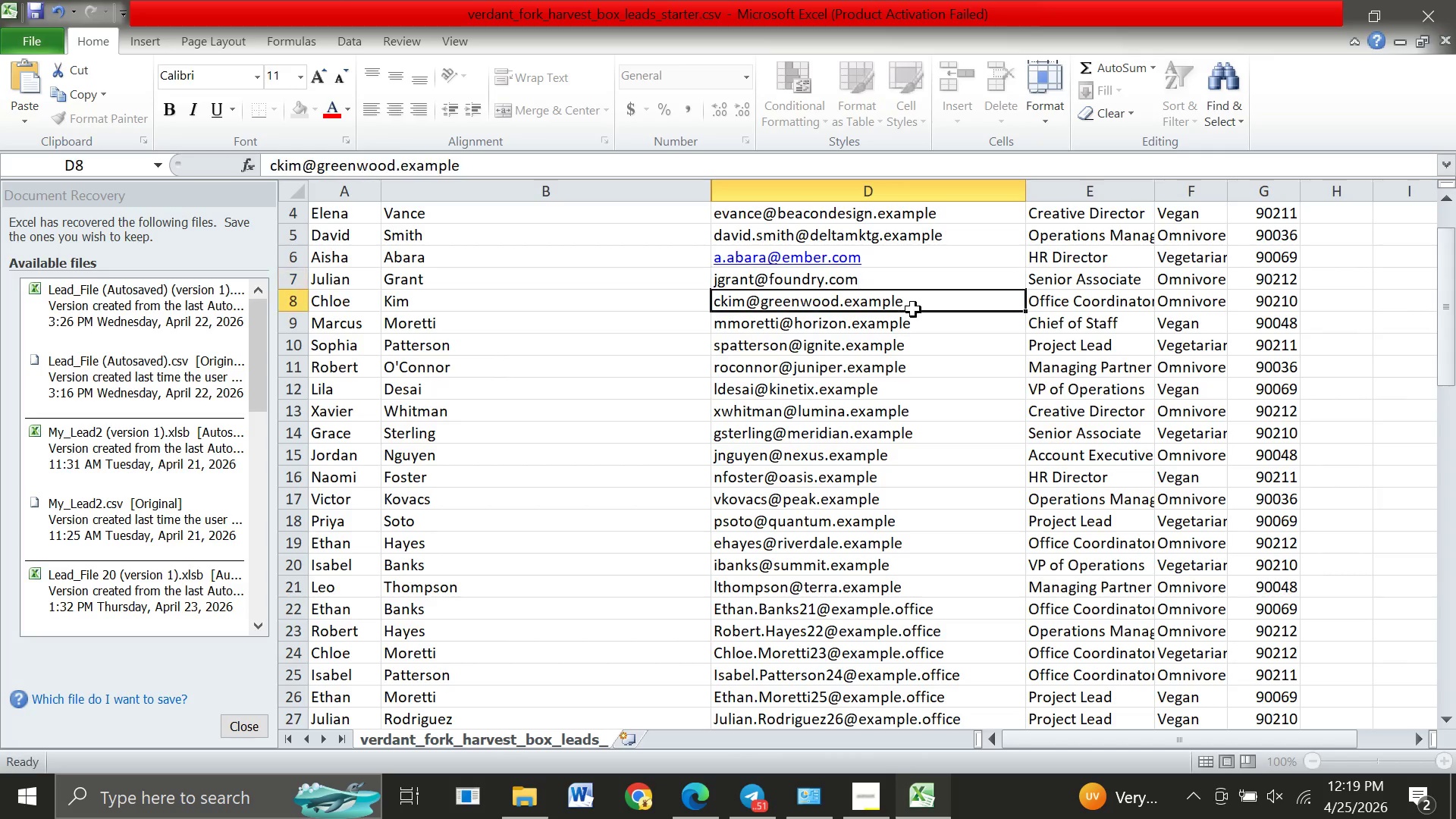 
double_click([913, 309])
 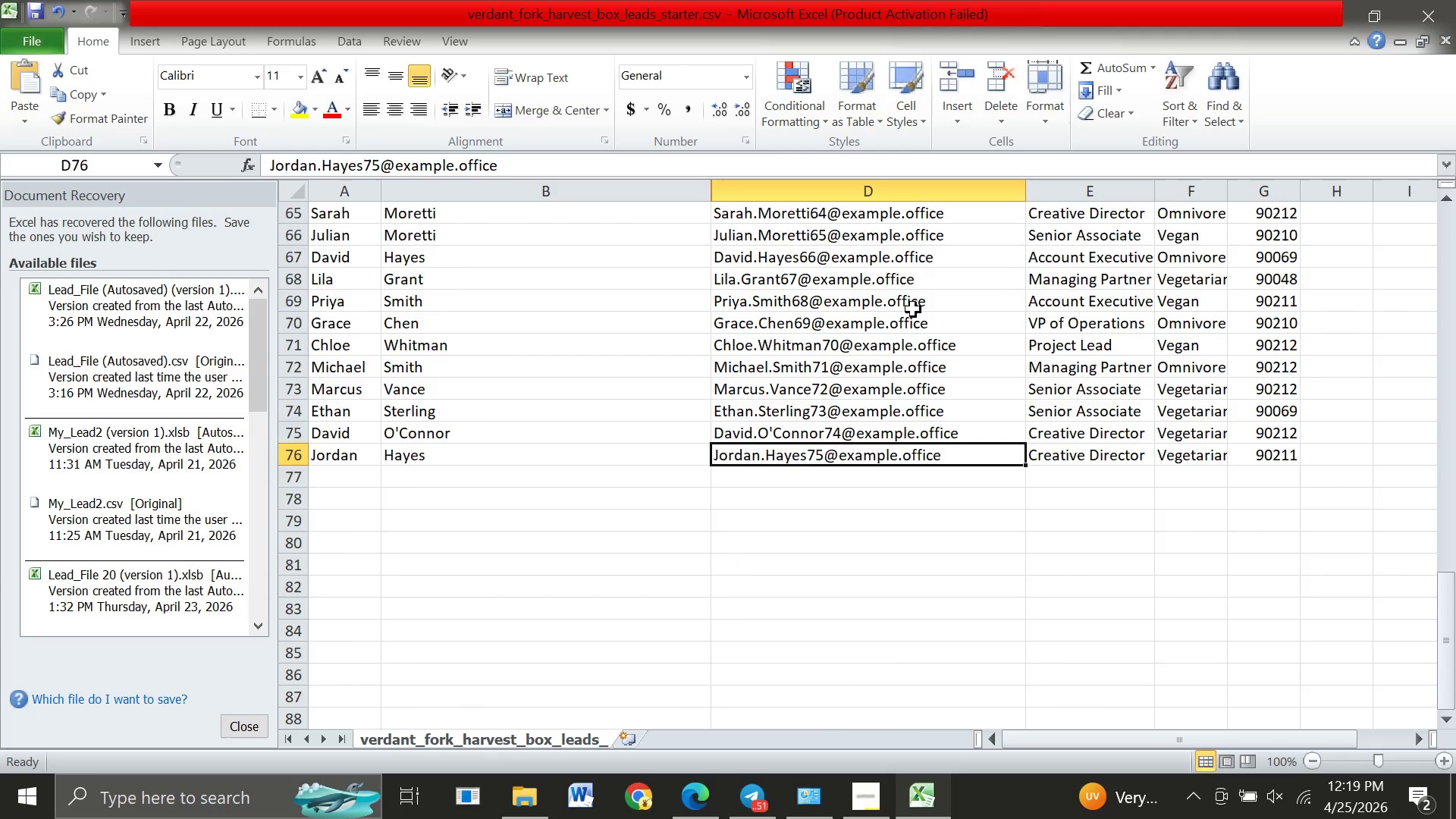 
scroll: coordinate [913, 309], scroll_direction: up, amount: 34.0
 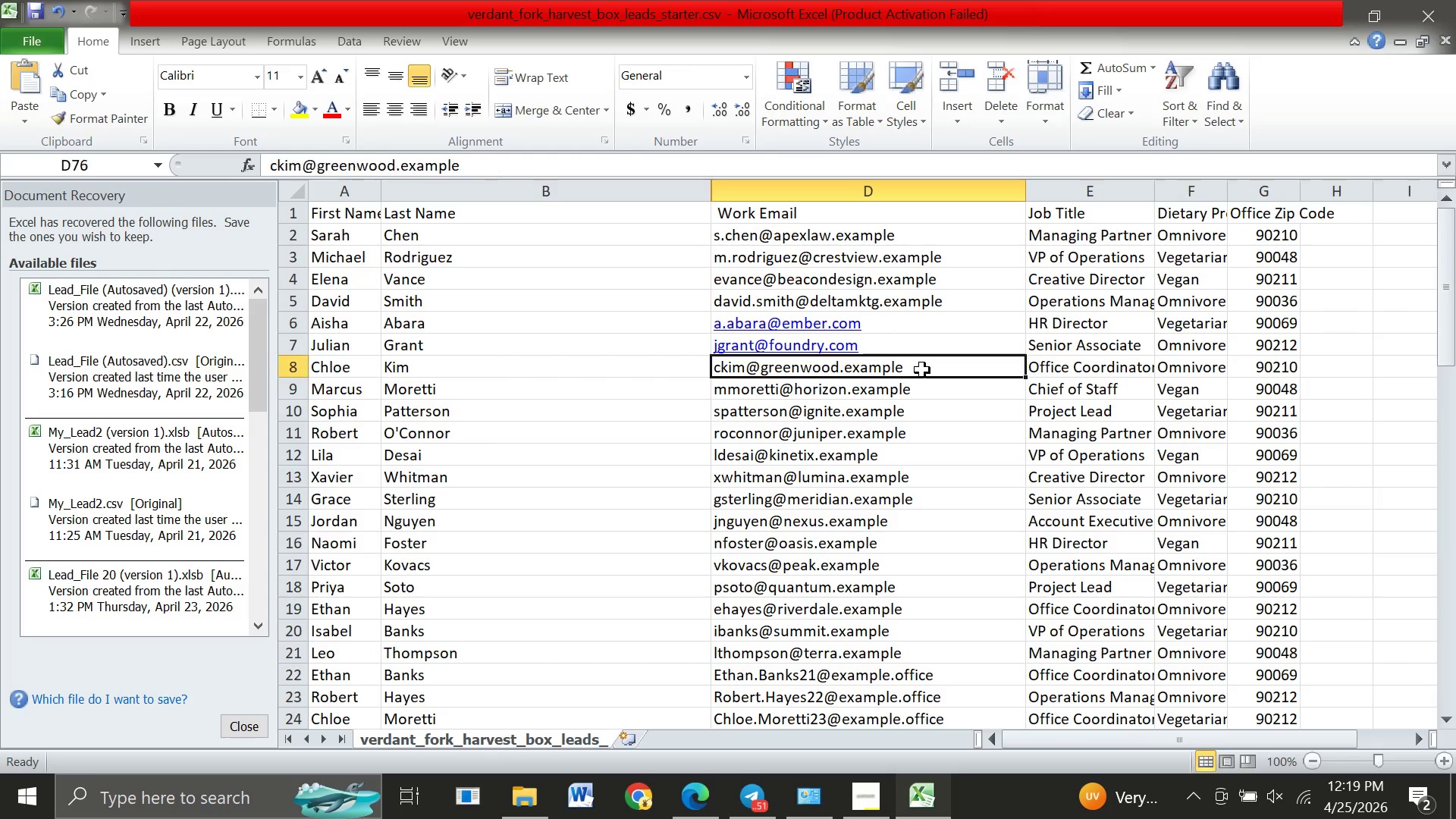 
double_click([922, 370])
 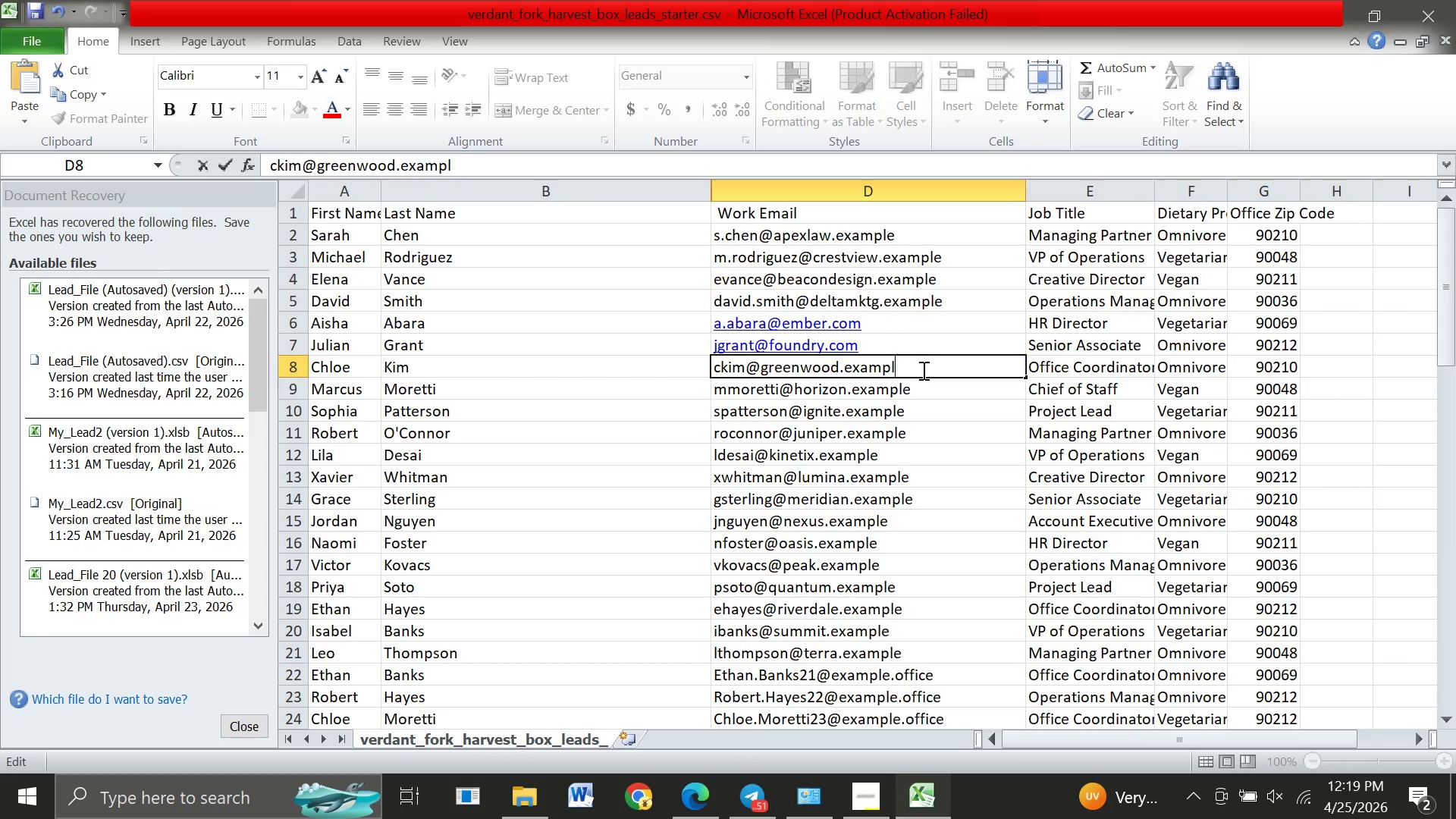 
key(Backspace)
key(Backspace)
key(Backspace)
key(Backspace)
key(Backspace)
key(Backspace)
key(Backspace)
type(com)
 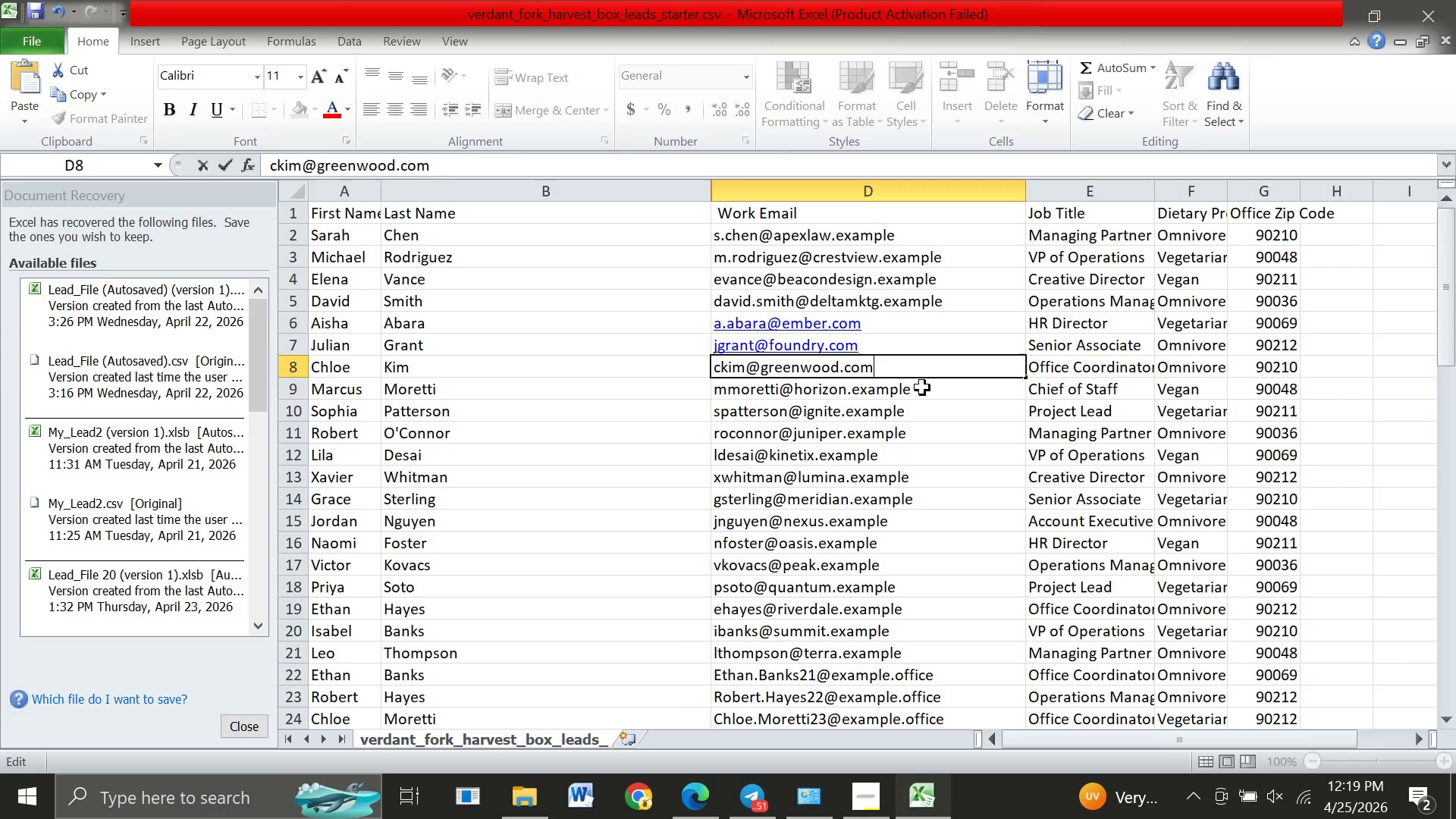 
left_click([922, 388])
 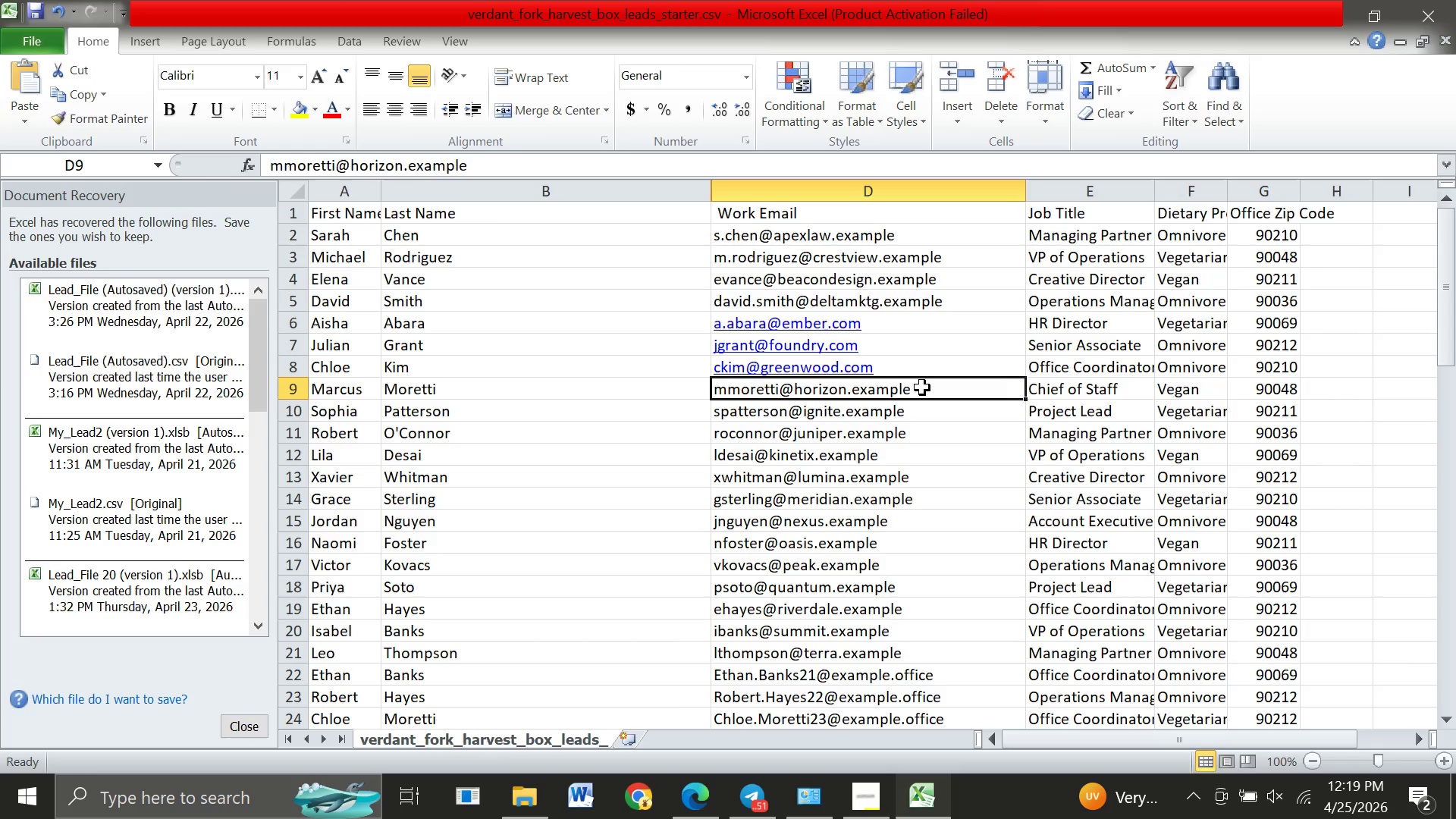 
double_click([922, 388])
 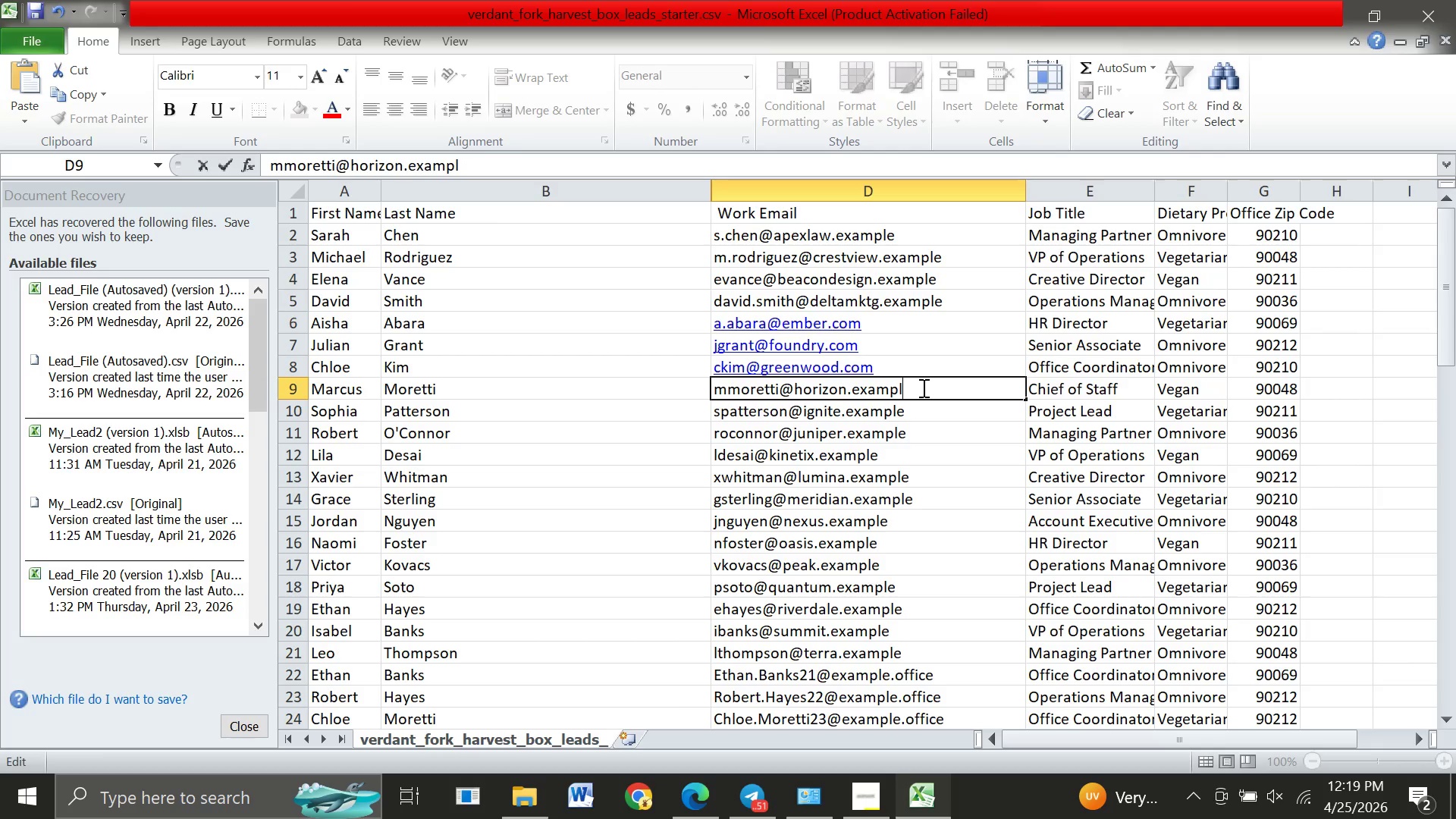 
key(Backspace)
key(Backspace)
key(Backspace)
key(Backspace)
key(Backspace)
key(Backspace)
key(Backspace)
type(com)
 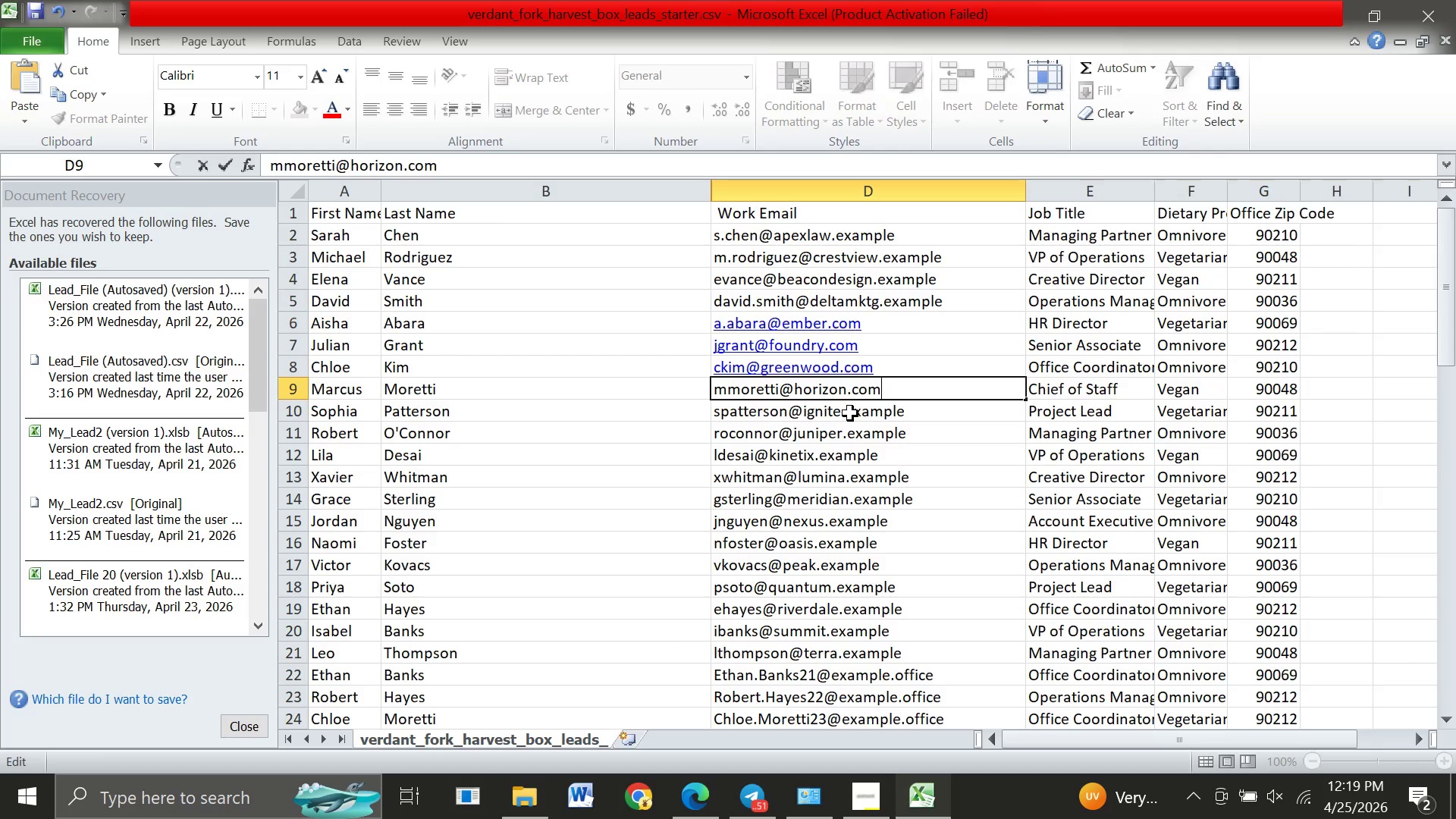 
left_click([850, 413])
 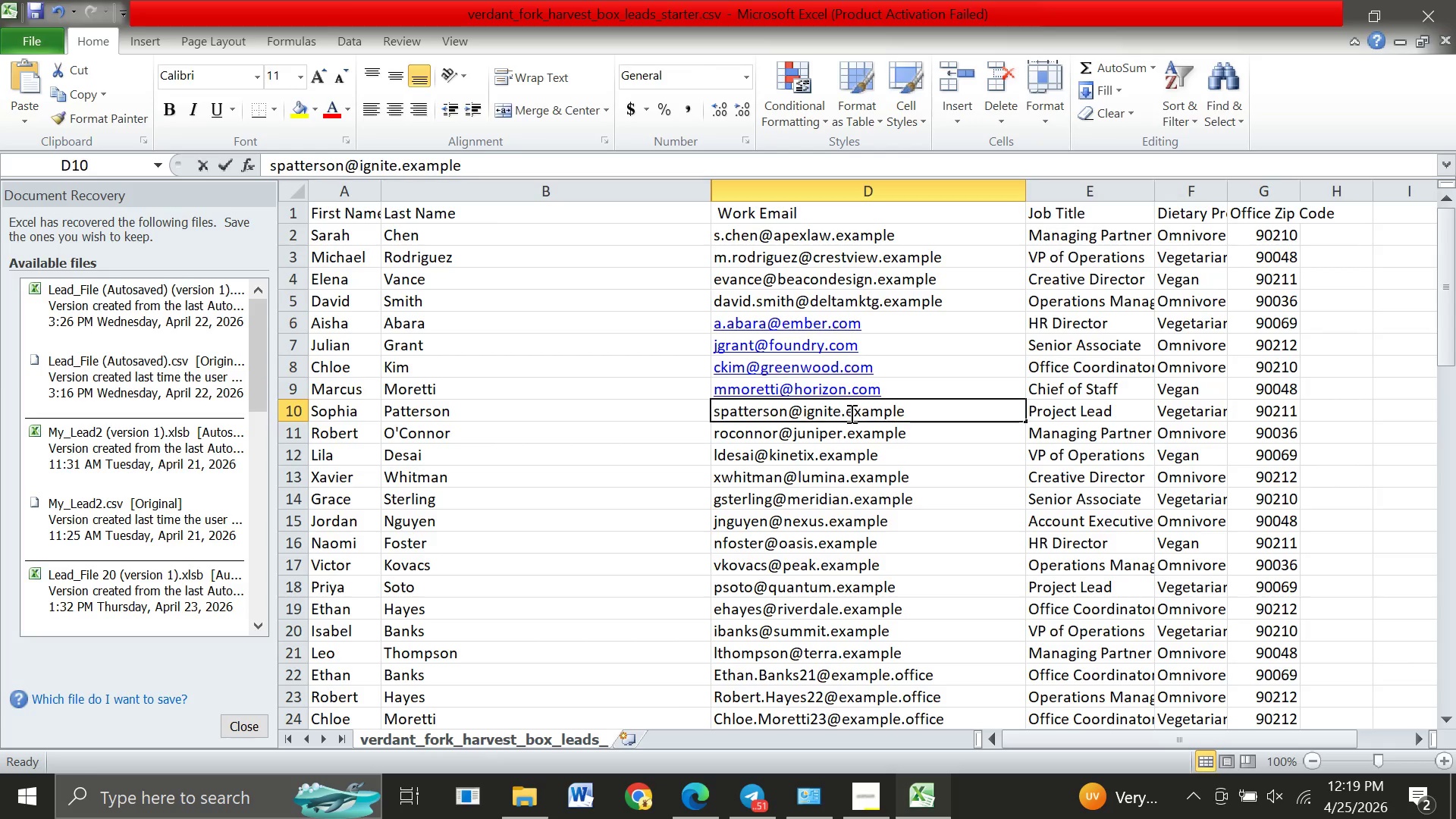 
left_click_drag(start_coordinate=[850, 413], to_coordinate=[907, 409])
 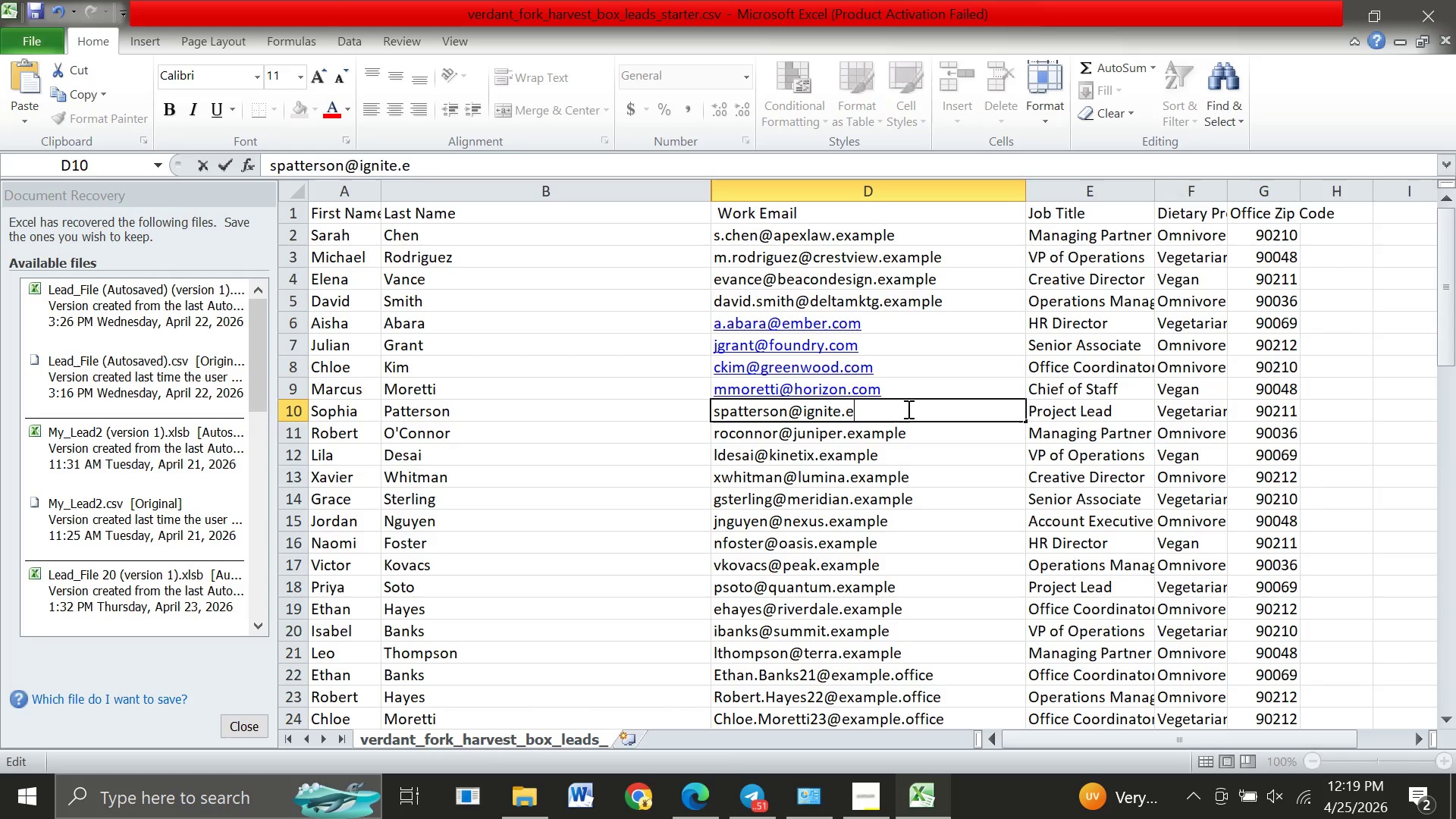 
key(Backspace)
key(Backspace)
type(com)
 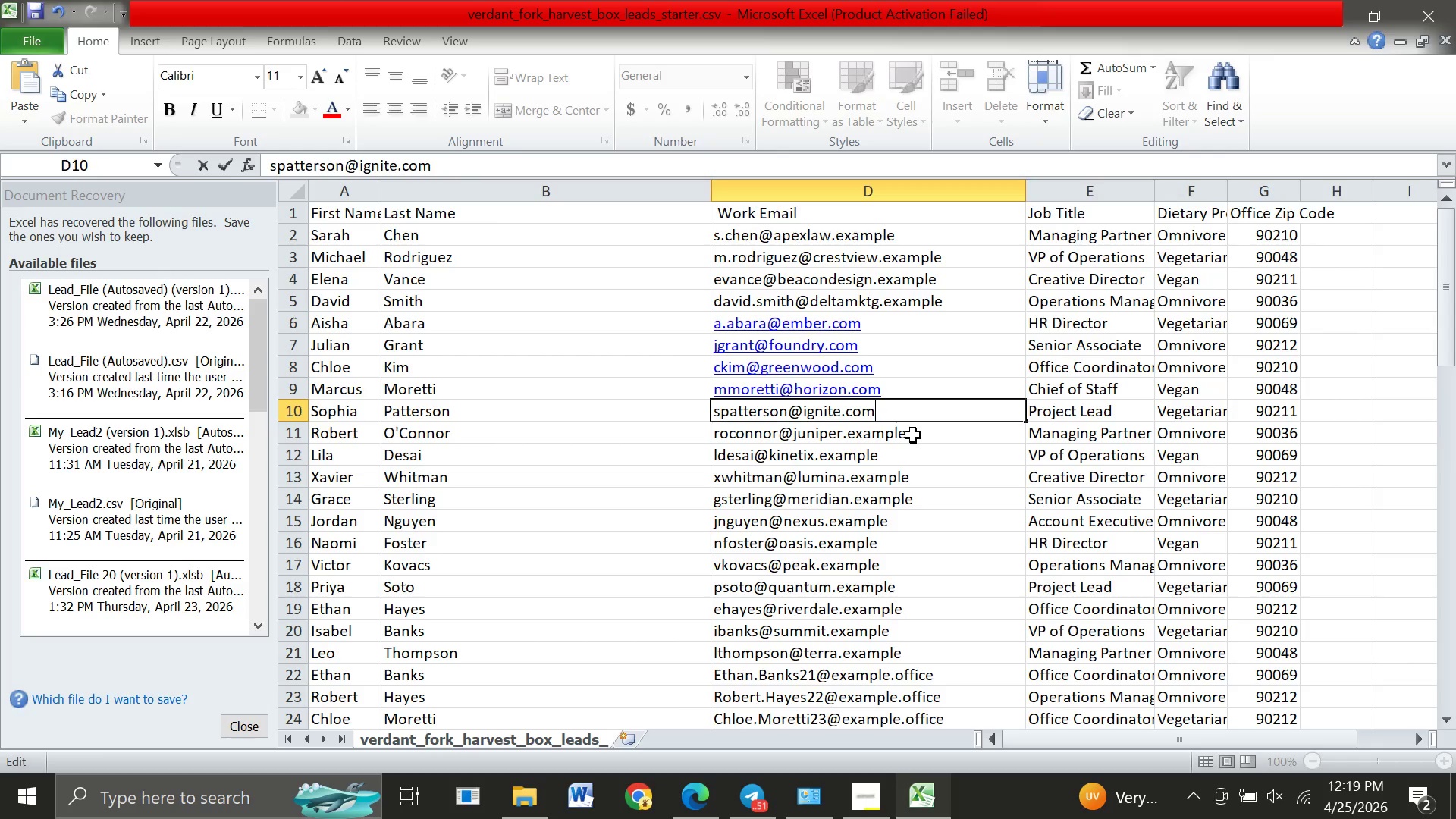 
left_click([913, 435])
 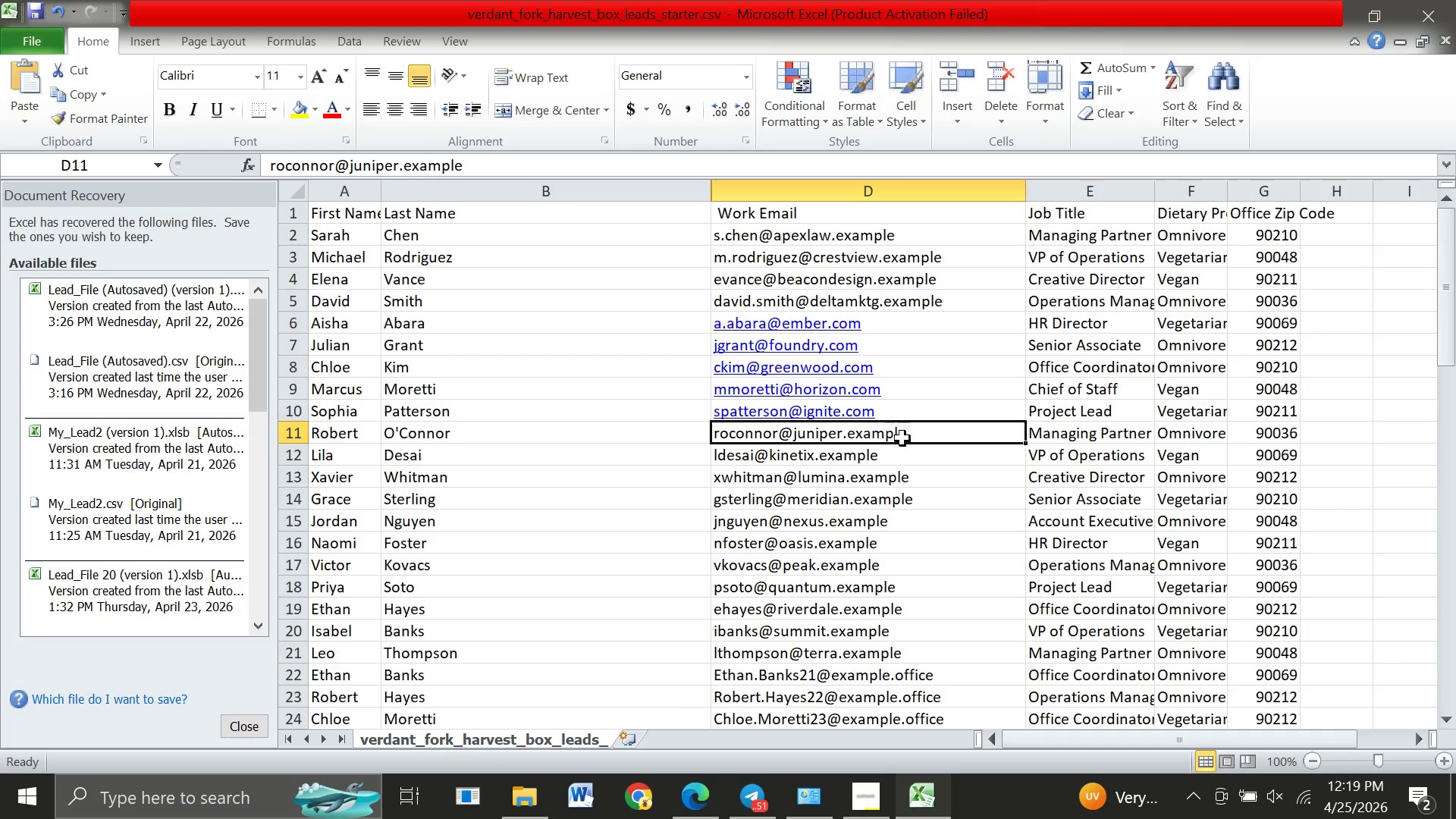 
left_click([910, 438])
 